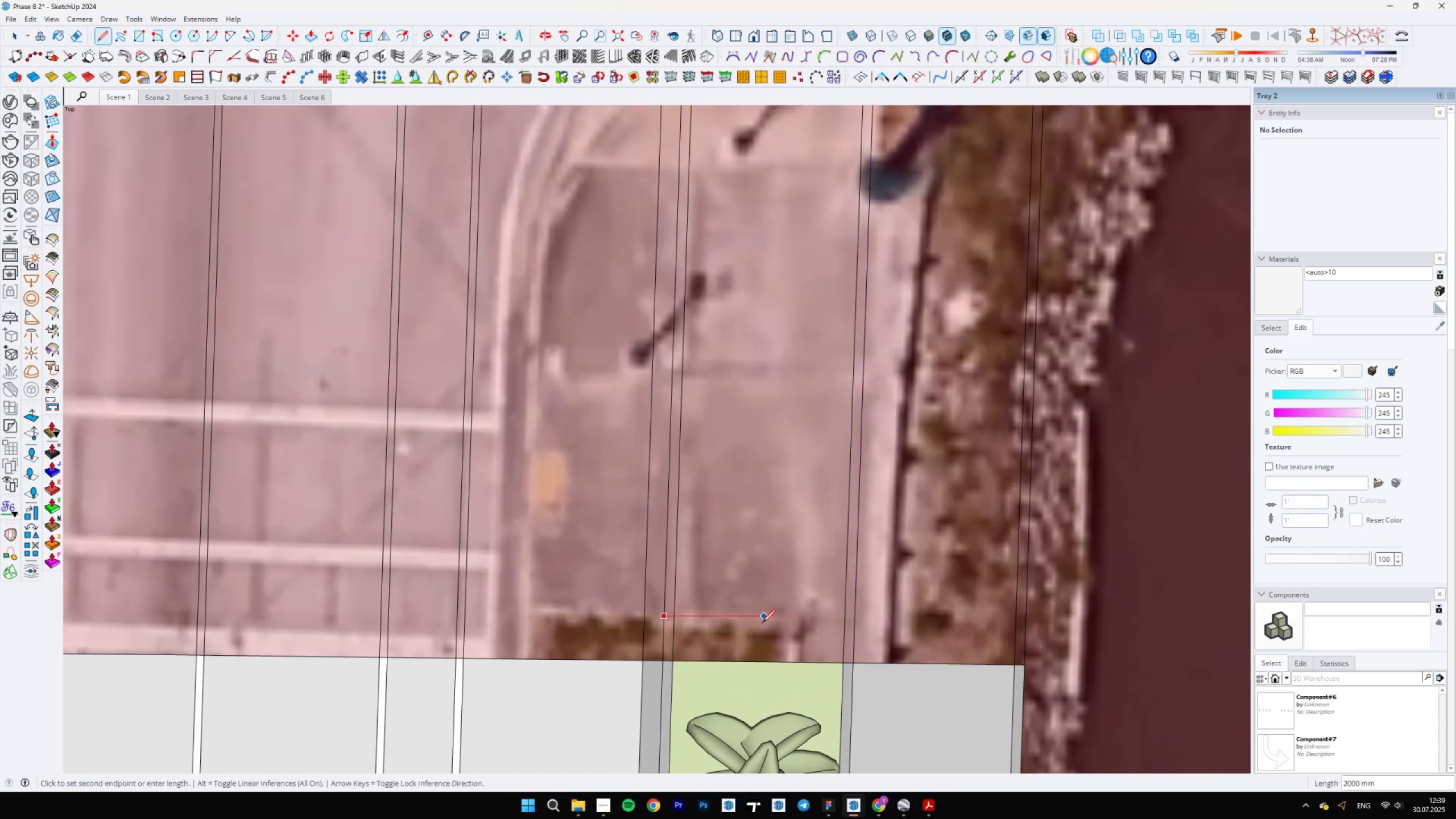 
left_click([853, 623])
 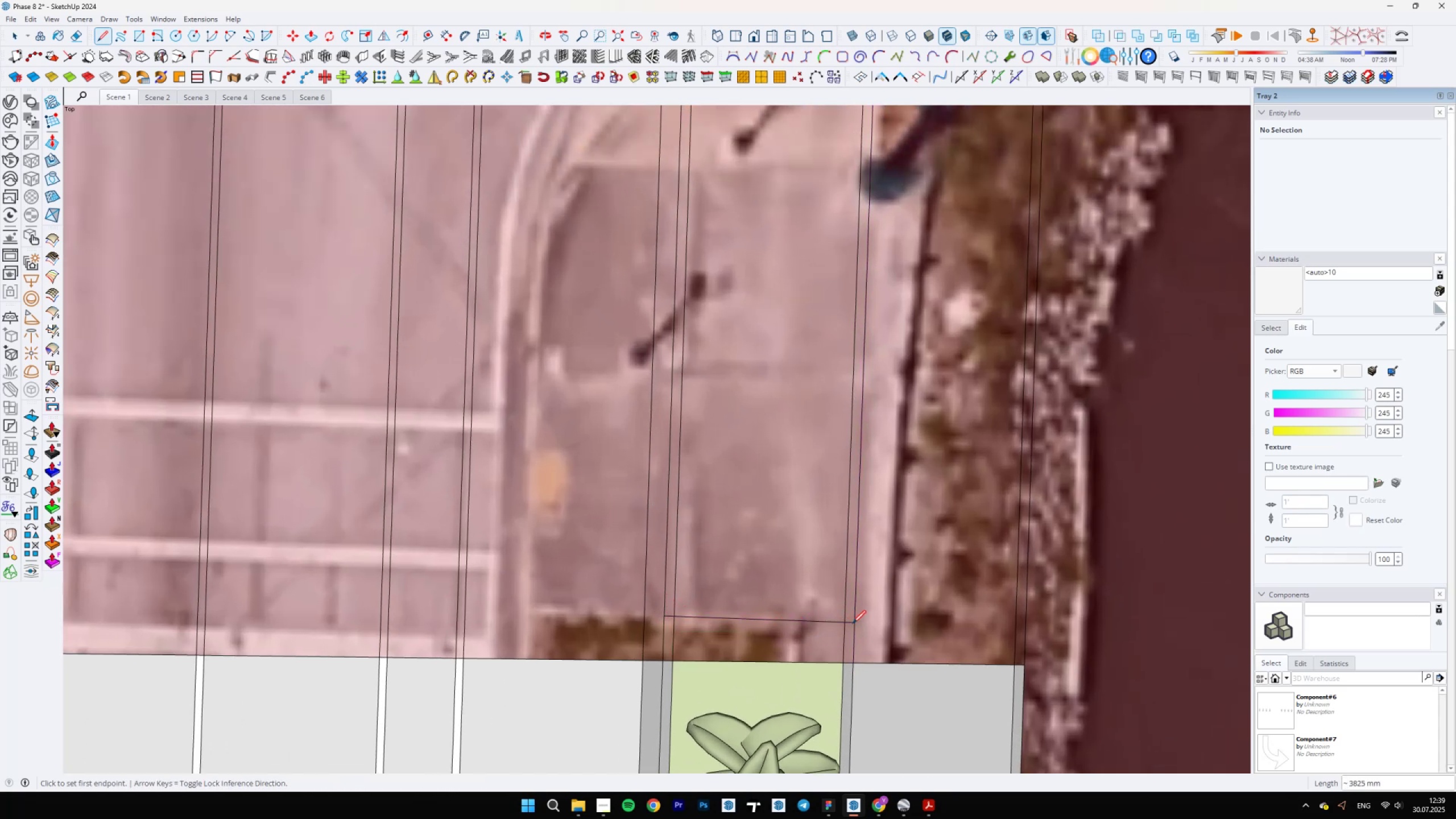 
key(Shift+Space)
 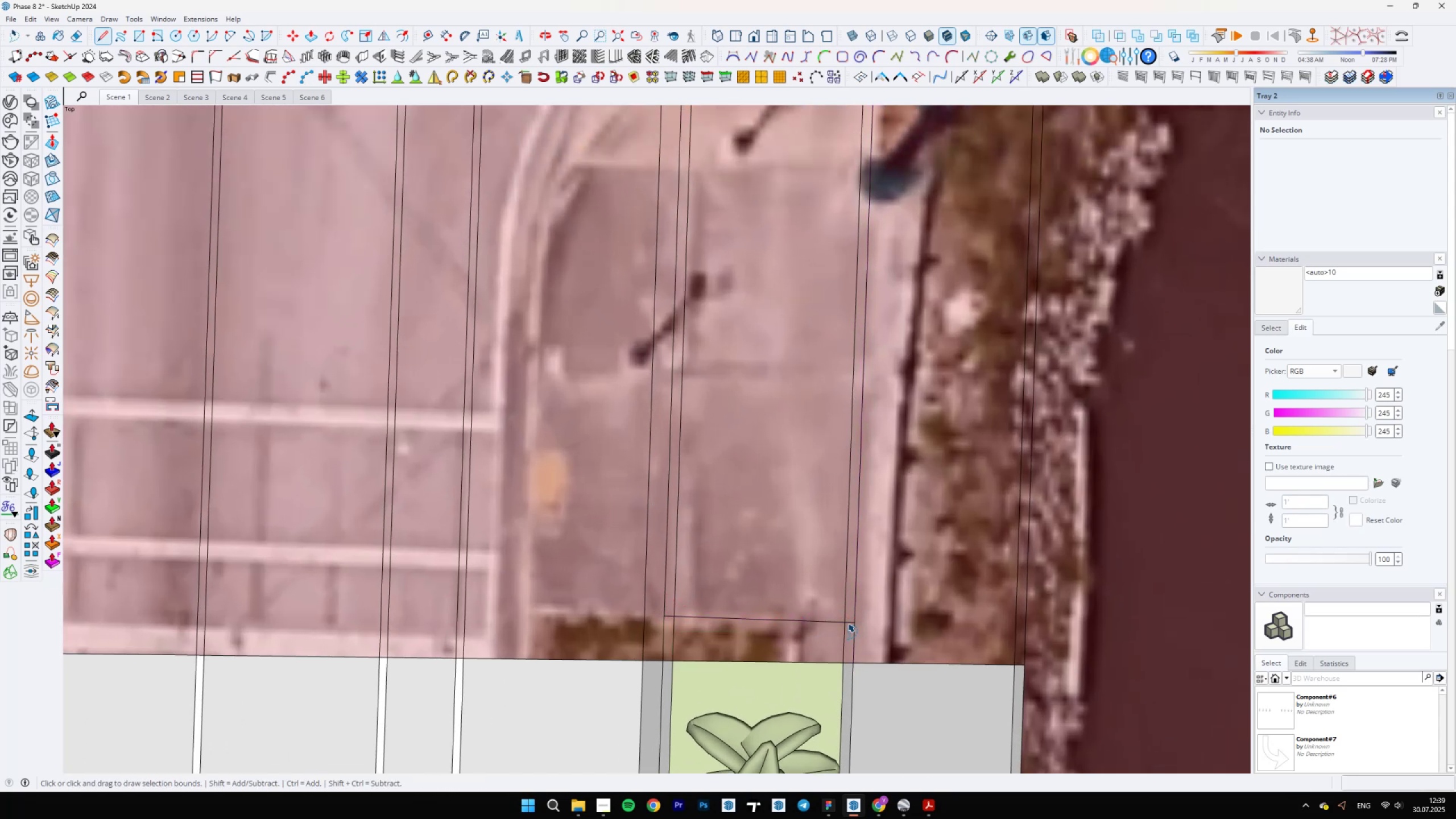 
double_click([847, 623])
 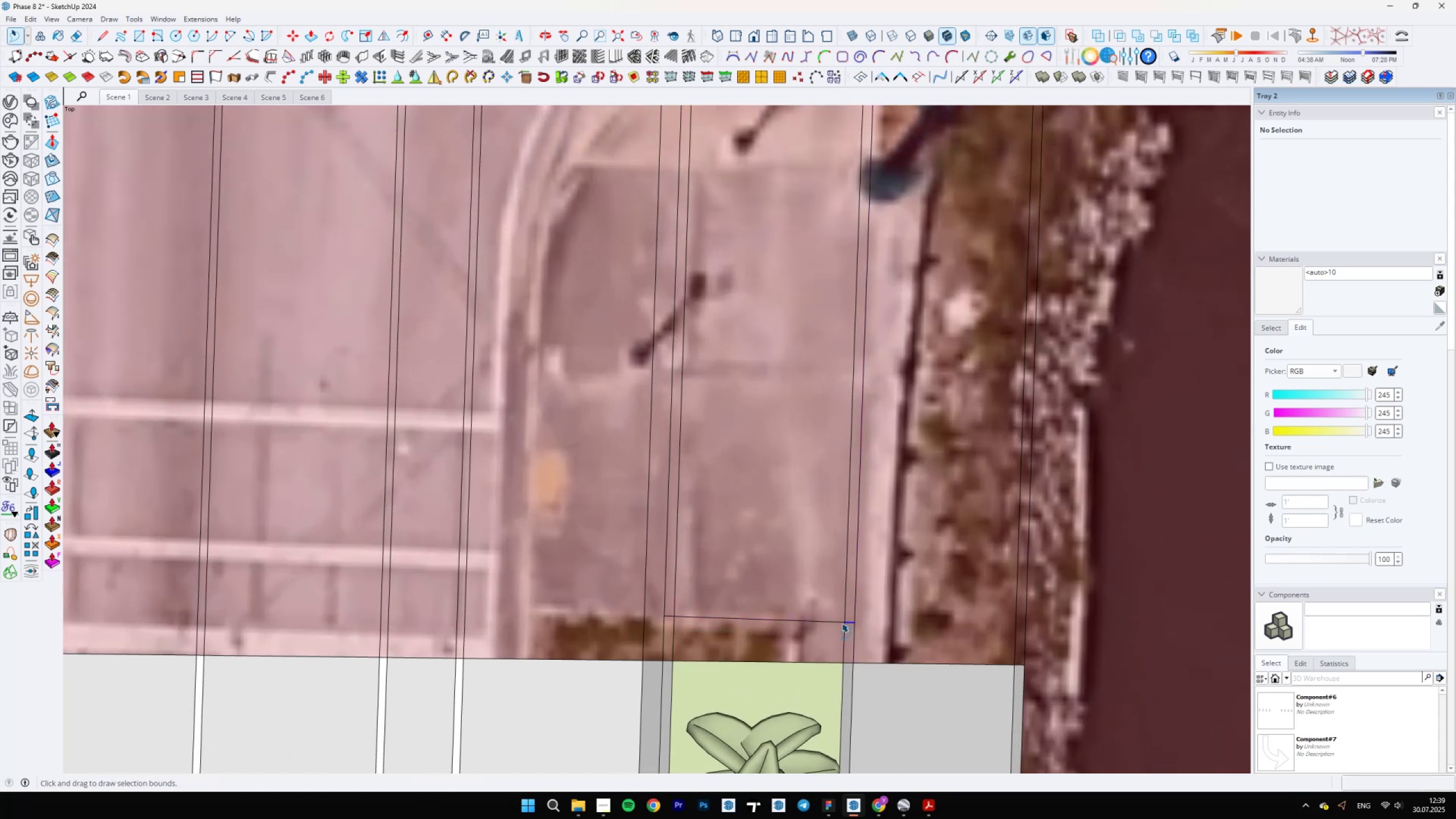 
key(Control+ControlLeft)
 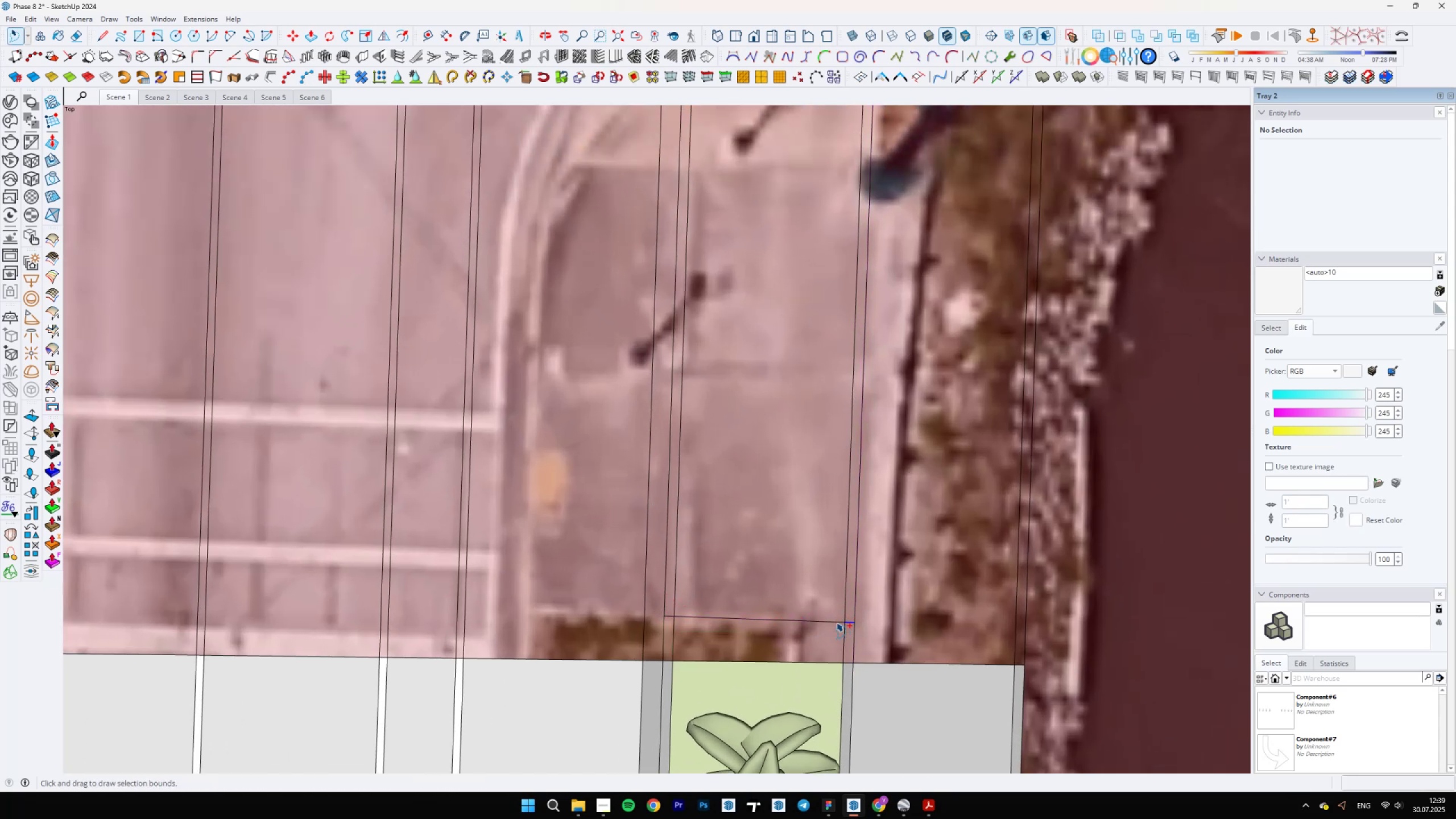 
hold_key(key=ControlLeft, duration=1.49)
 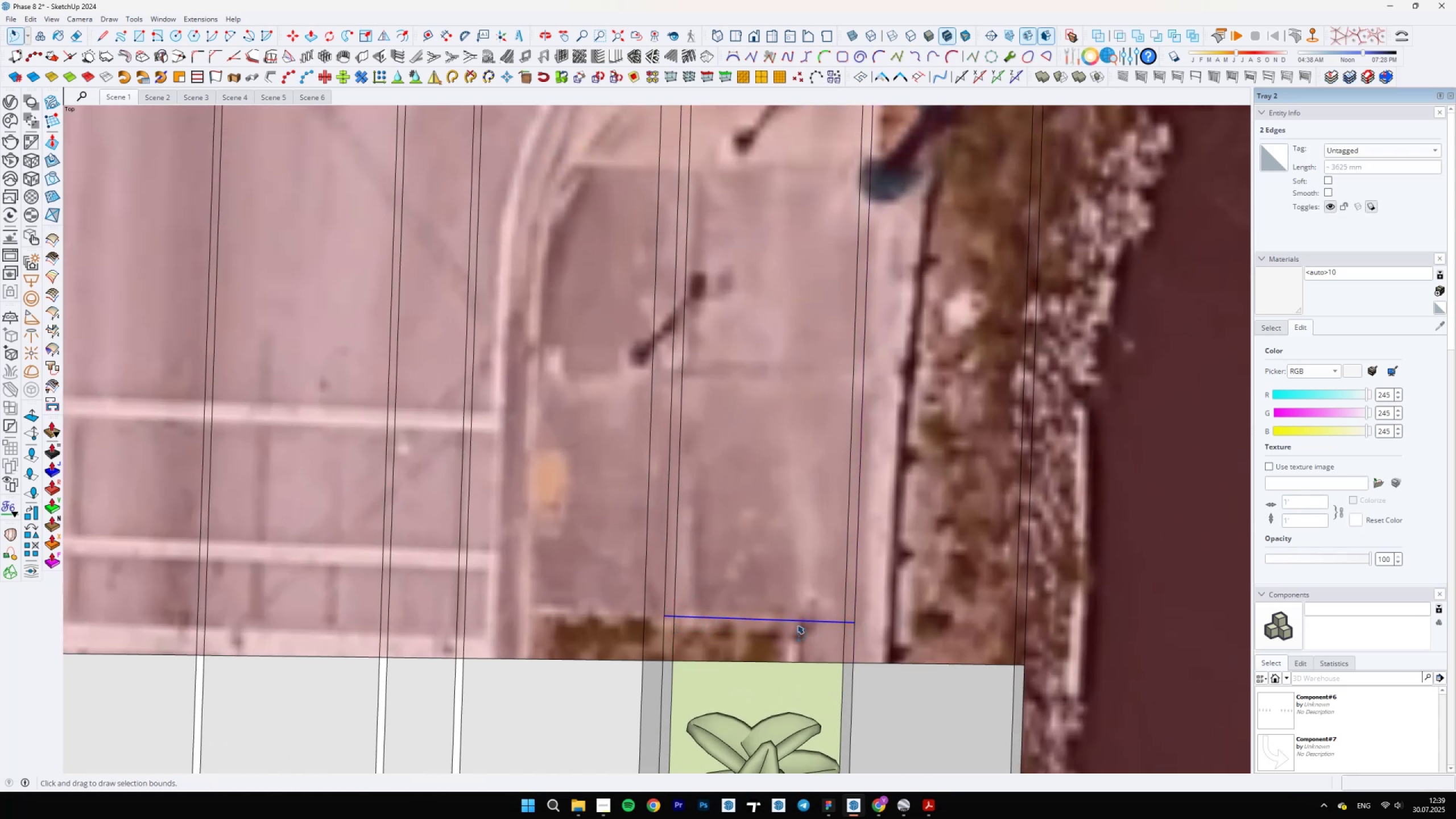 
scroll: coordinate [840, 621], scroll_direction: up, amount: 4.0
 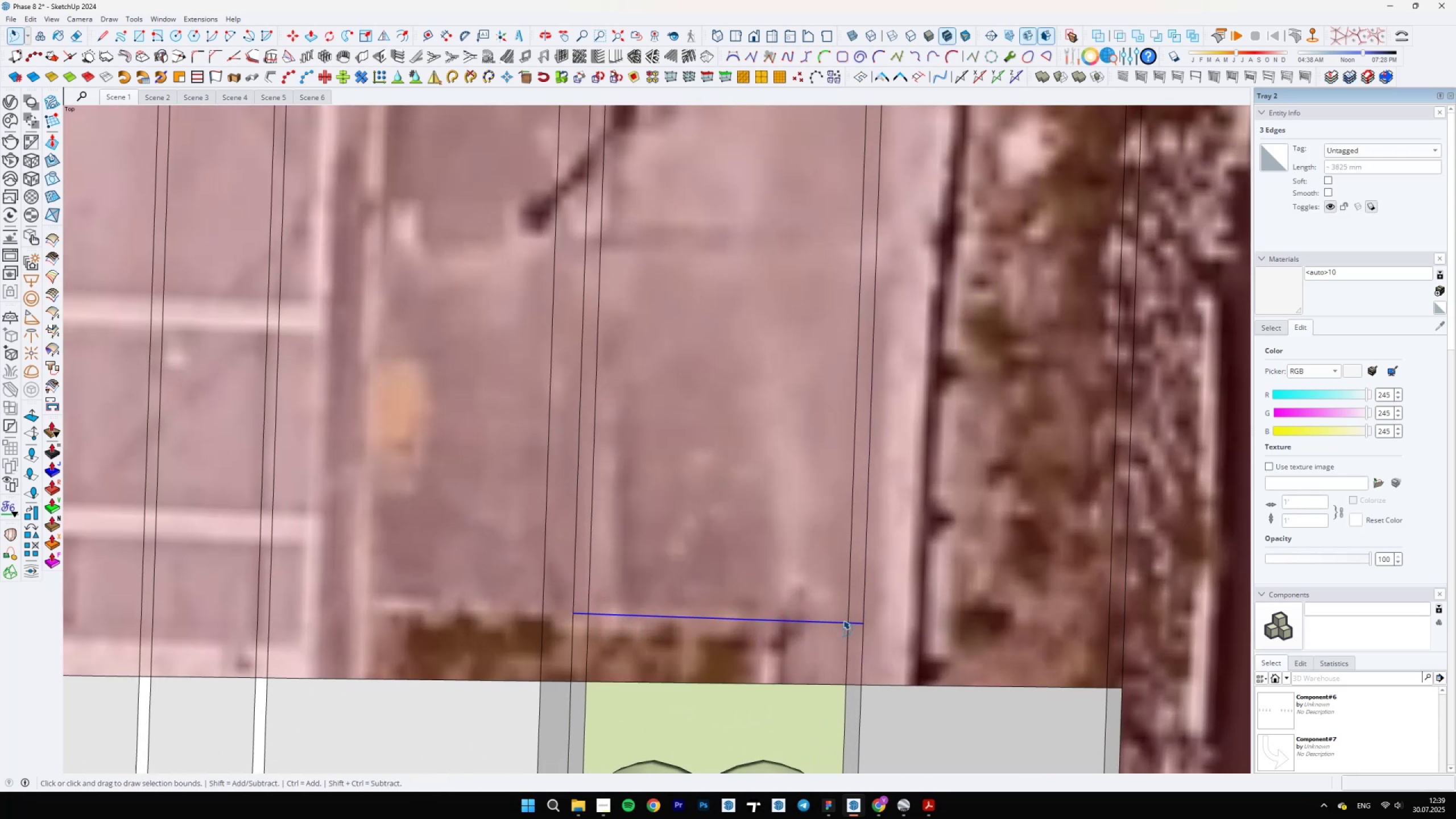 
key(M)
 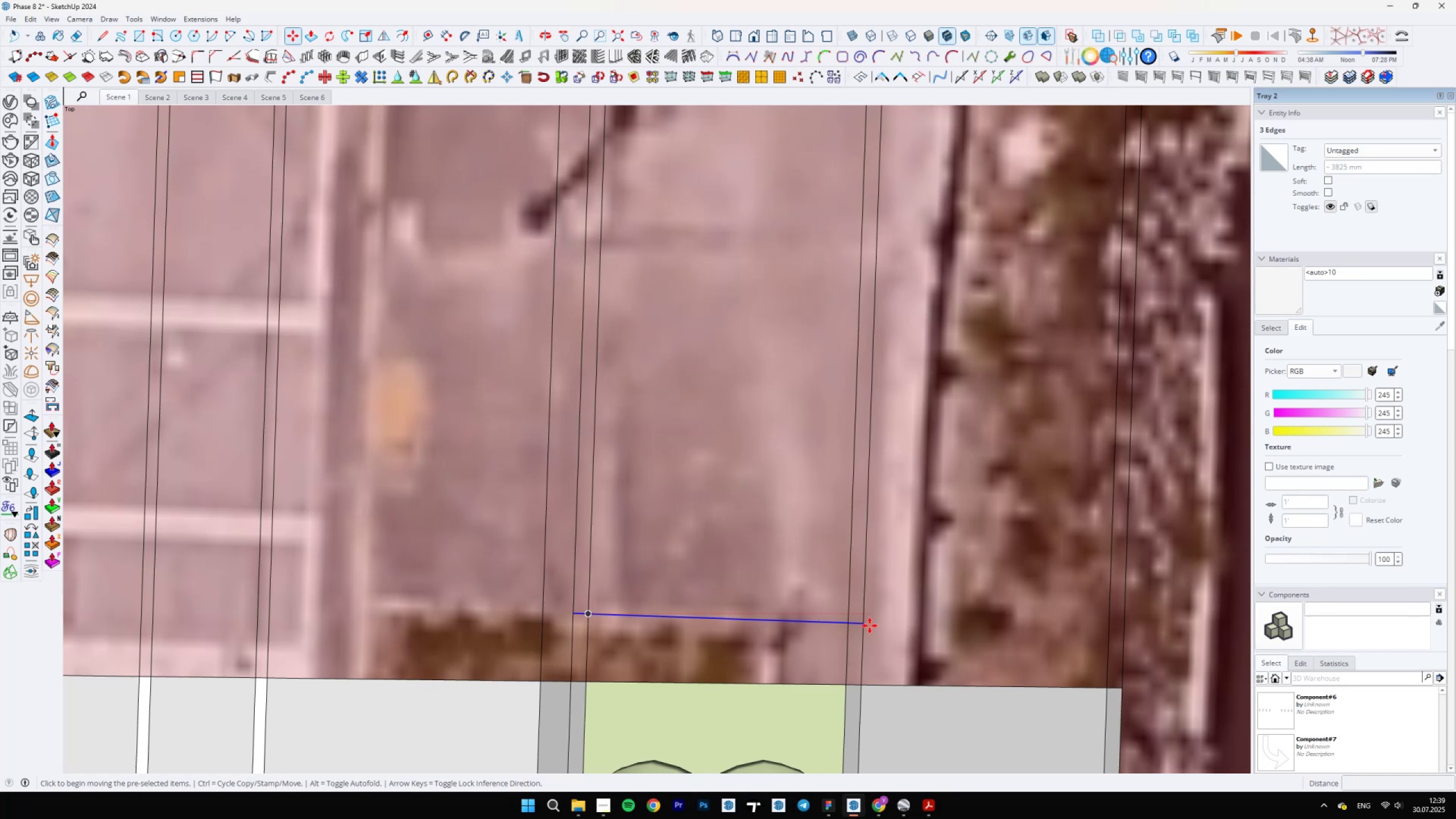 
key(Control+ControlLeft)
 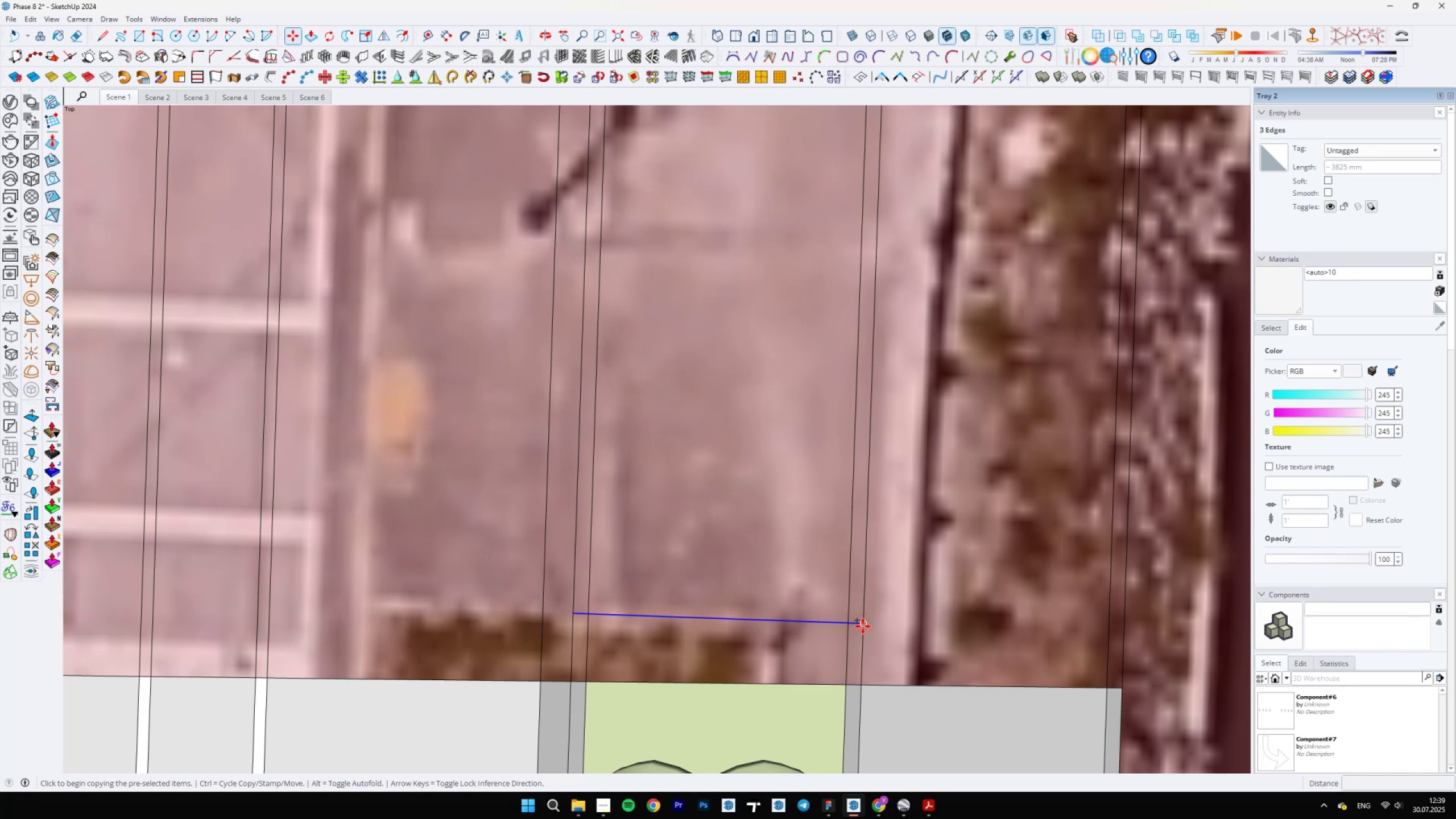 
left_click([863, 626])
 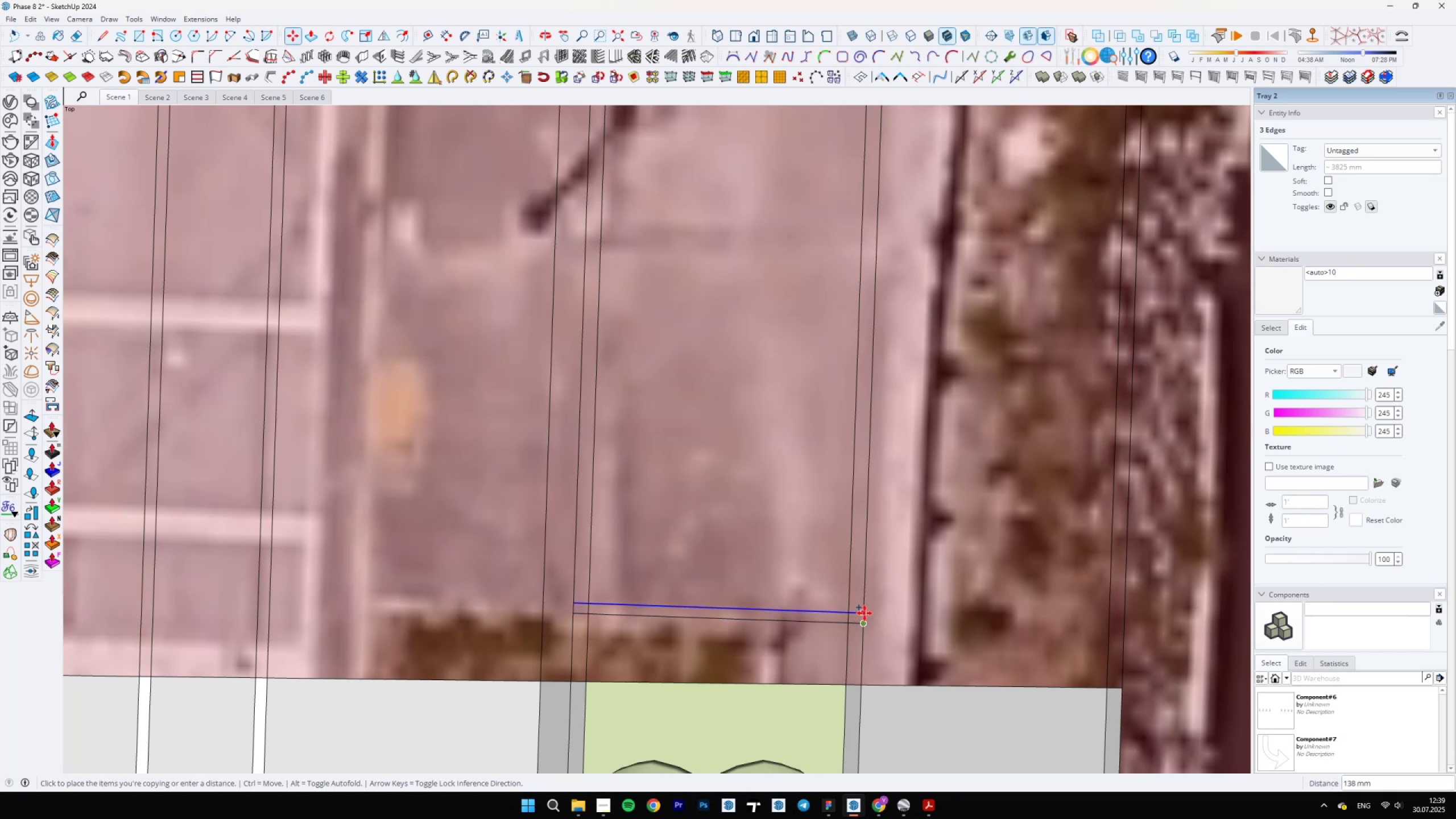 
type(200)
 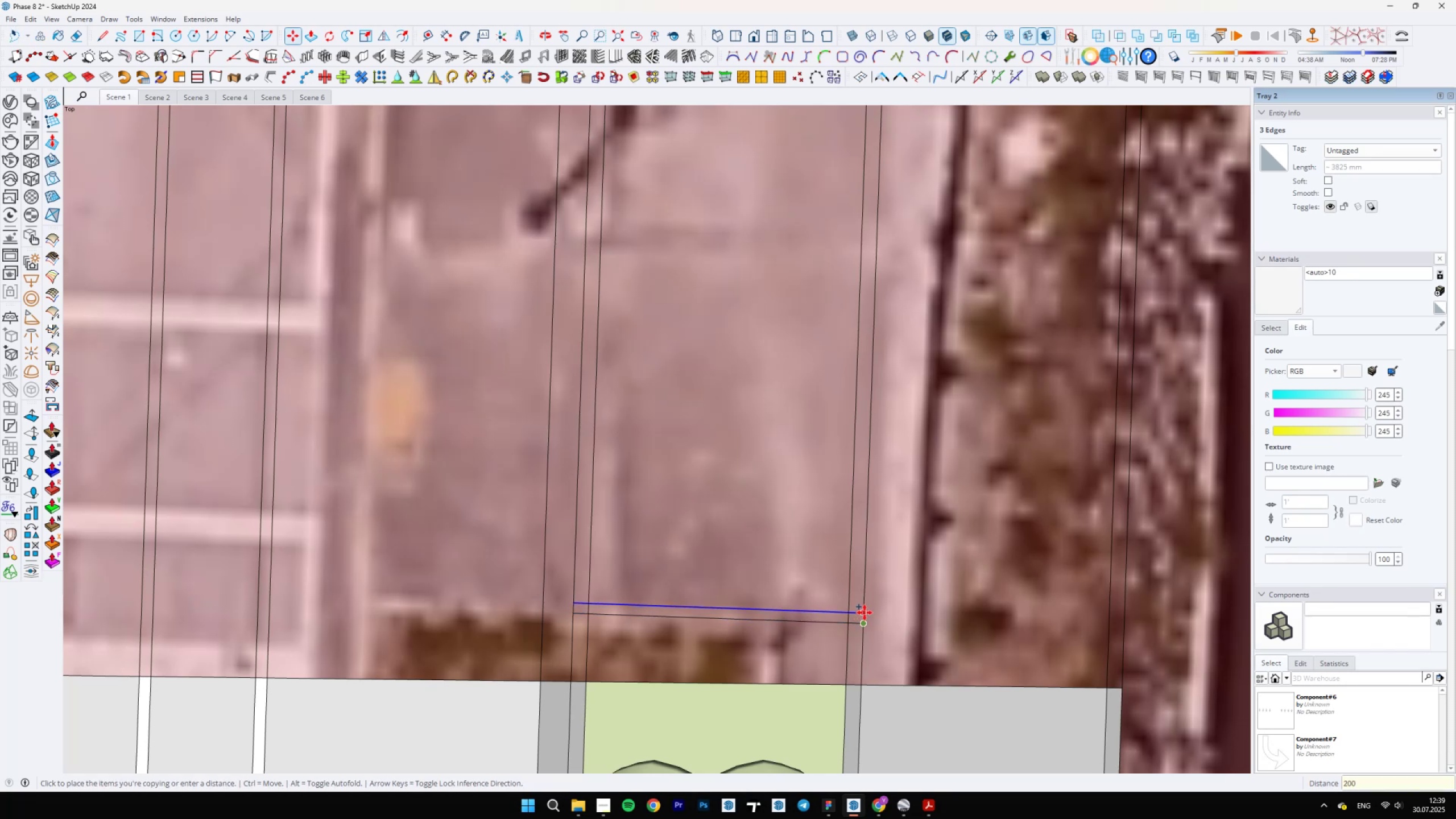 
key(Enter)
 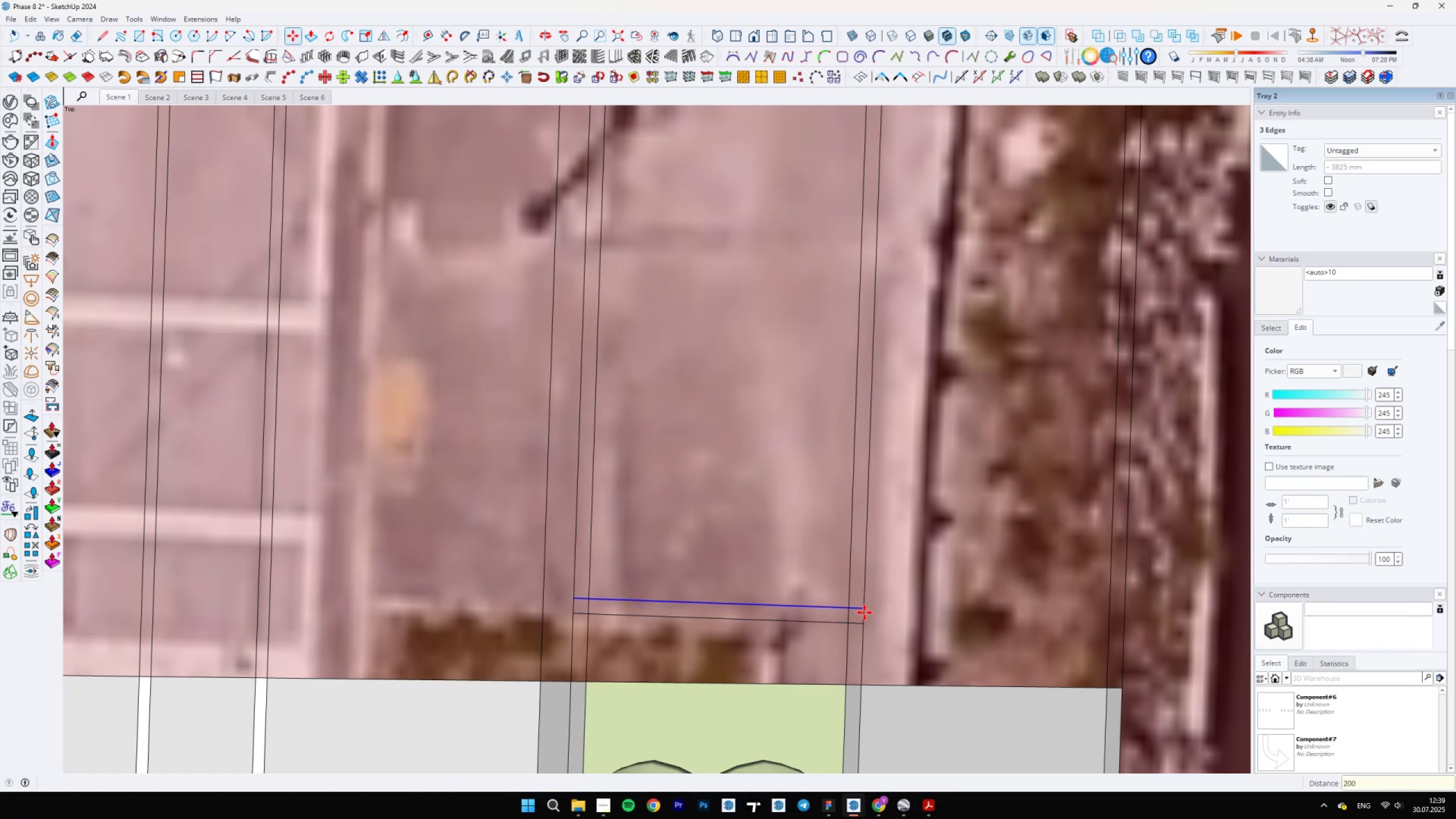 
scroll: coordinate [894, 448], scroll_direction: down, amount: 27.0
 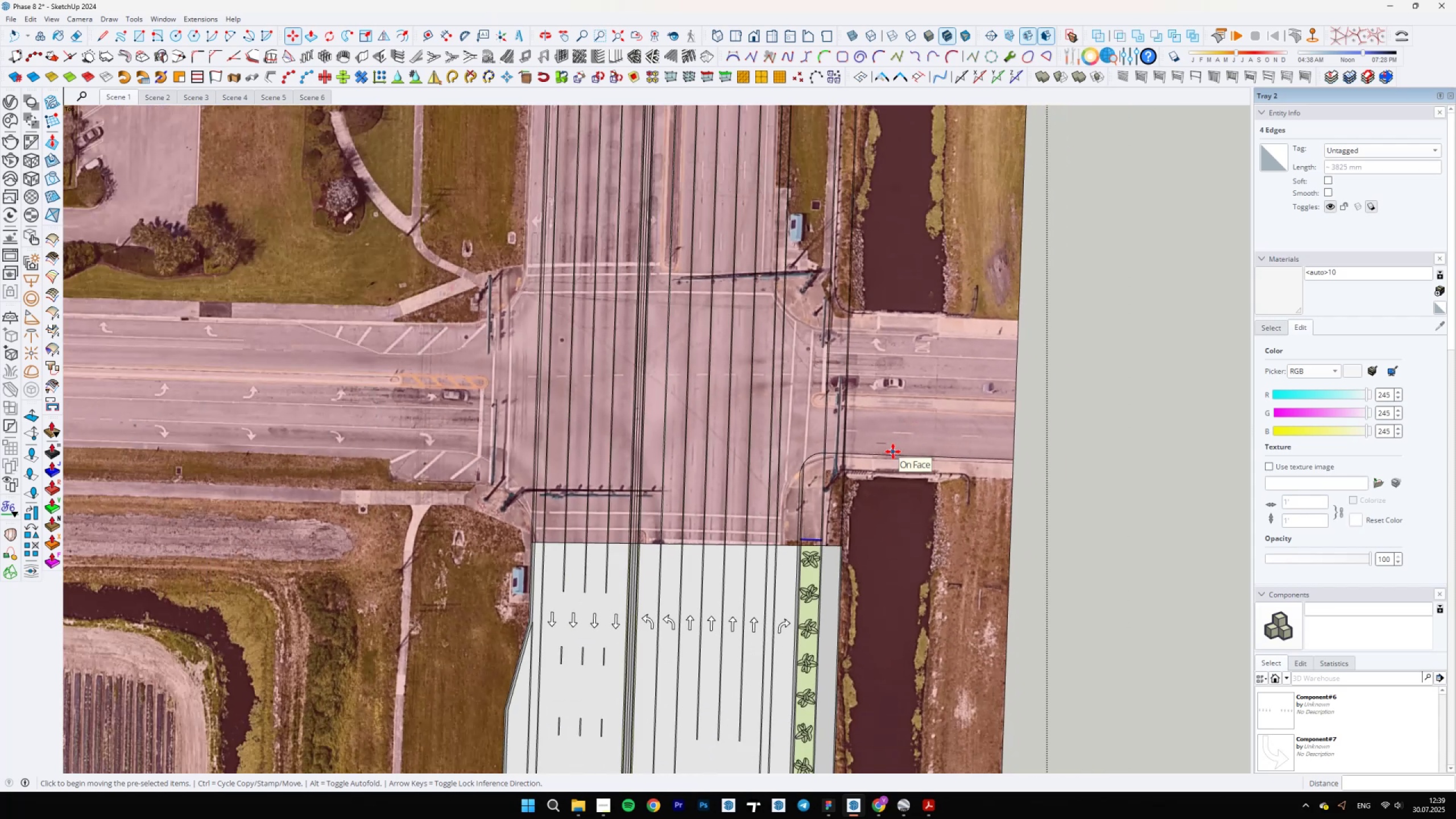 
scroll: coordinate [898, 459], scroll_direction: up, amount: 4.0
 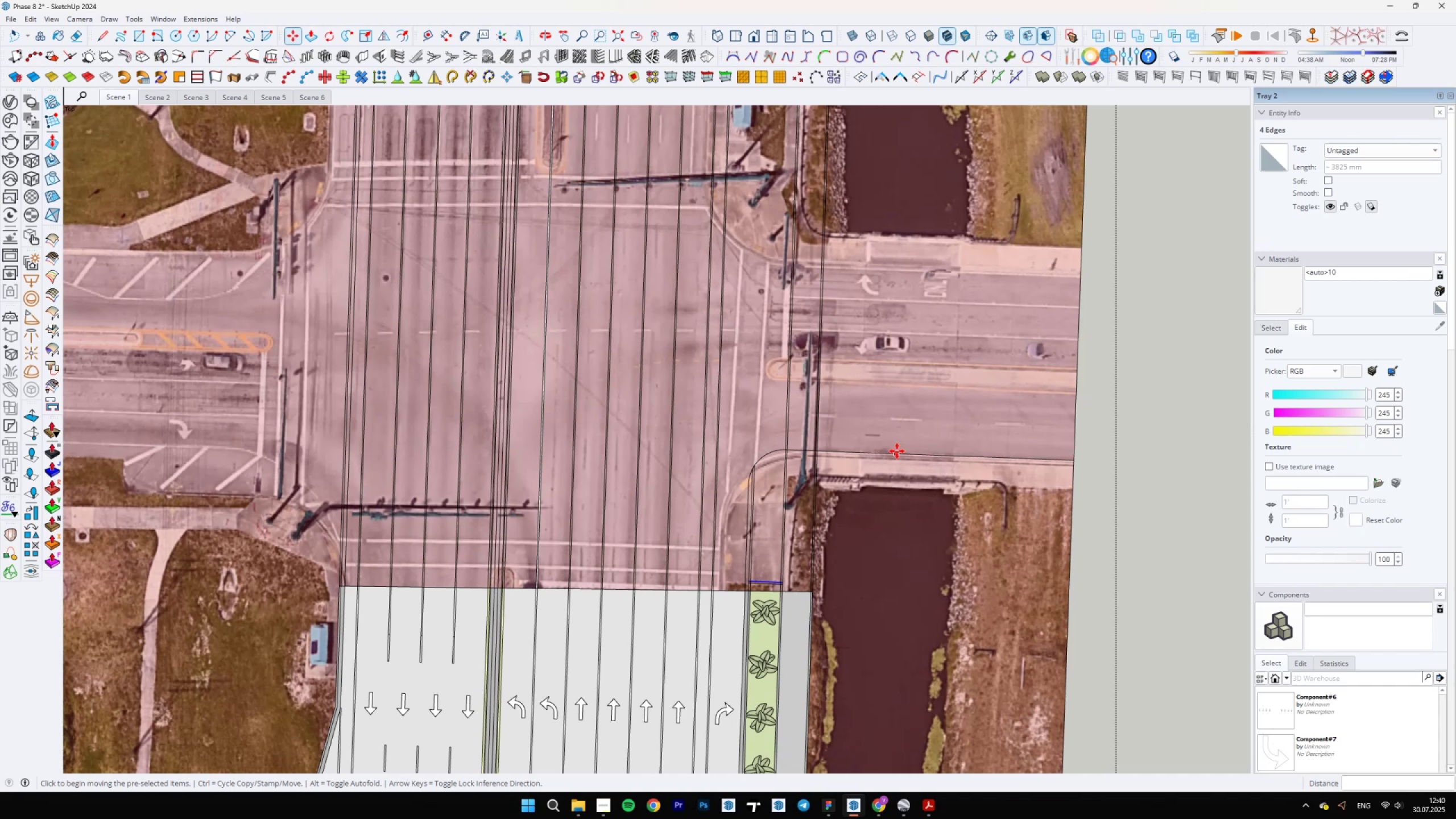 
wait(28.95)
 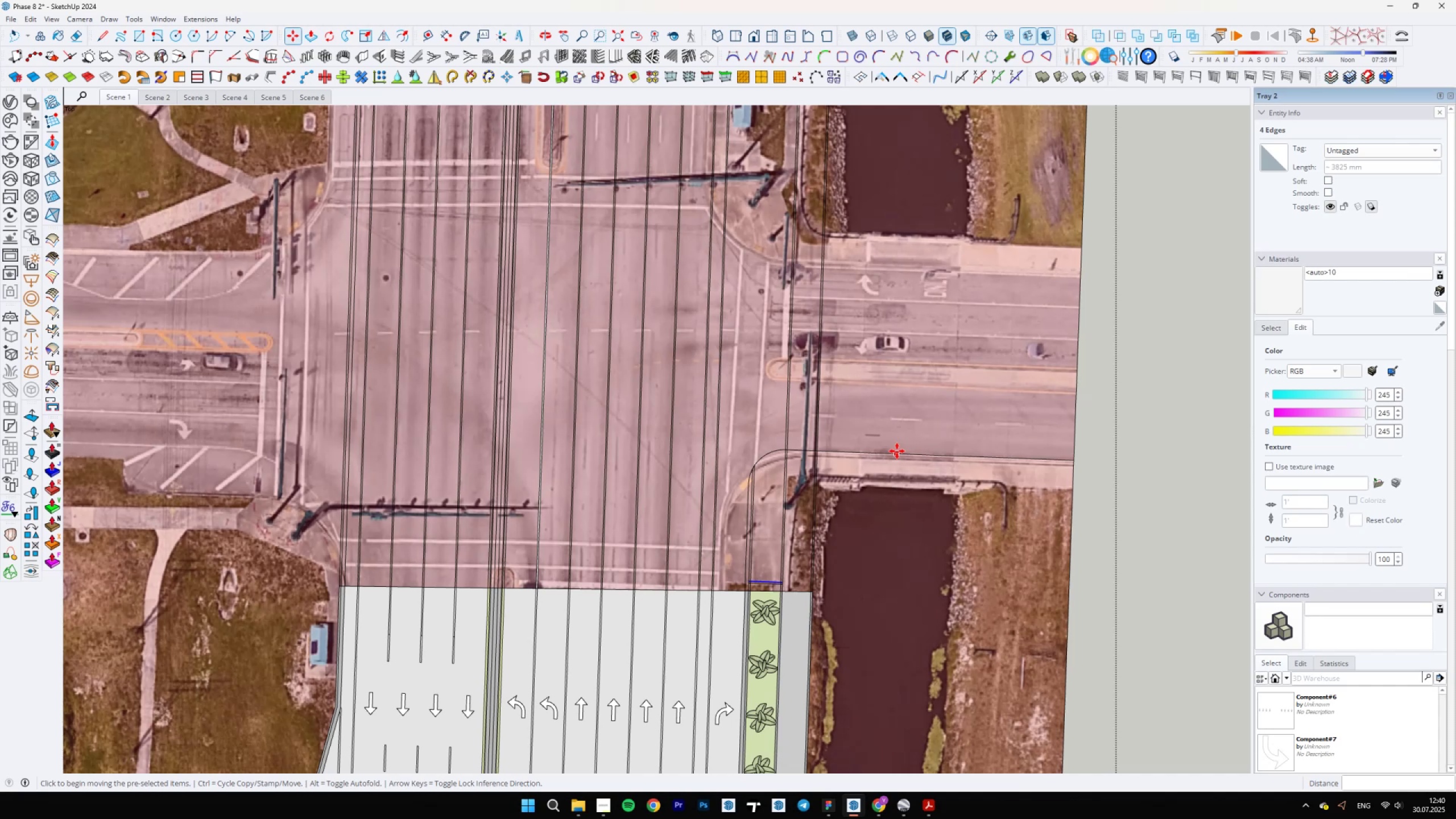 
scroll: coordinate [905, 551], scroll_direction: down, amount: 9.0
 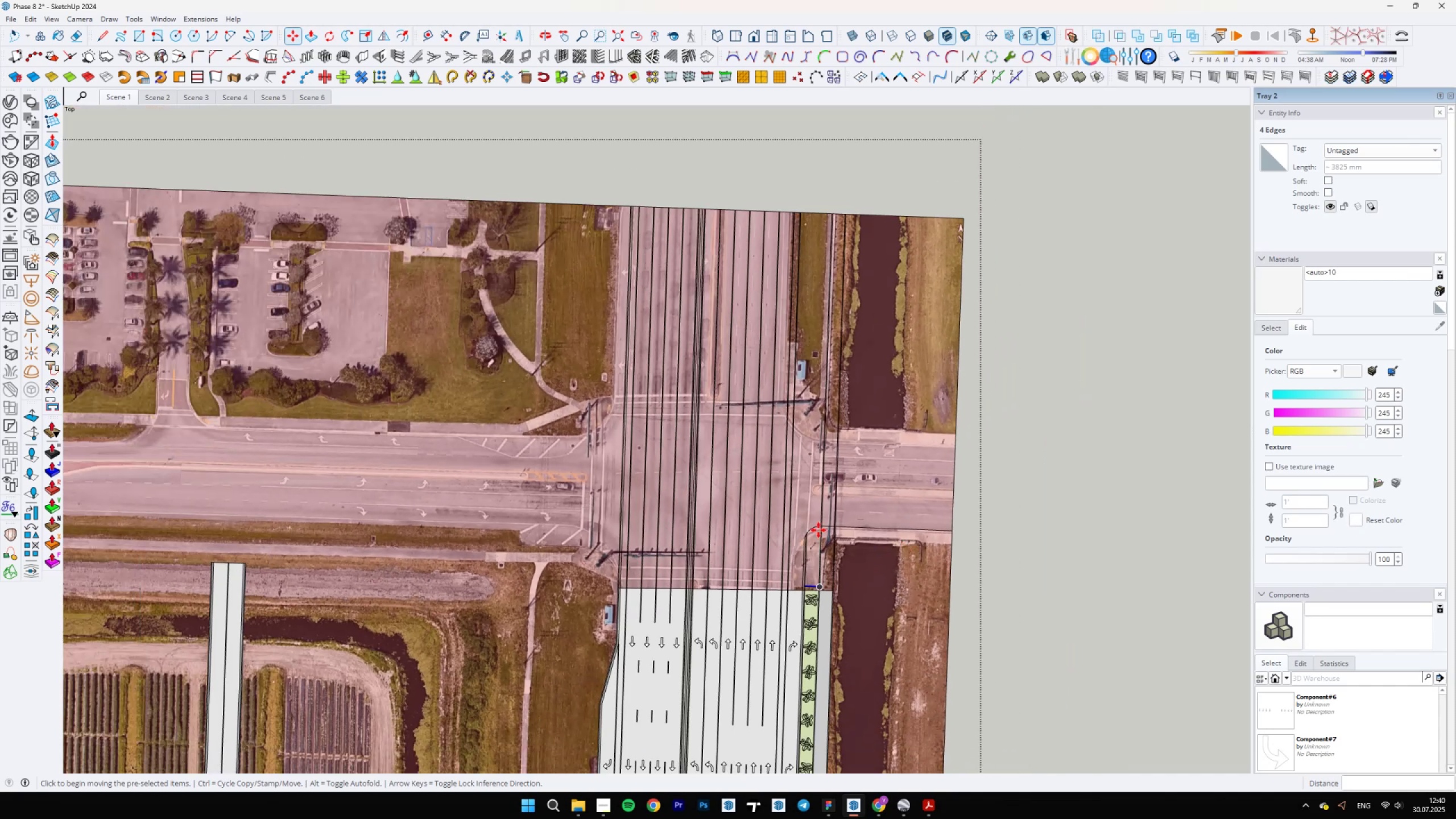 
key(Space)
 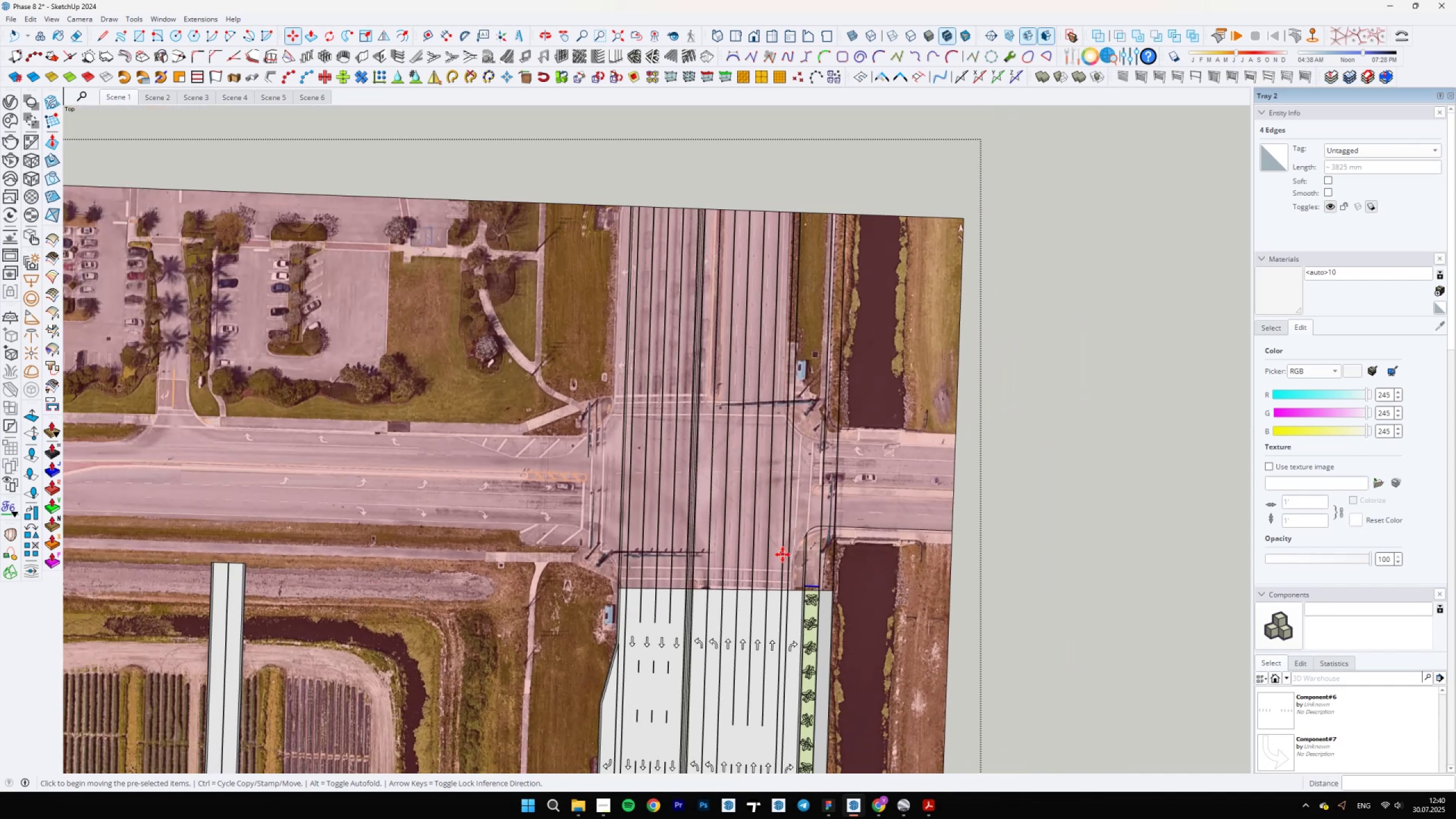 
scroll: coordinate [831, 607], scroll_direction: up, amount: 19.0
 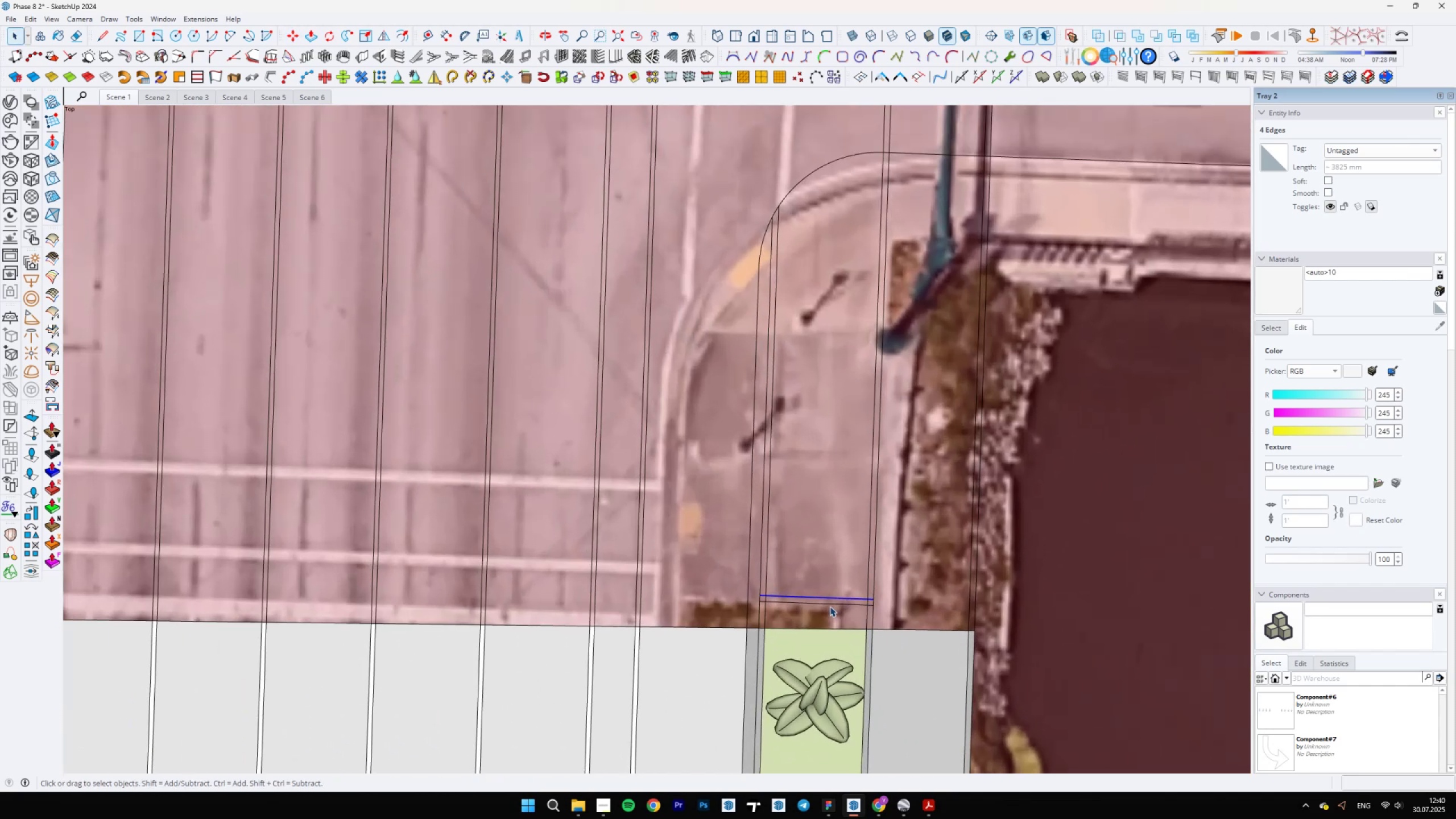 
scroll: coordinate [820, 620], scroll_direction: down, amount: 10.0
 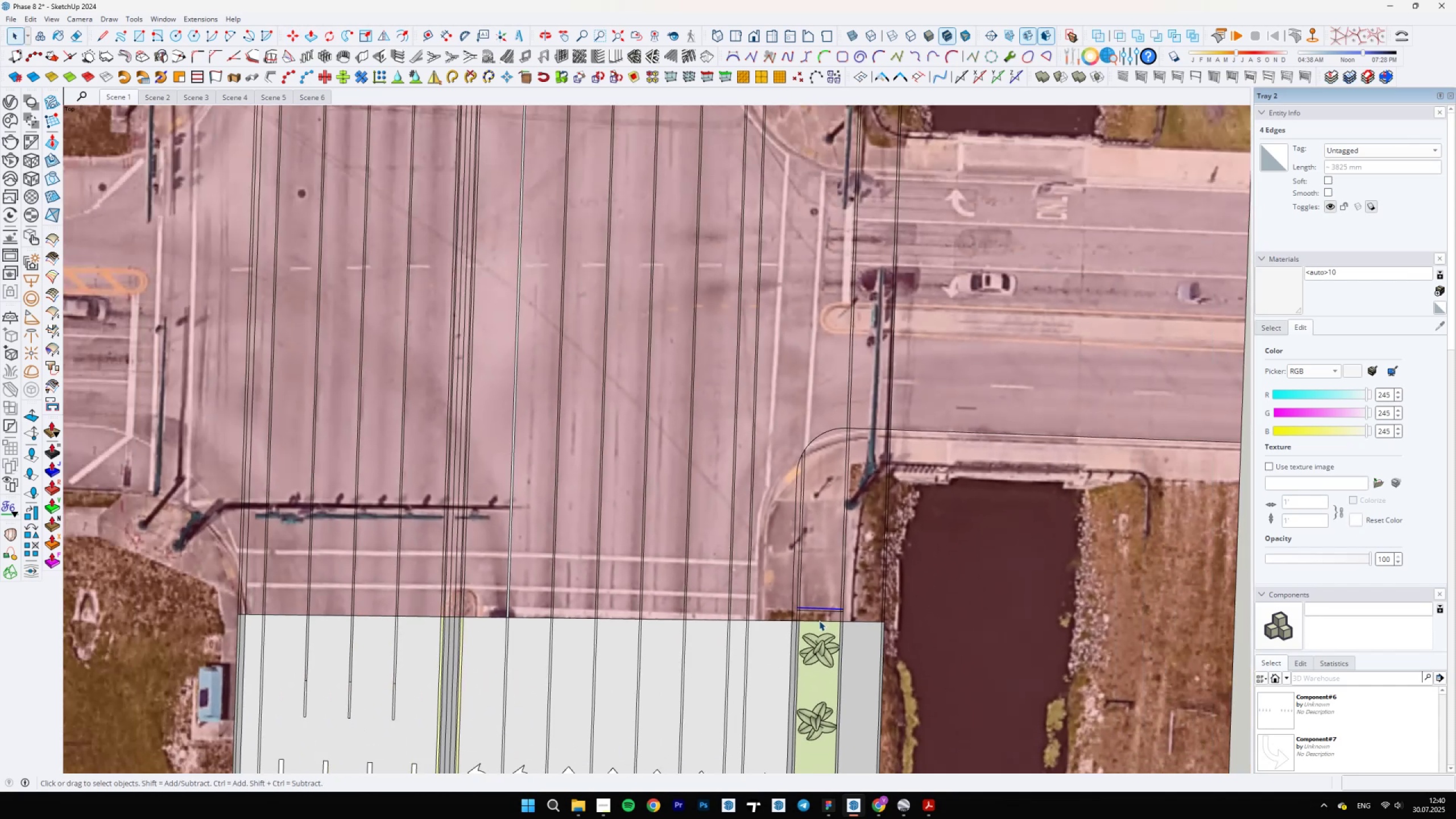 
left_click([817, 620])
 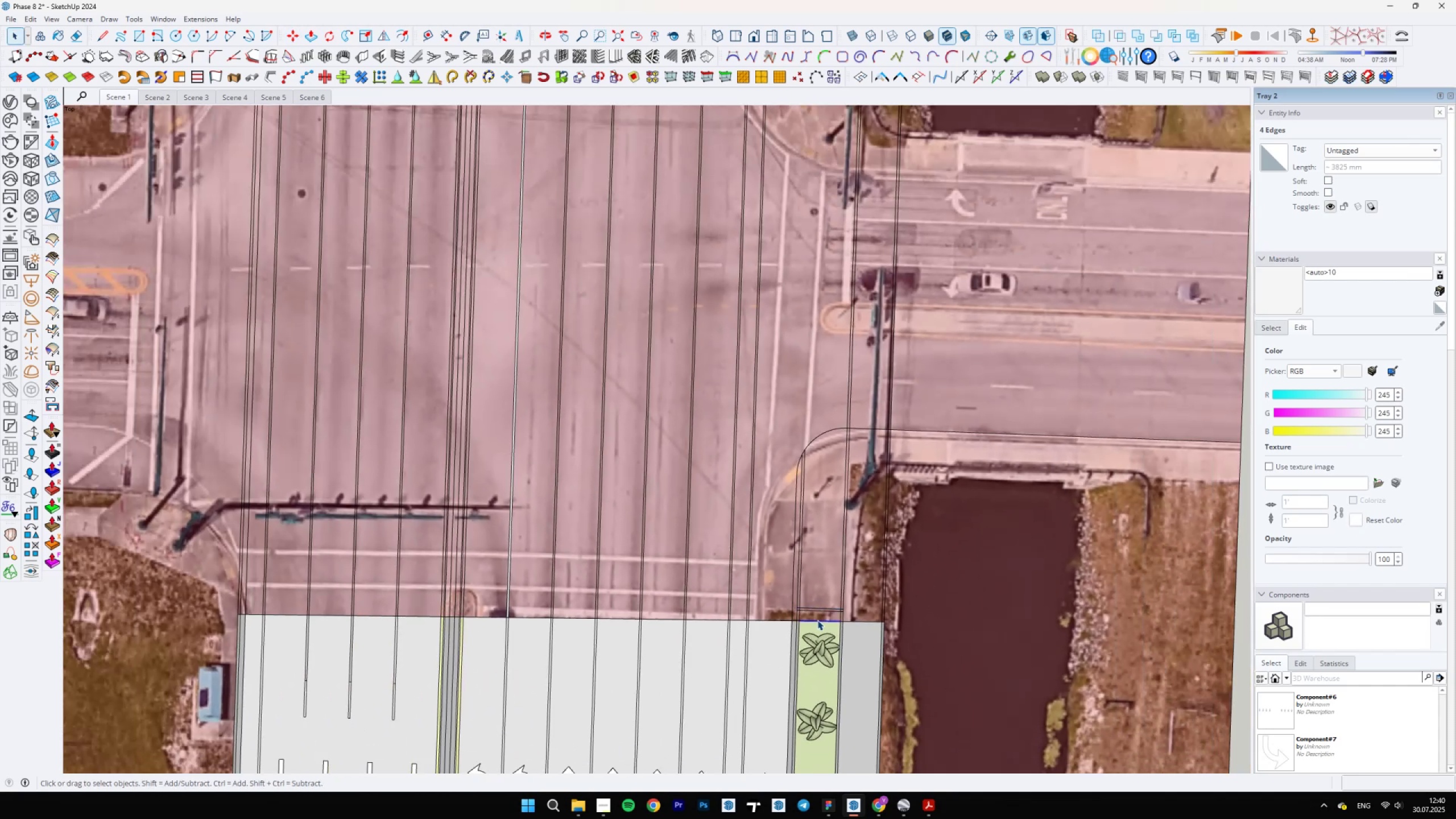 
scroll: coordinate [816, 621], scroll_direction: up, amount: 5.0
 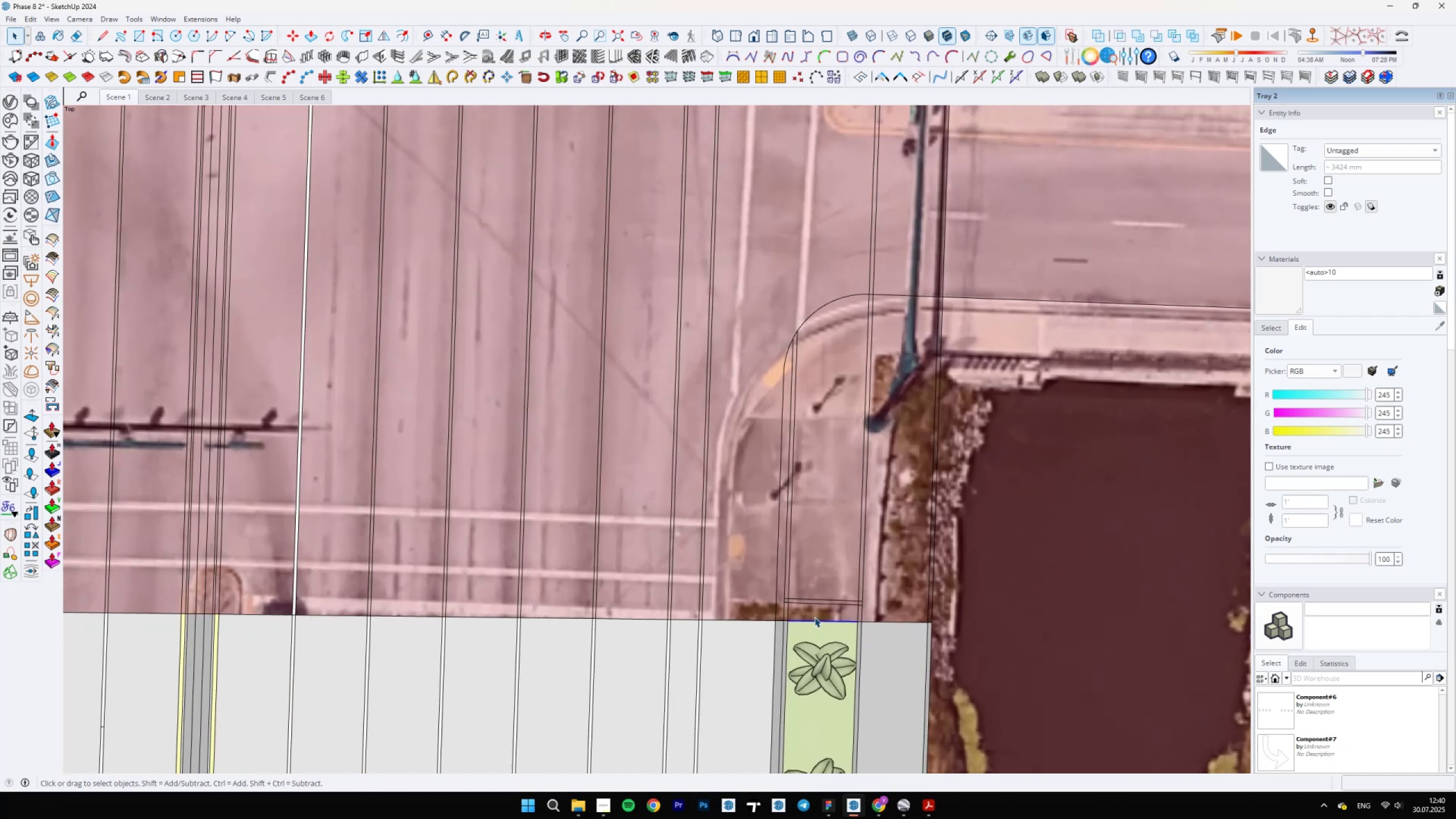 
left_click([814, 617])
 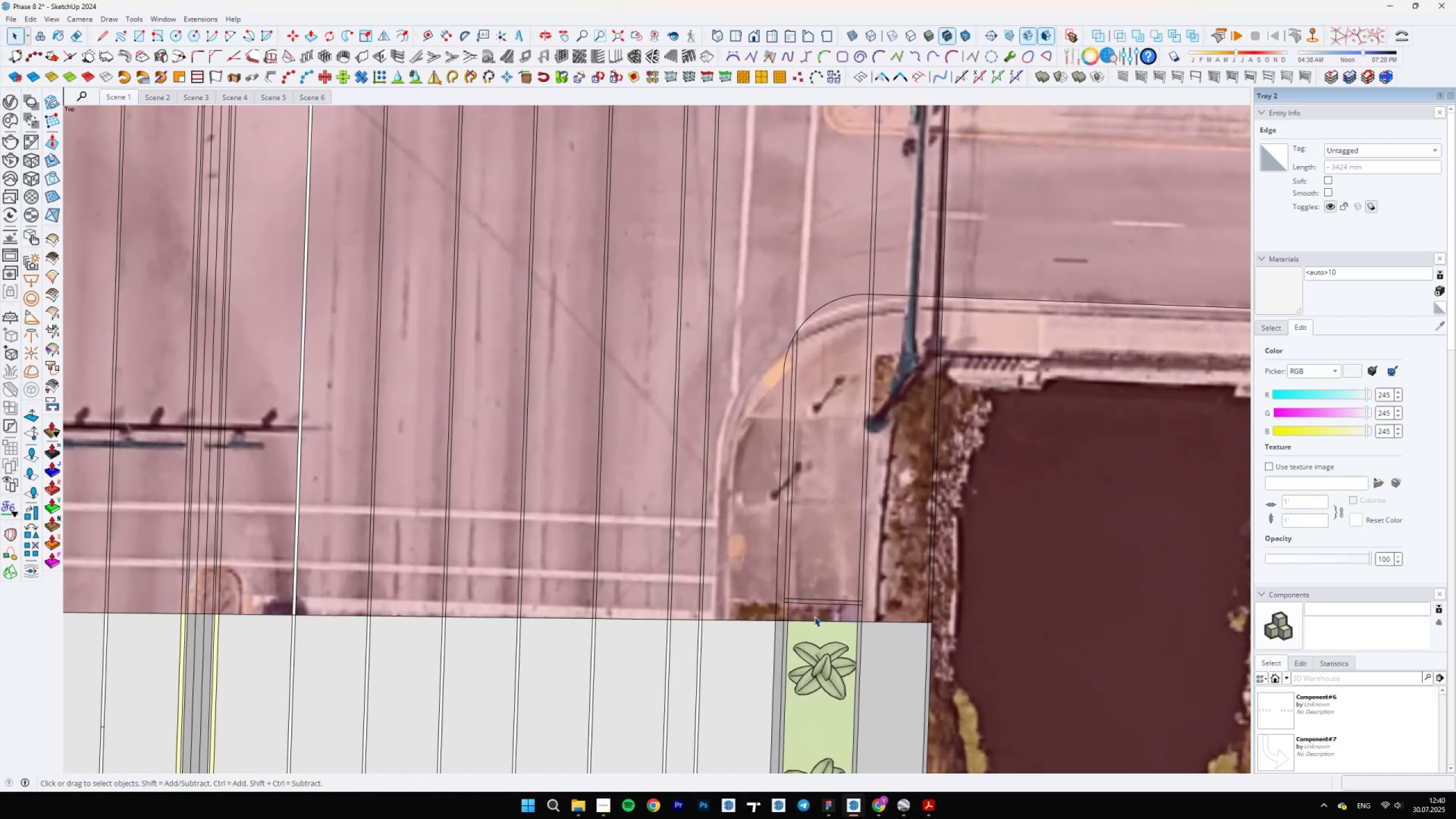 
scroll: coordinate [812, 619], scroll_direction: down, amount: 6.0
 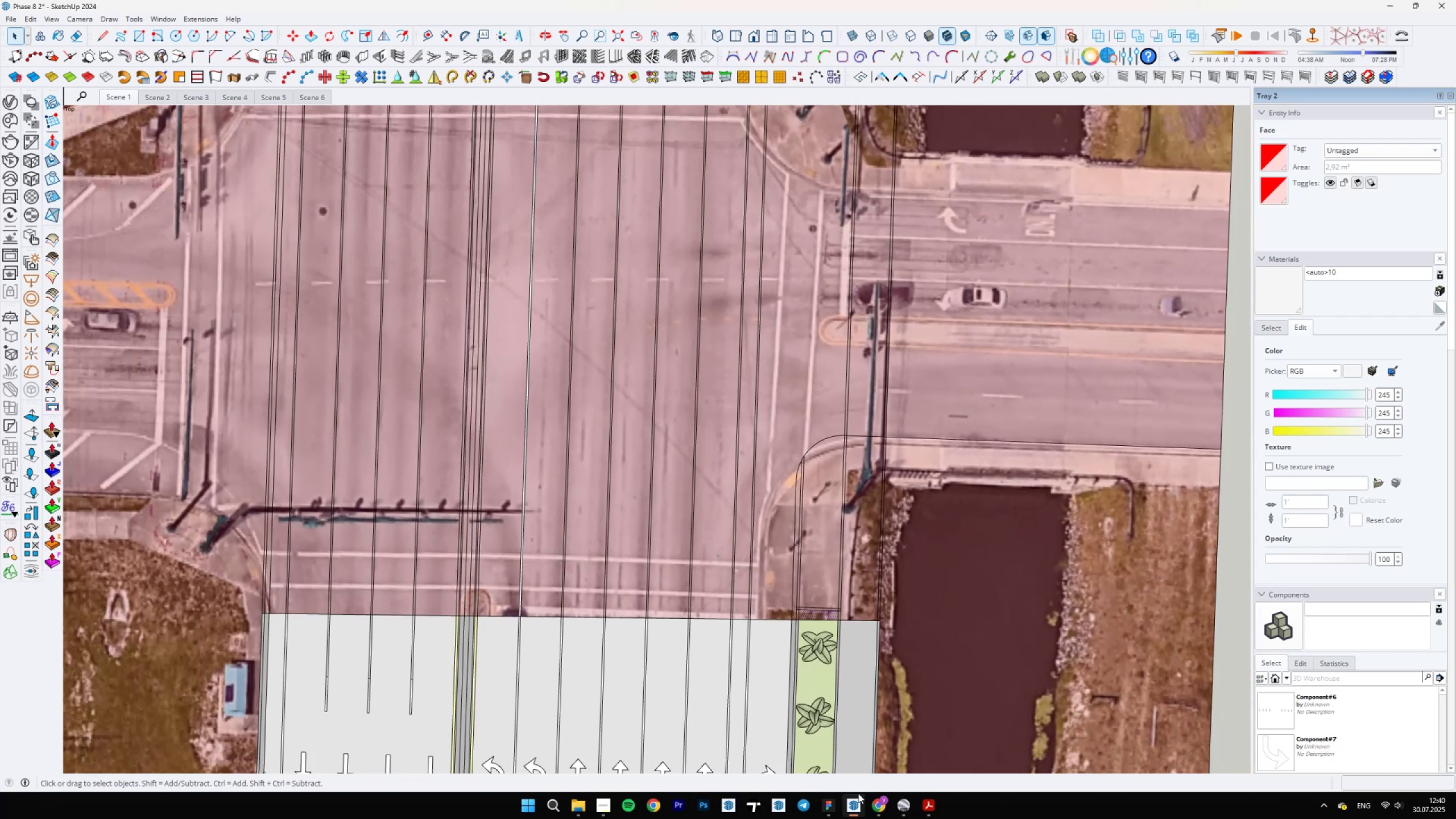 
left_click([876, 804])
 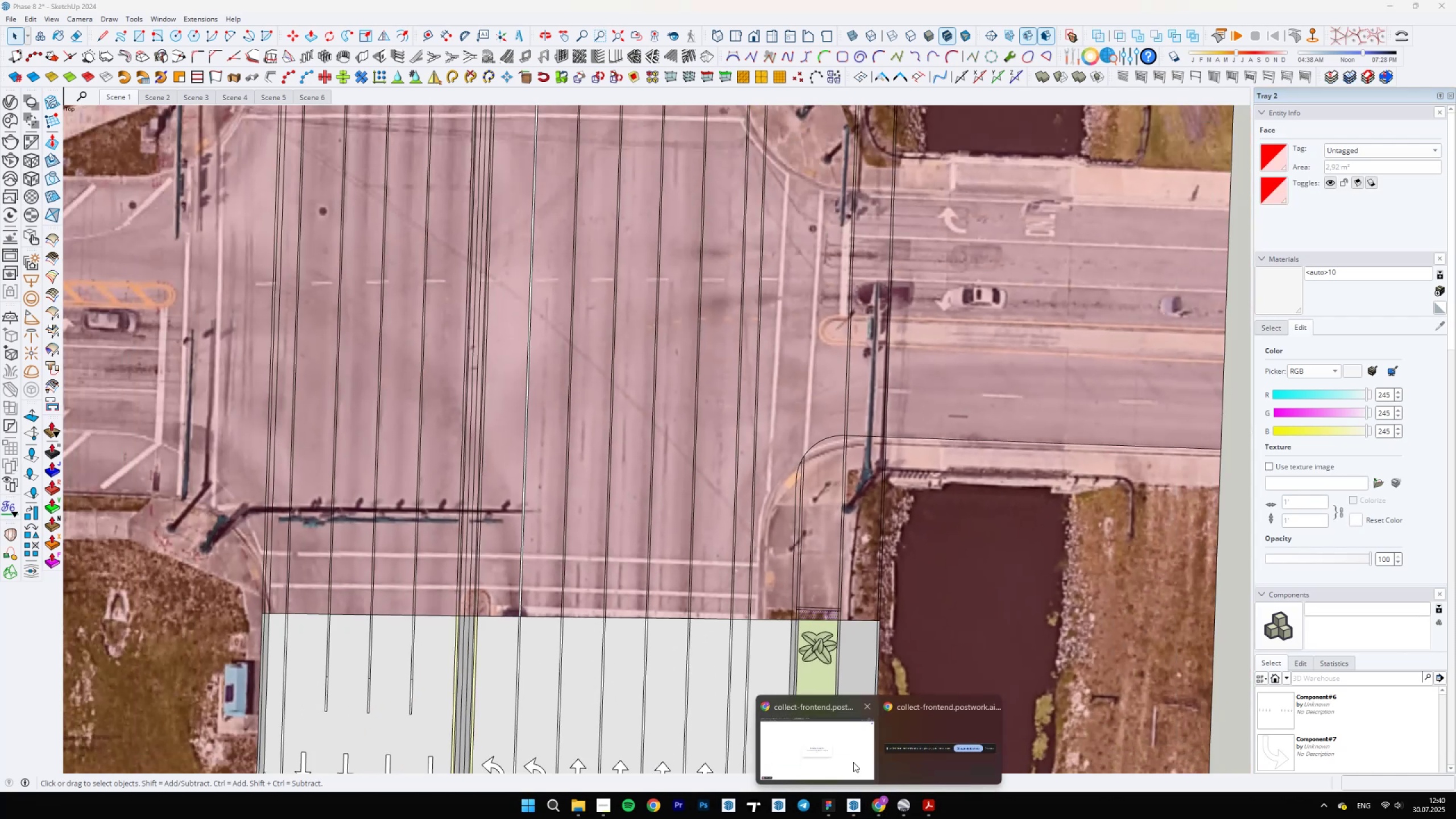 
left_click([853, 762])
 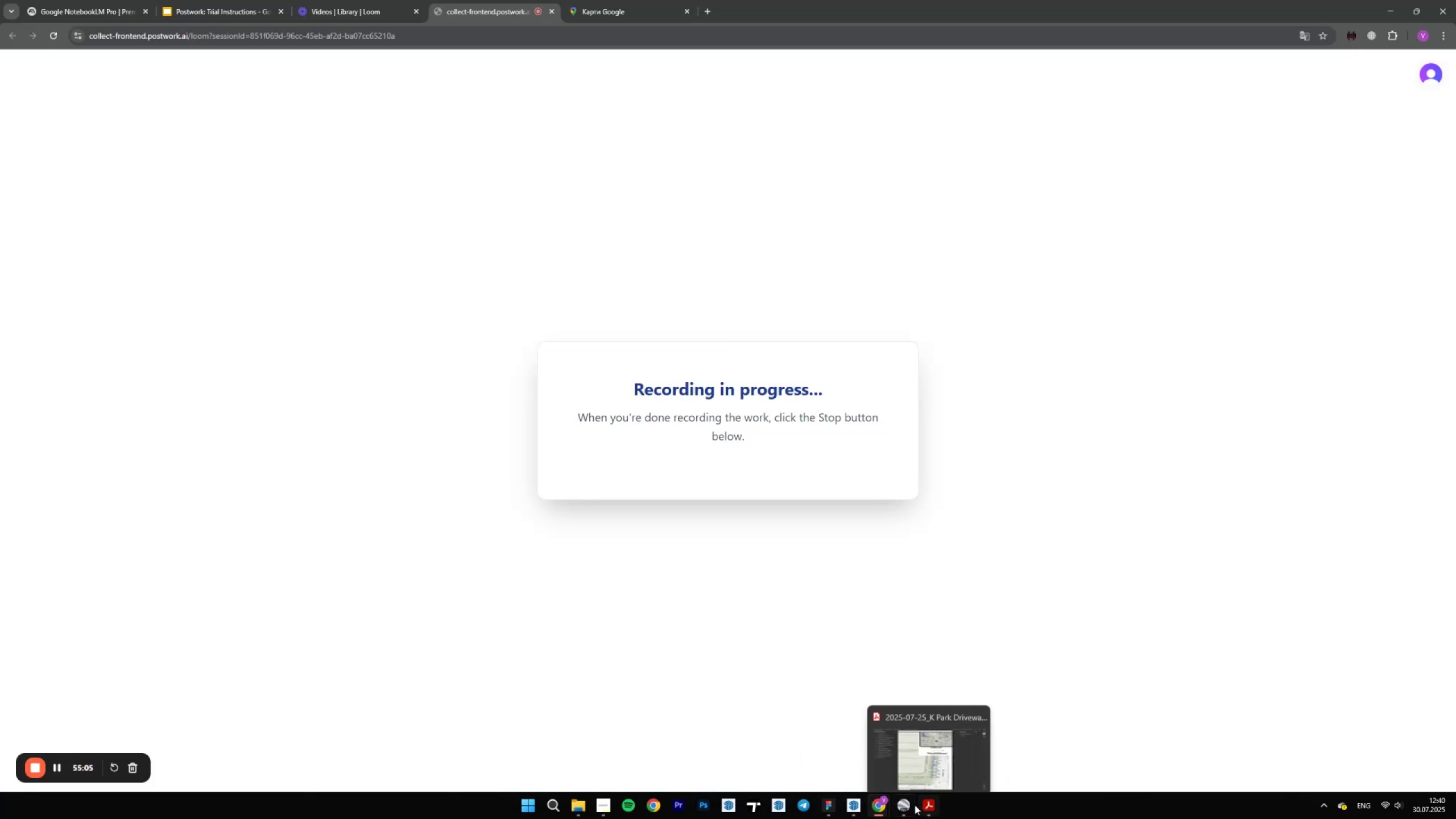 
left_click([872, 805])
 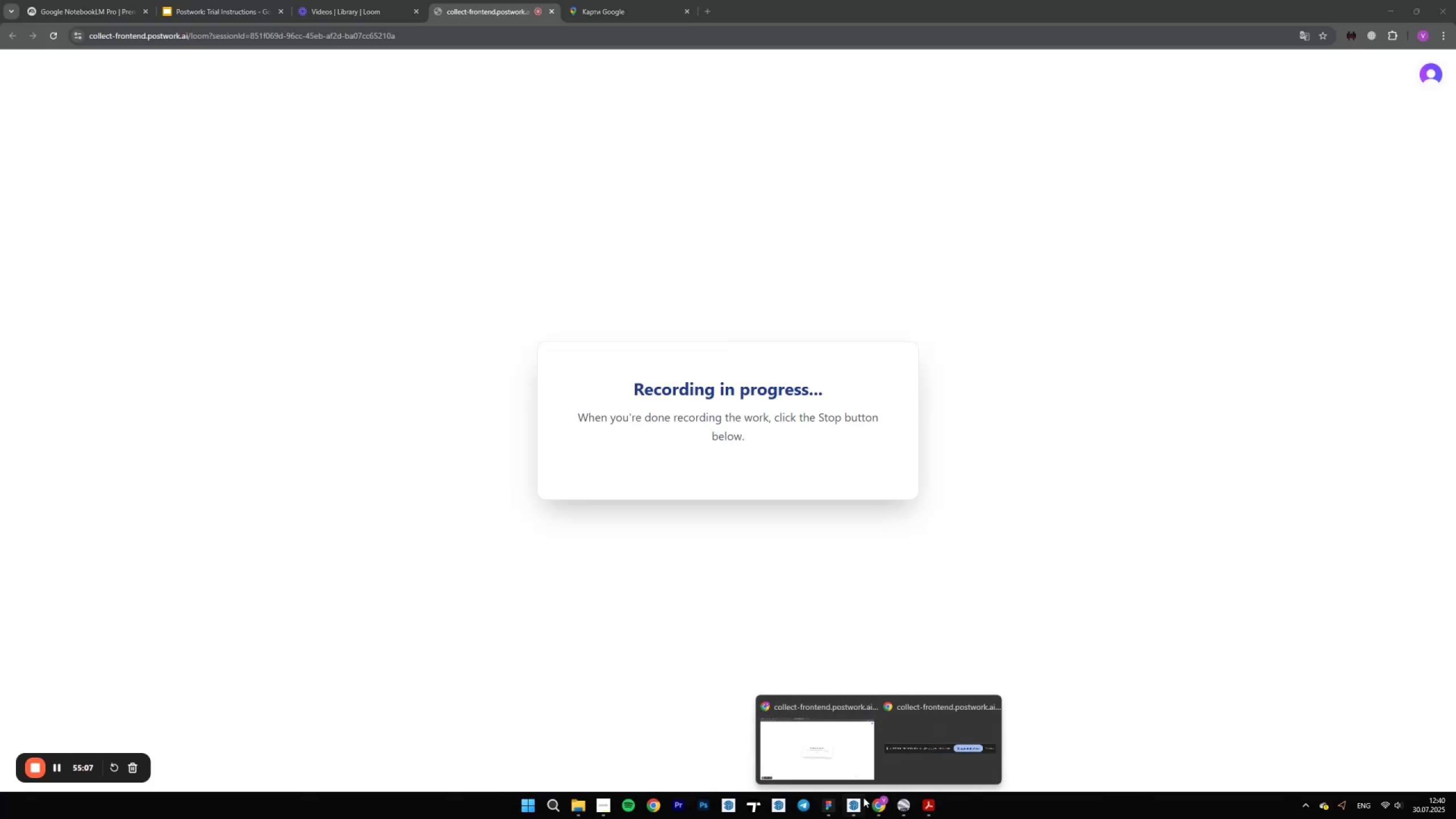 
left_click([858, 805])
 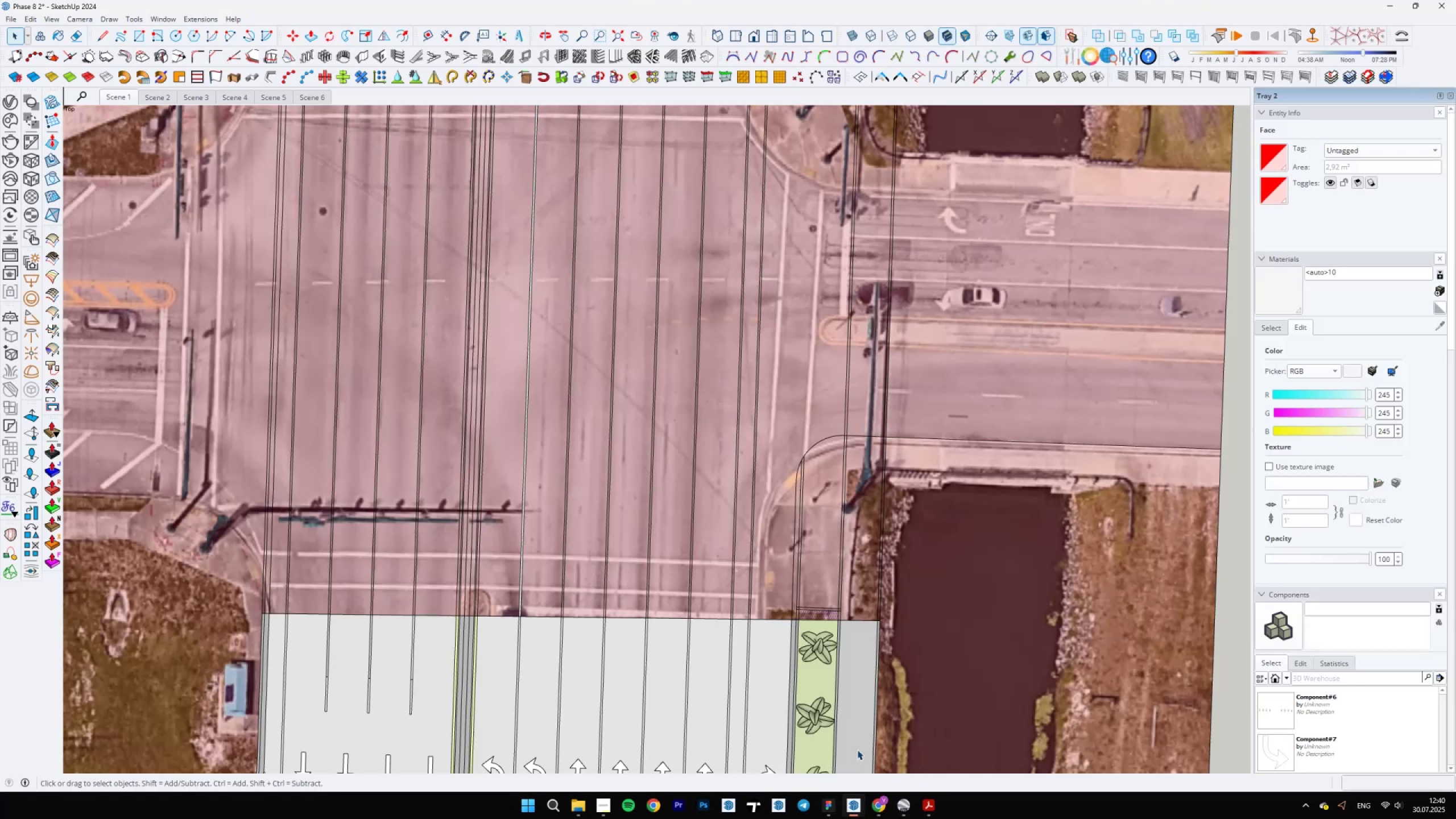 
scroll: coordinate [851, 614], scroll_direction: none, amount: 0.0
 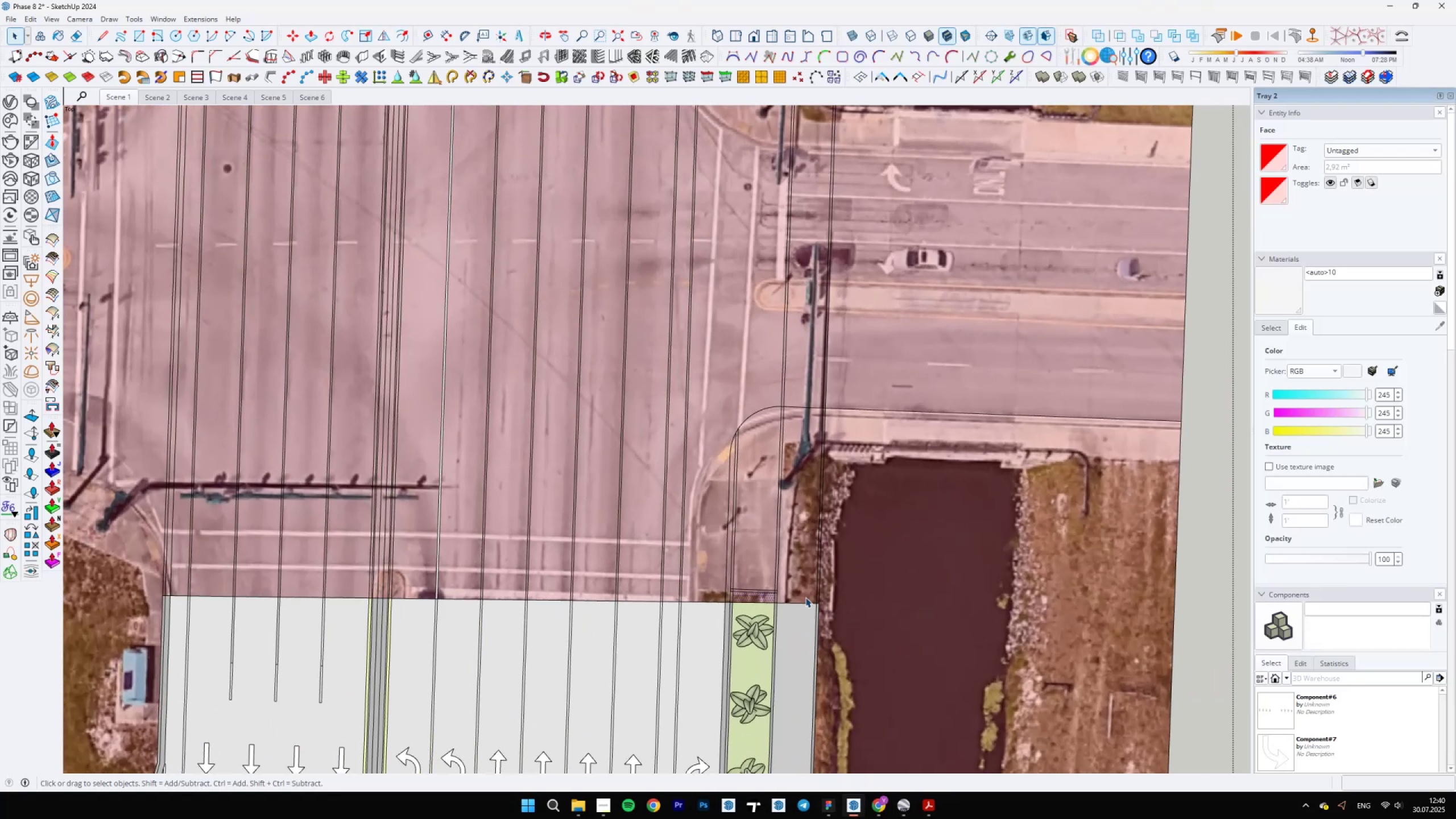 
scroll: coordinate [770, 586], scroll_direction: up, amount: 4.0
 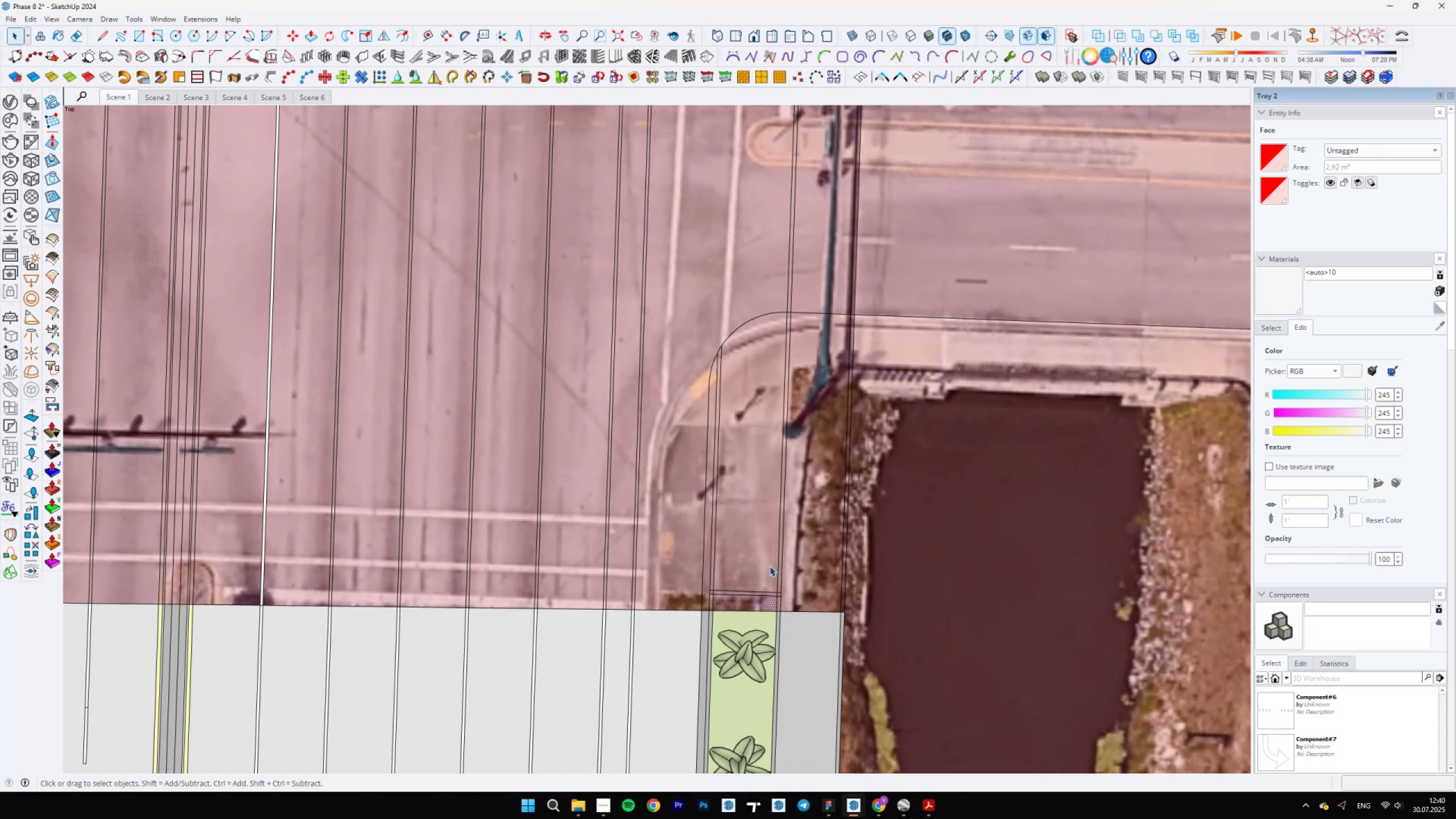 
scroll: coordinate [776, 537], scroll_direction: down, amount: 6.0
 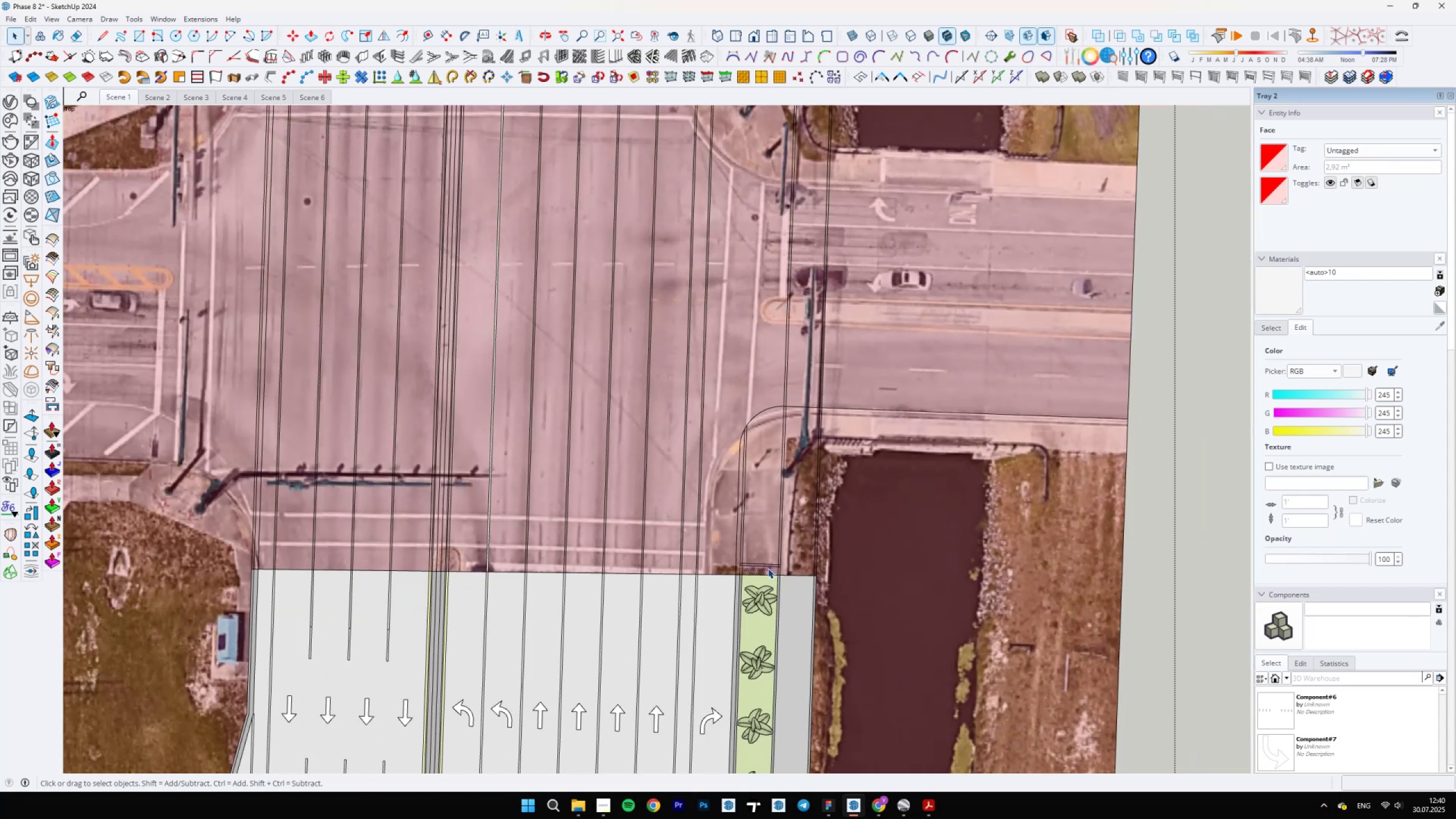 
scroll: coordinate [691, 441], scroll_direction: up, amount: 9.0
 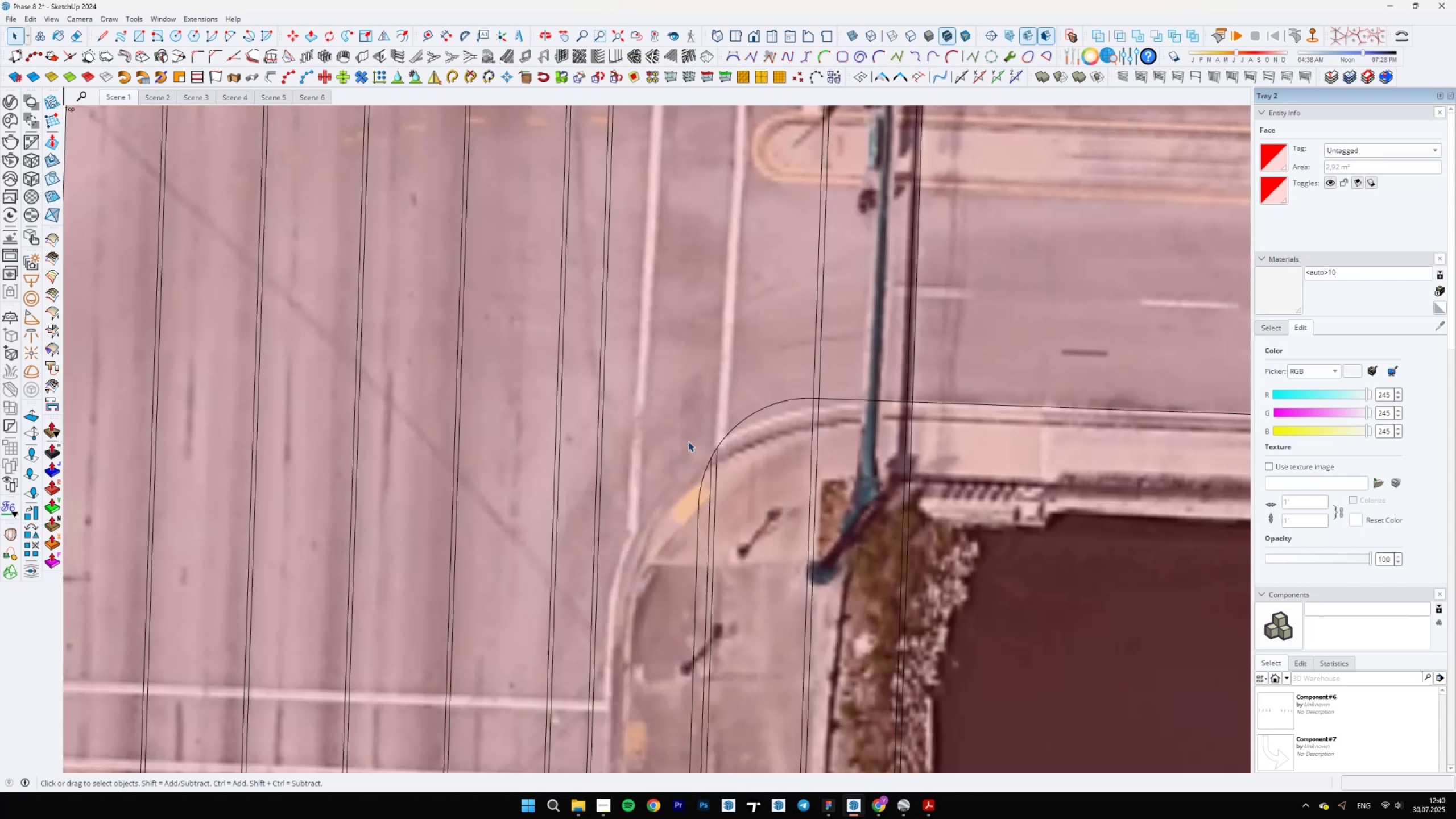 
left_click_drag(start_coordinate=[666, 402], to_coordinate=[745, 536])
 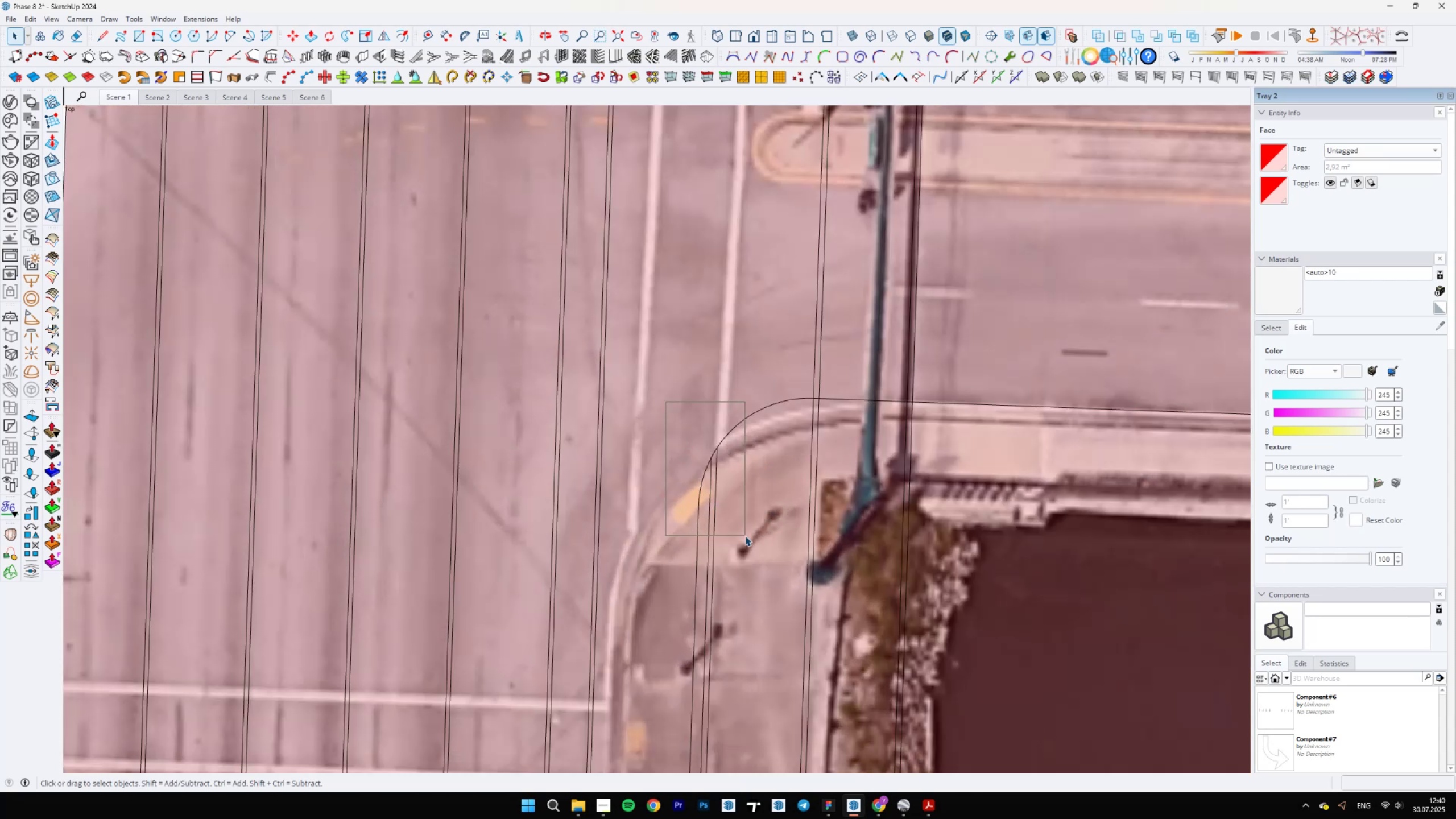 
hold_key(key=ControlLeft, duration=1.53)
left_click_drag(start_coordinate=[693, 353], to_coordinate=[848, 485])
 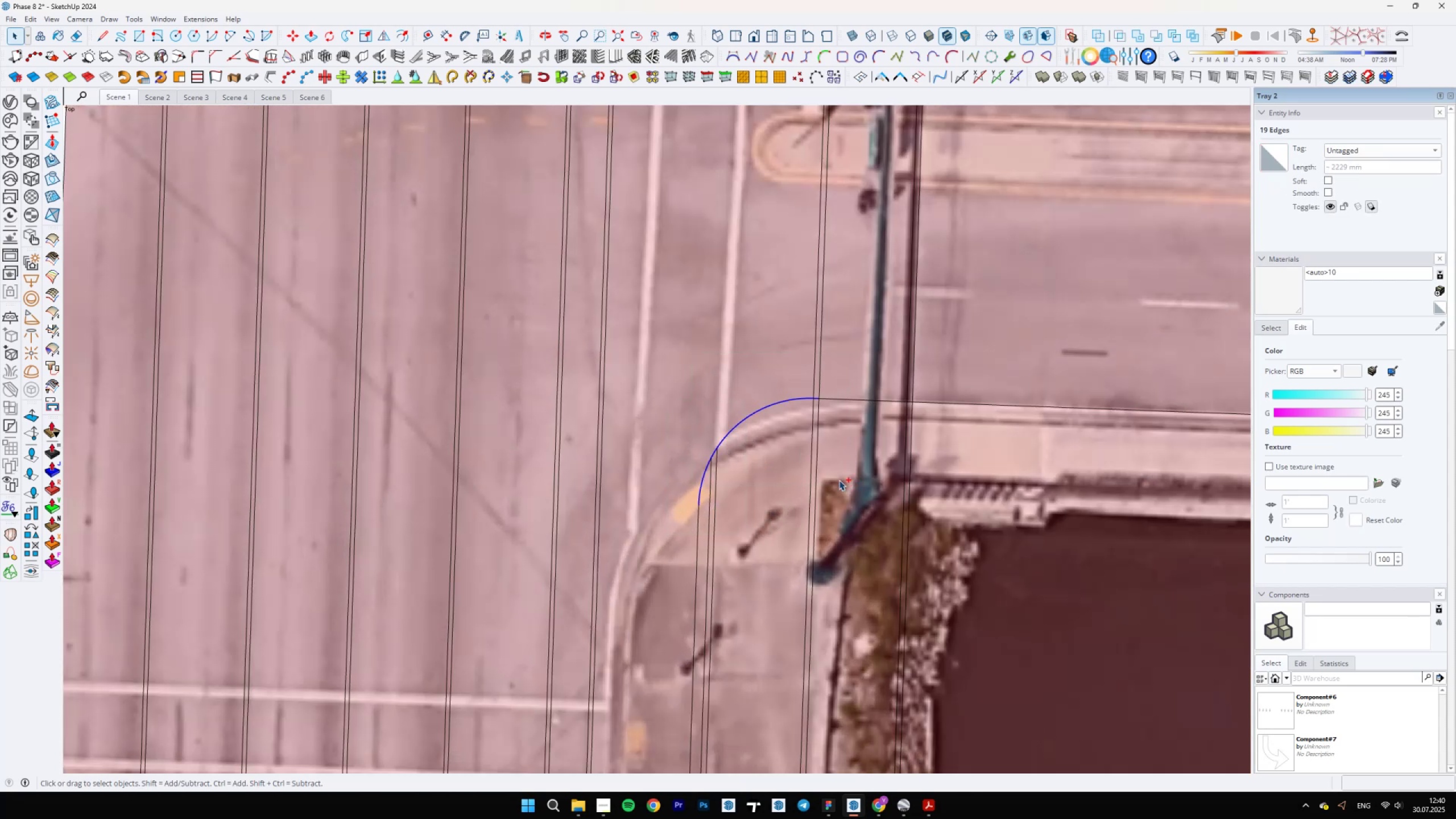 
hold_key(key=ControlLeft, duration=1.27)
left_click_drag(start_coordinate=[788, 354], to_coordinate=[1018, 431])
 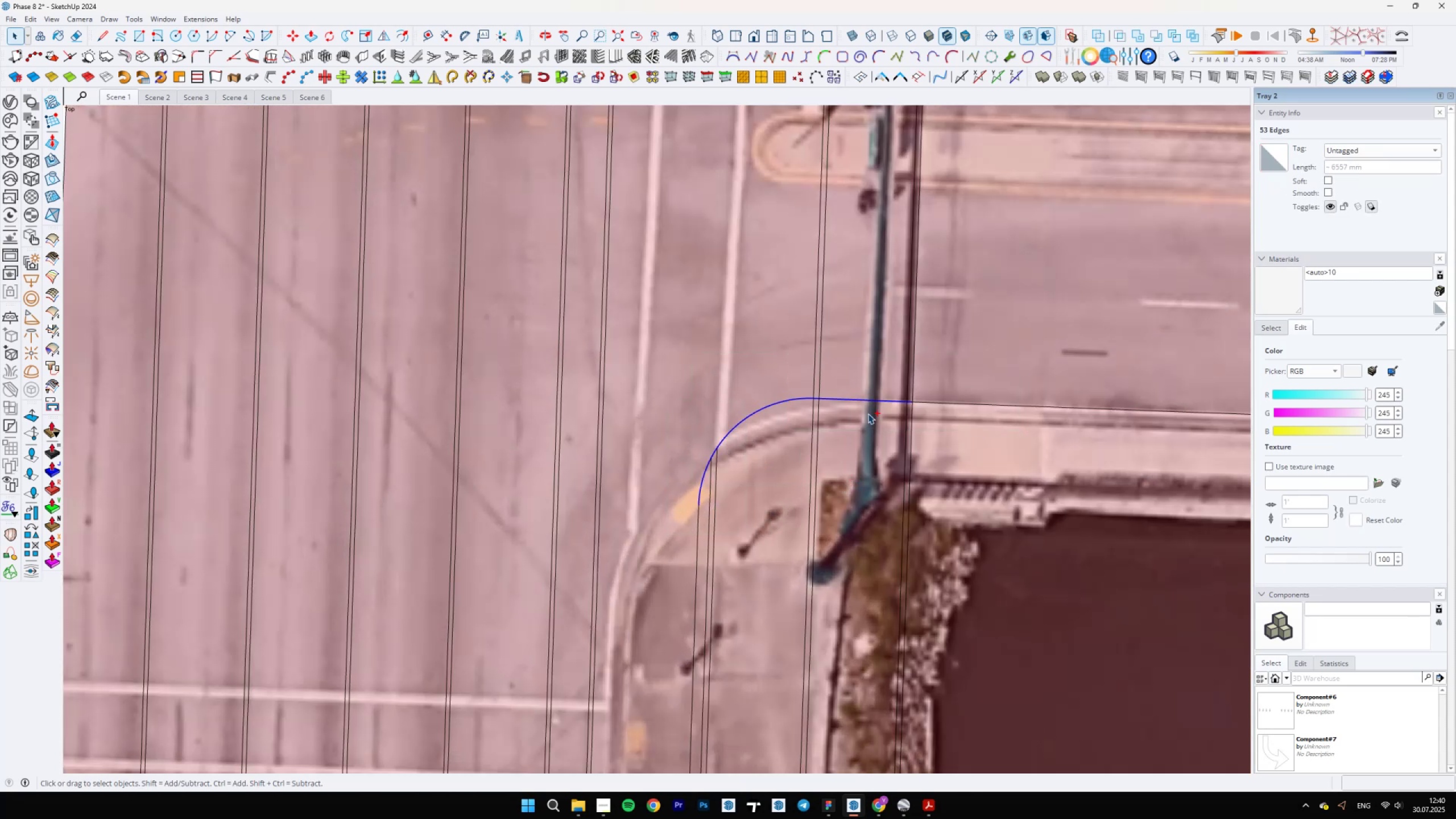 
scroll: coordinate [858, 410], scroll_direction: up, amount: 3.0
 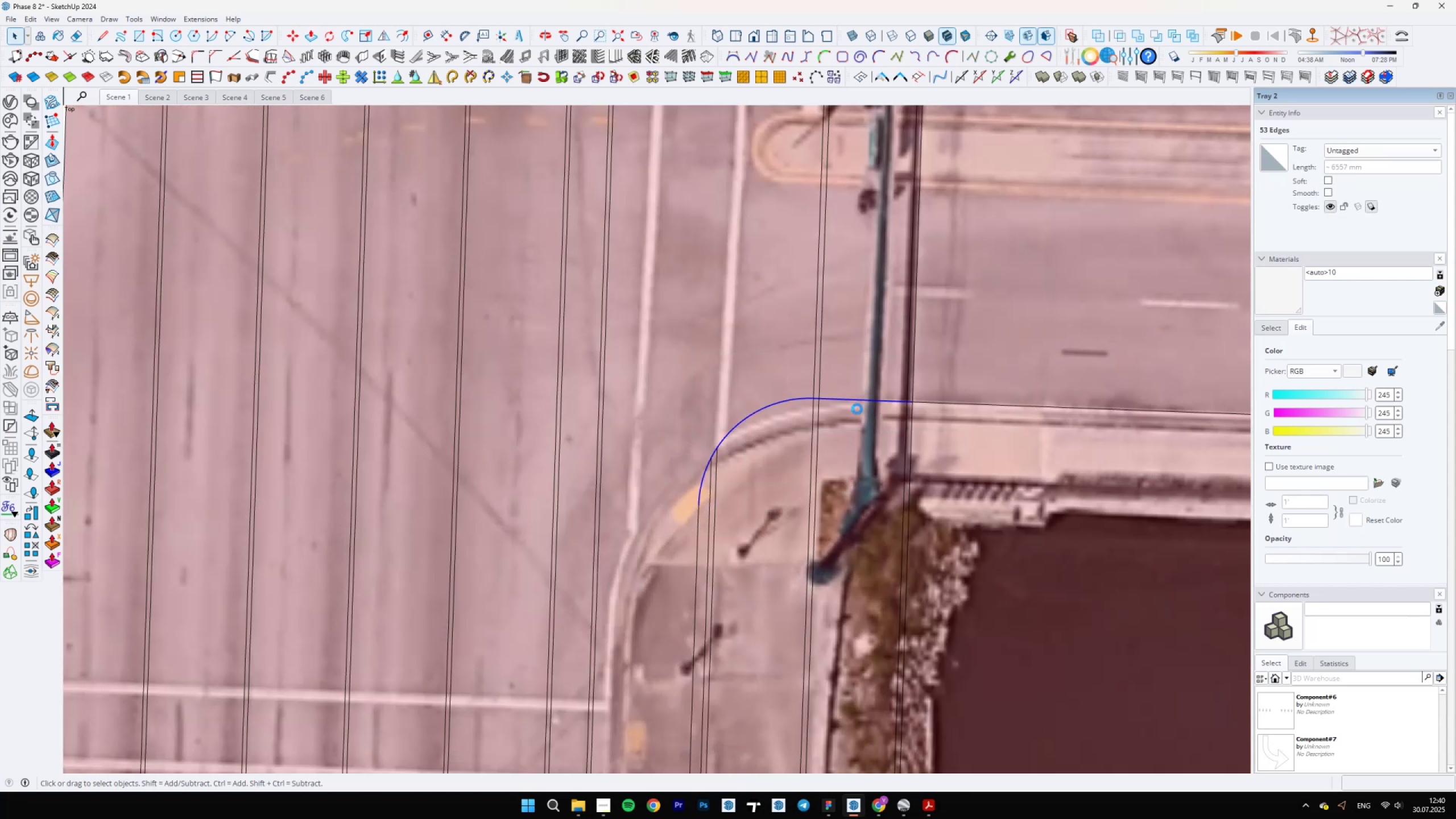 
hold_key(key=ShiftLeft, duration=2.09)
hold_key(key=ControlLeft, duration=1.54)
left_click_drag(start_coordinate=[965, 379], to_coordinate=[803, 429])
 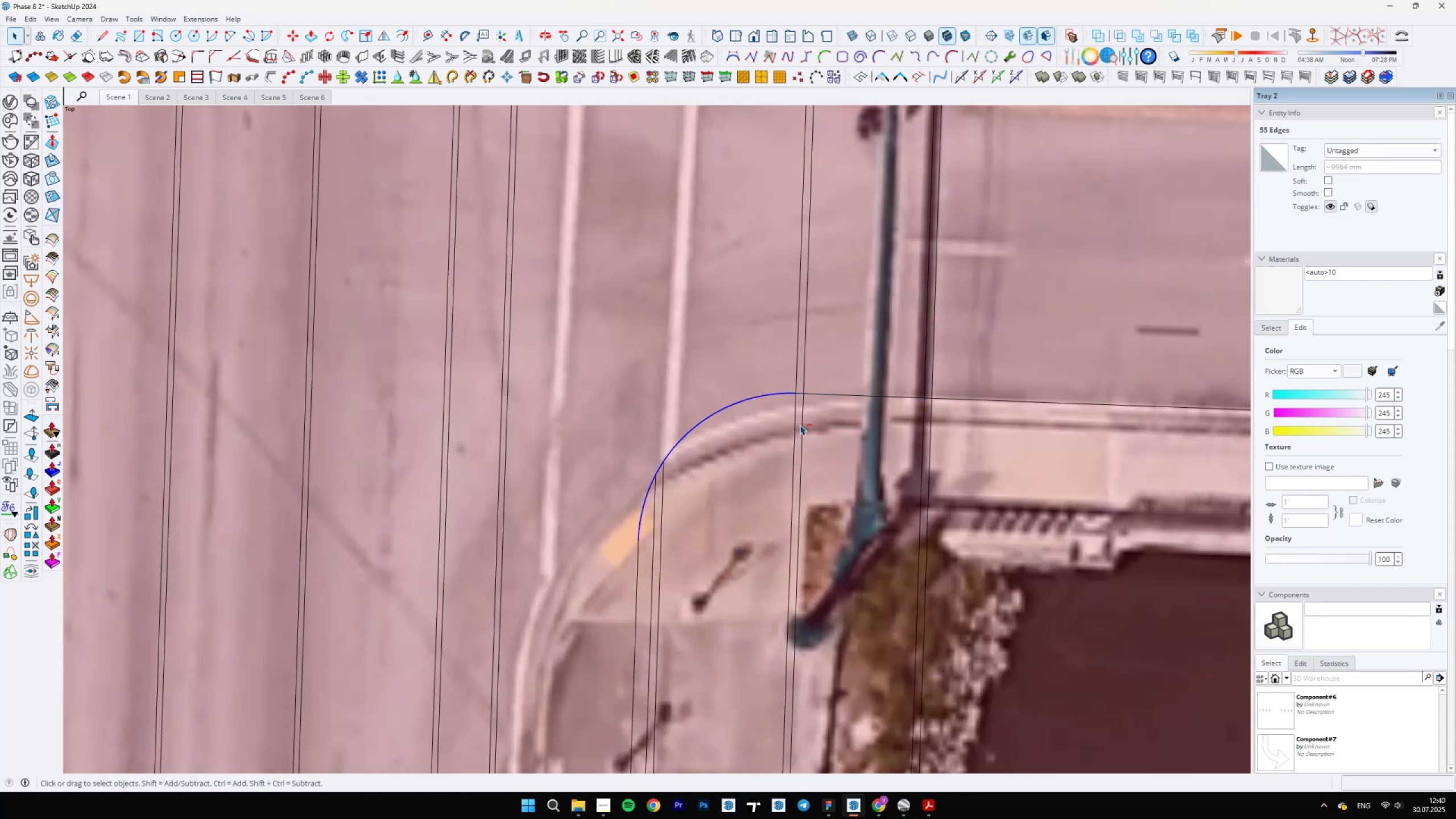 
key(Control+Shift+ControlLeft)
 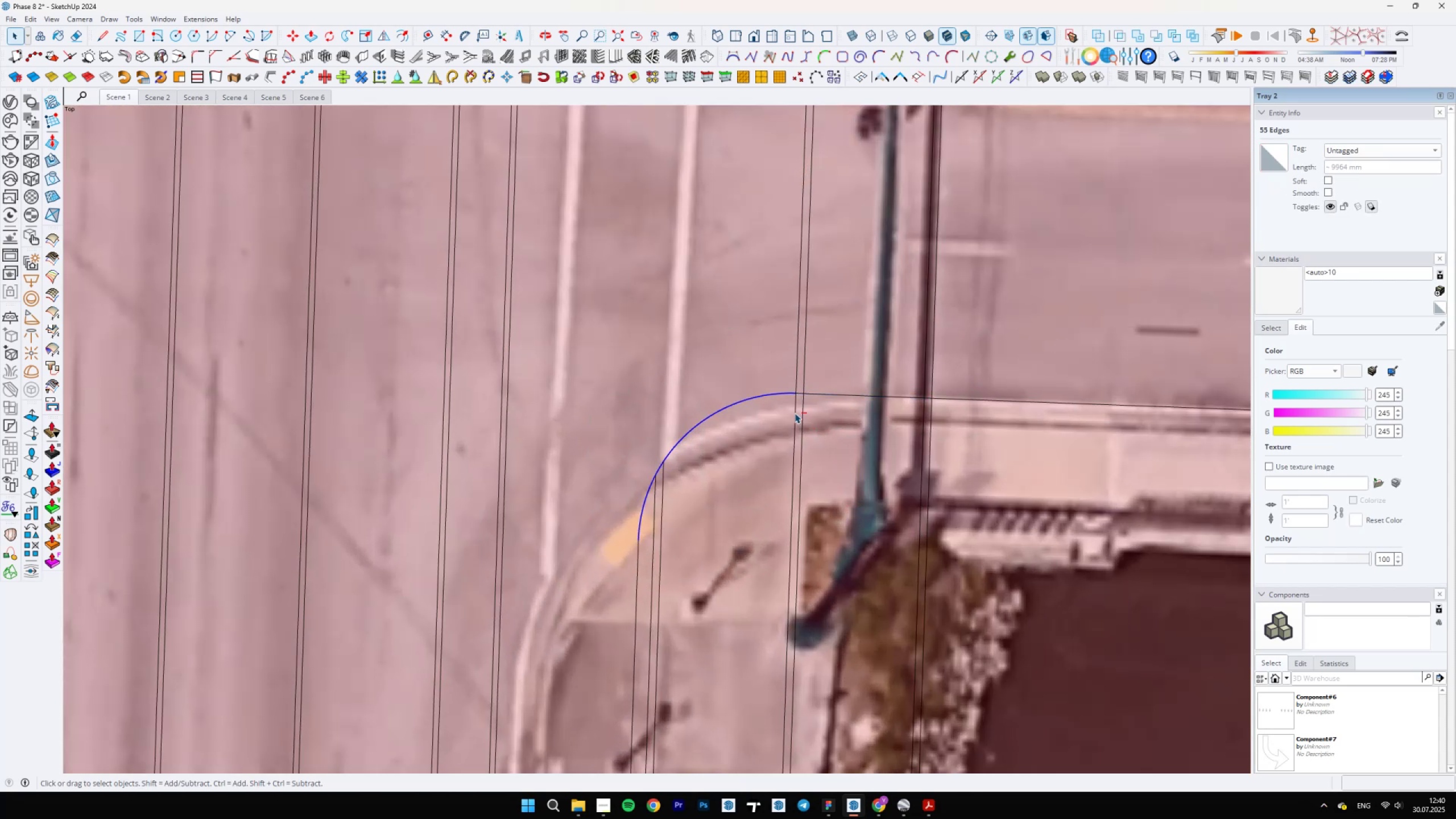 
key(Control+Shift+ControlLeft)
 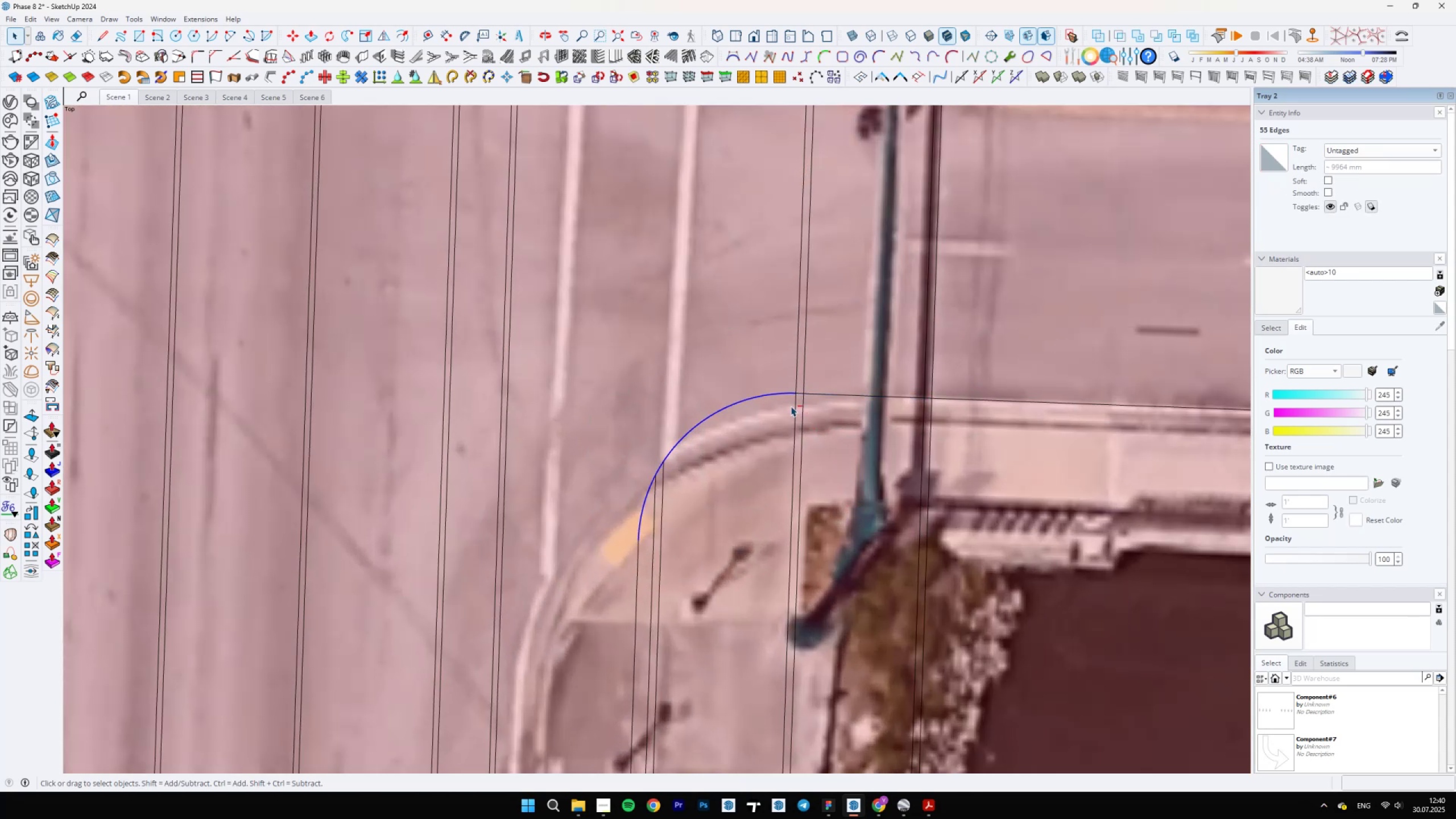 
key(Control+Shift+ControlLeft)
 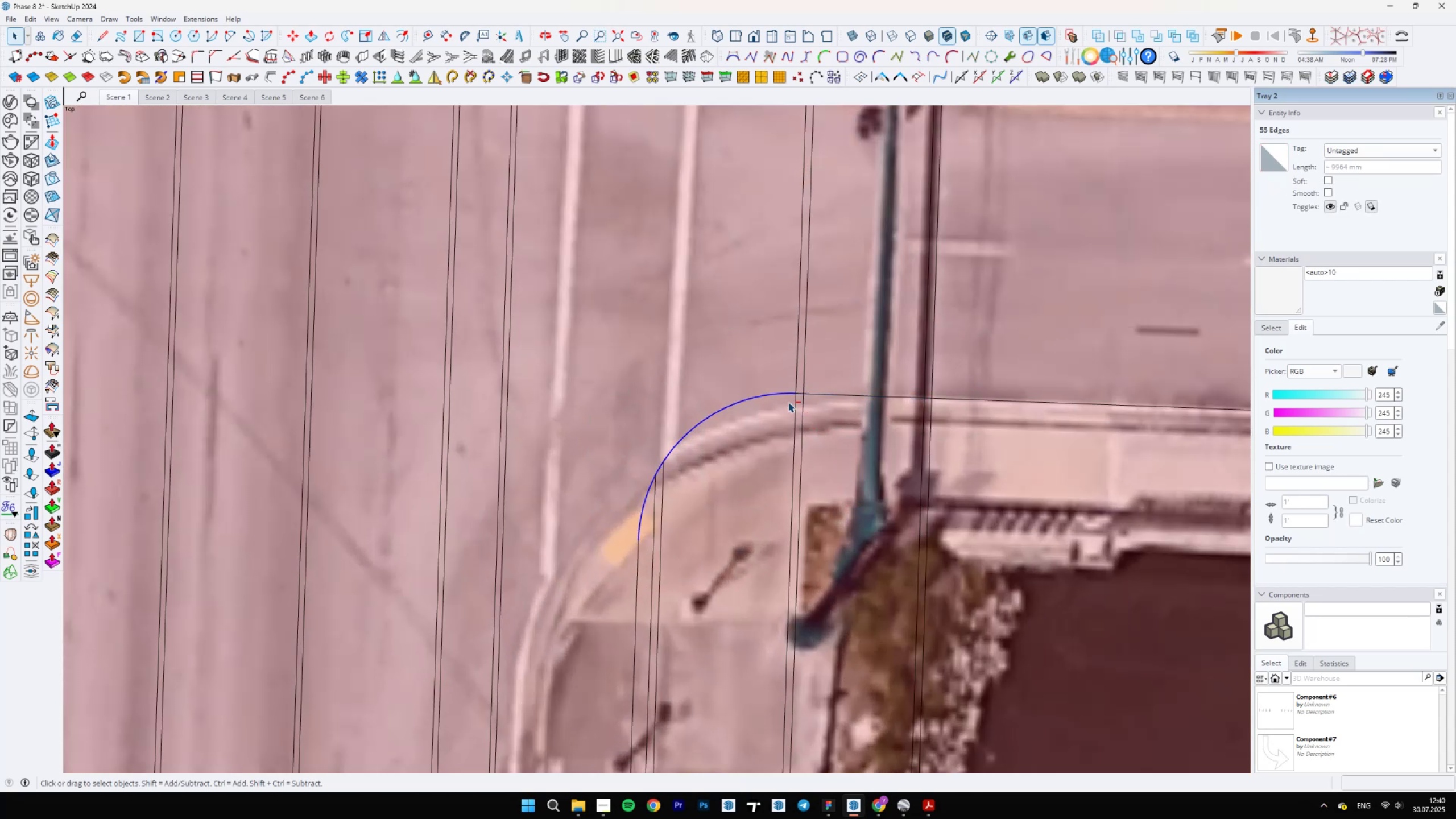 
key(Control+Shift+ControlLeft)
 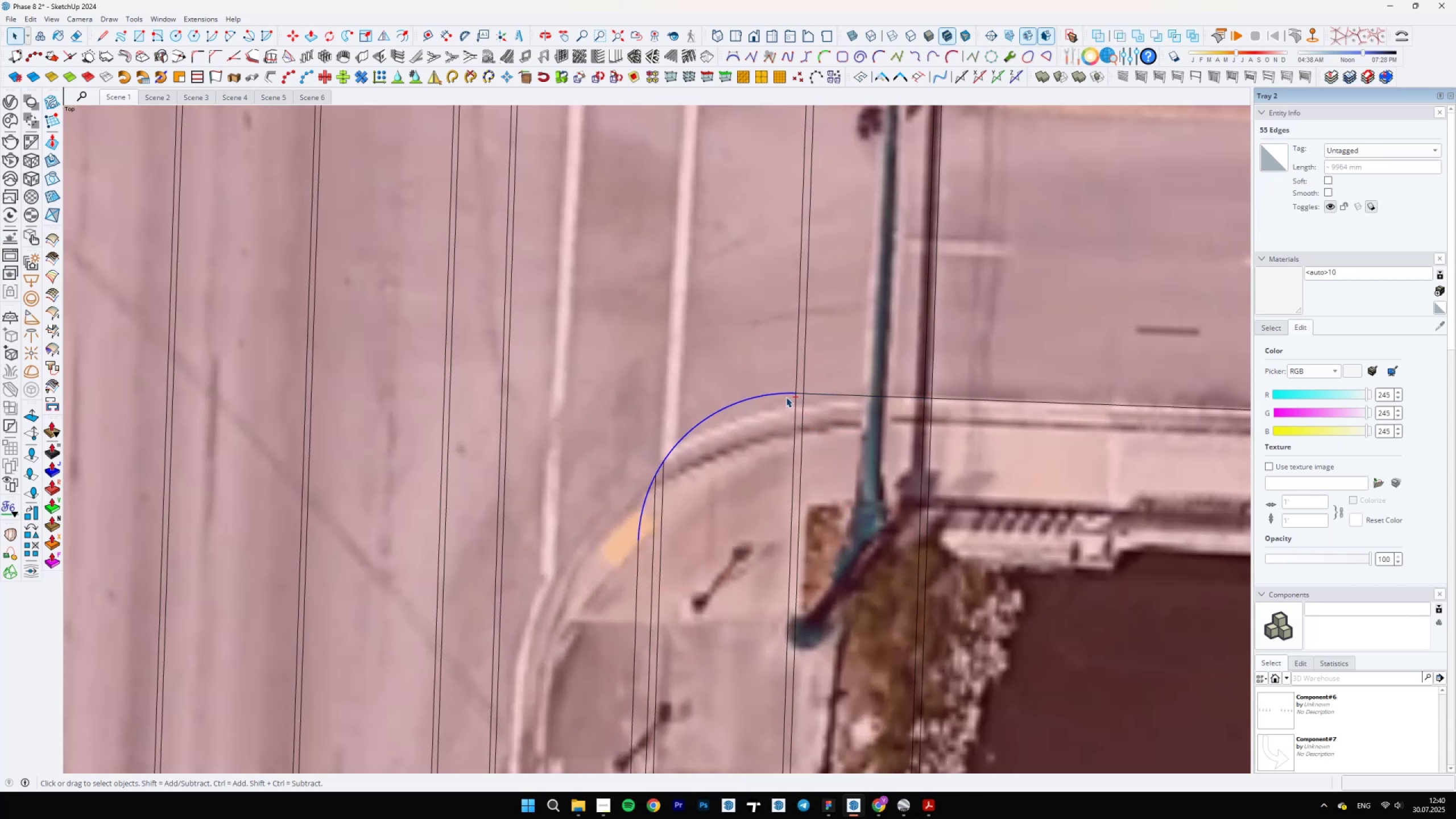 
key(Control+Shift+ControlLeft)
 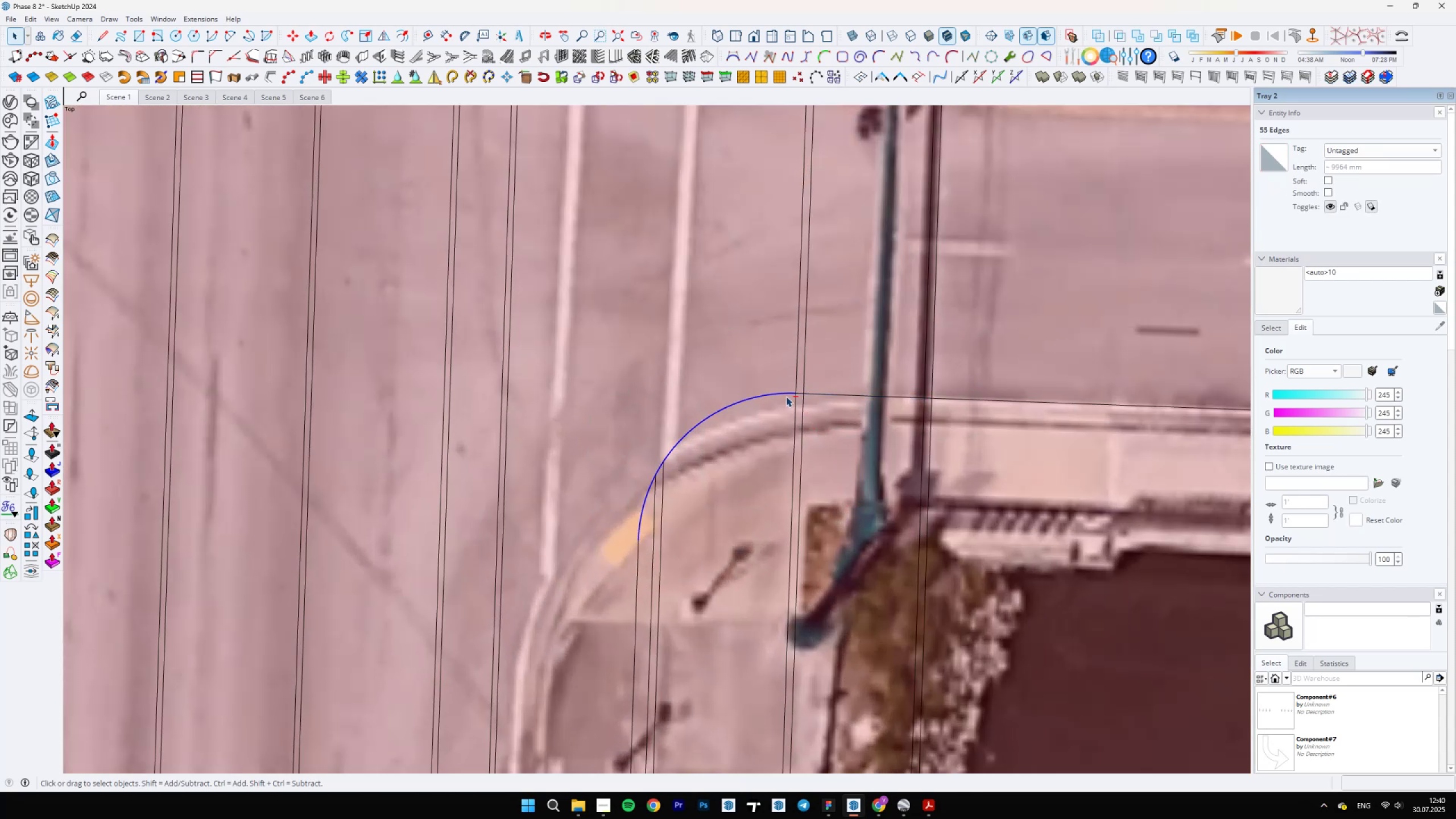 
key(Control+Shift+ControlLeft)
 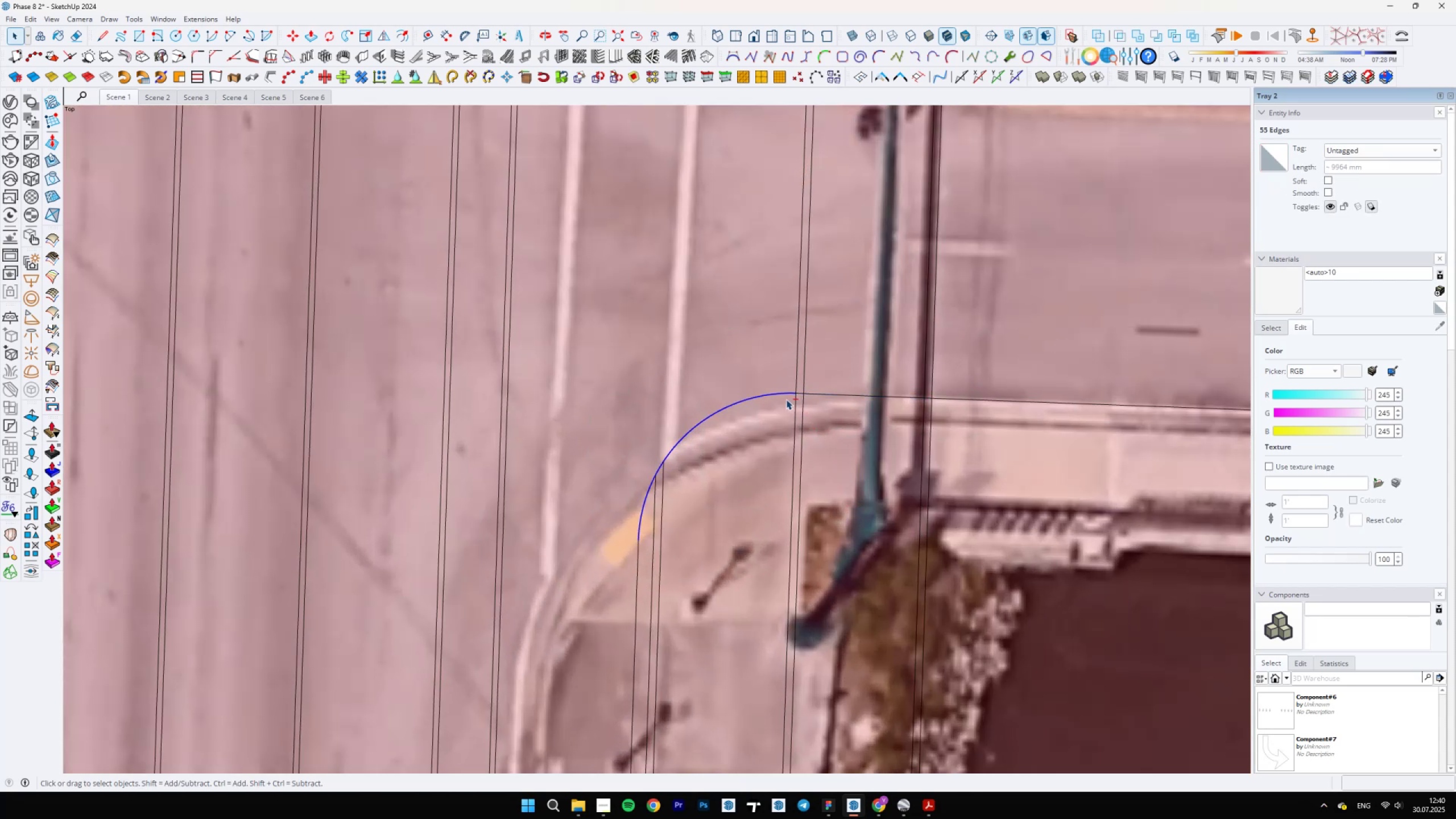 
key(Control+Shift+ControlLeft)
 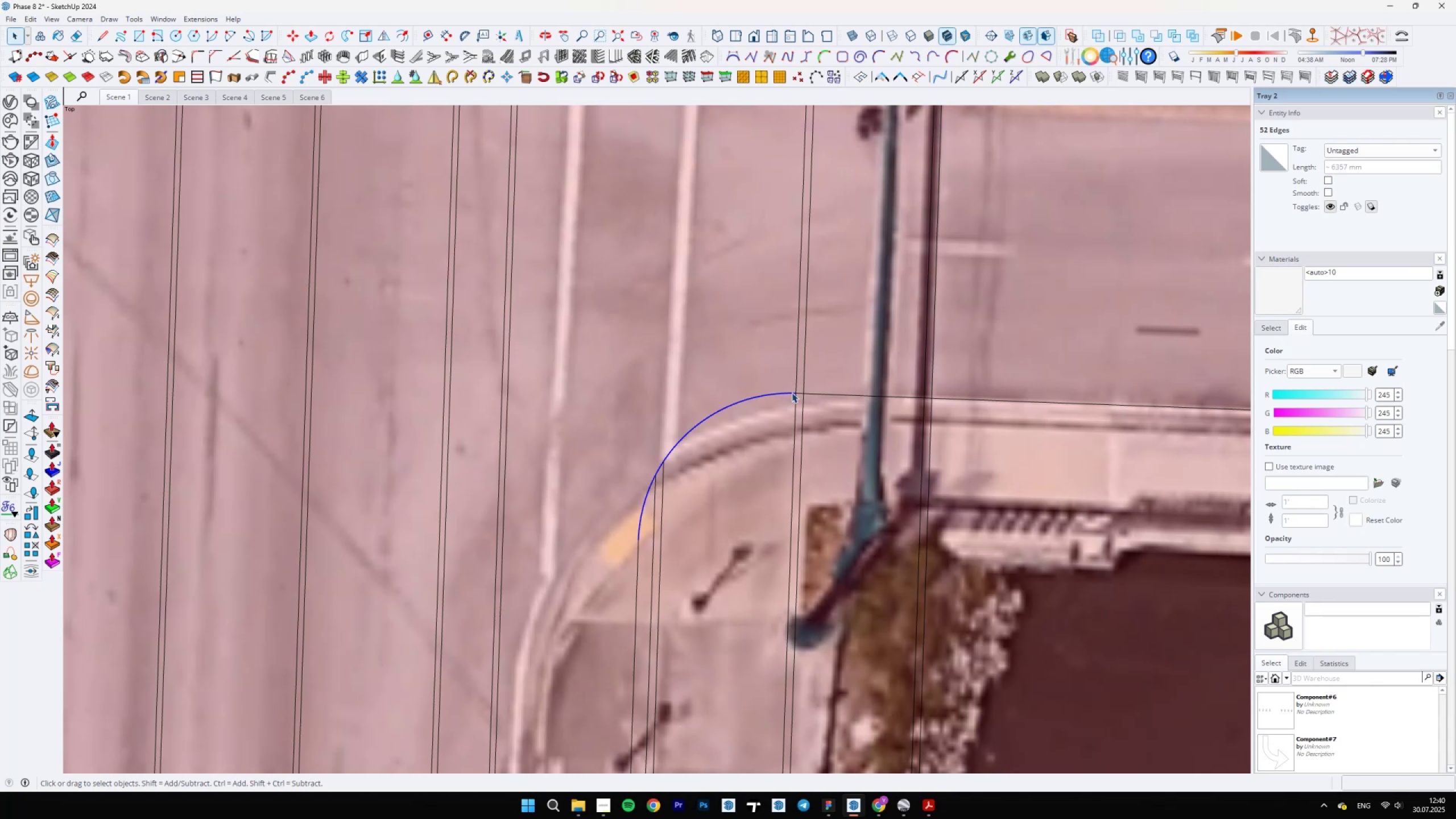 
right_click([792, 392])
 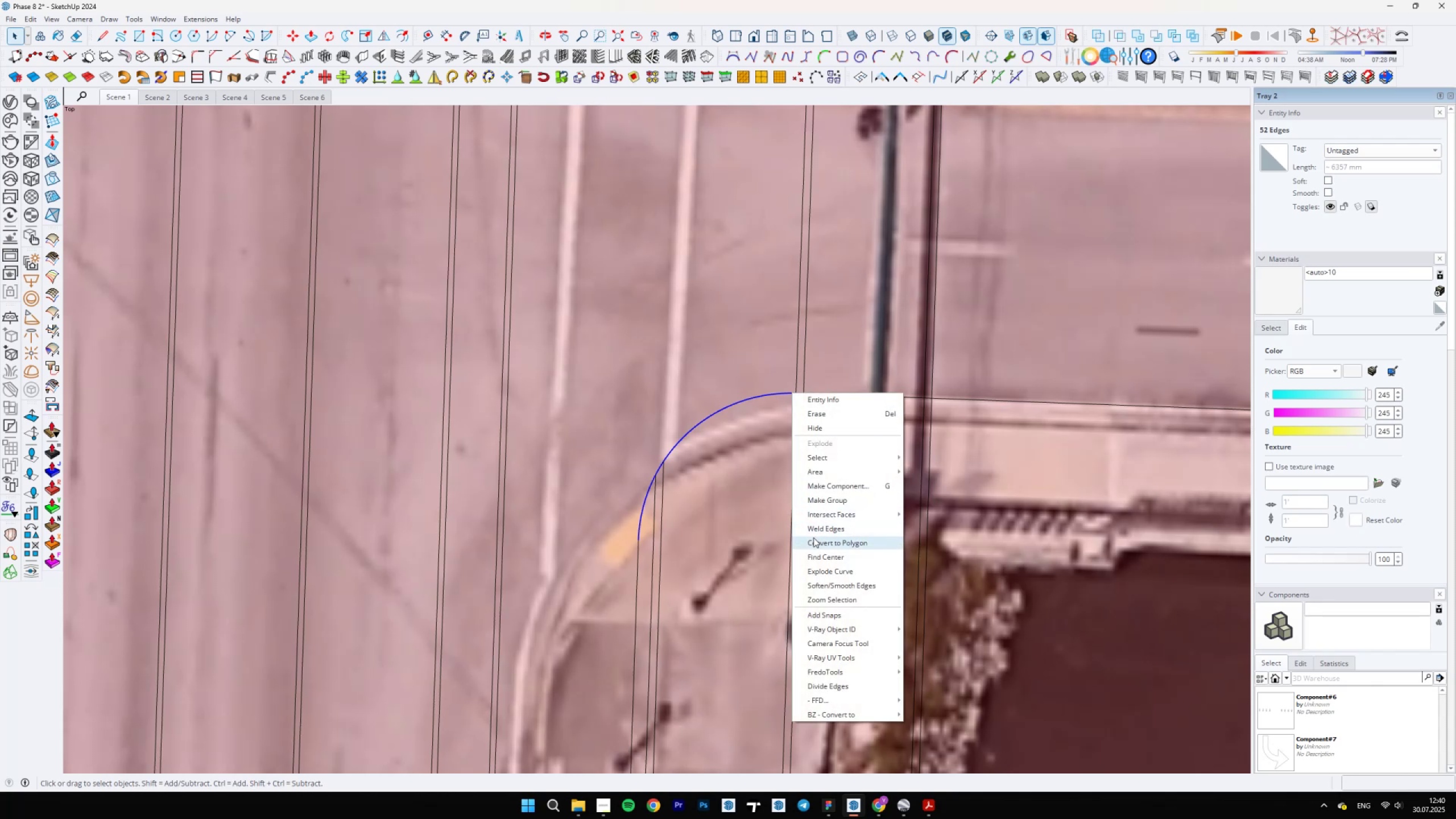 
left_click([813, 527])
 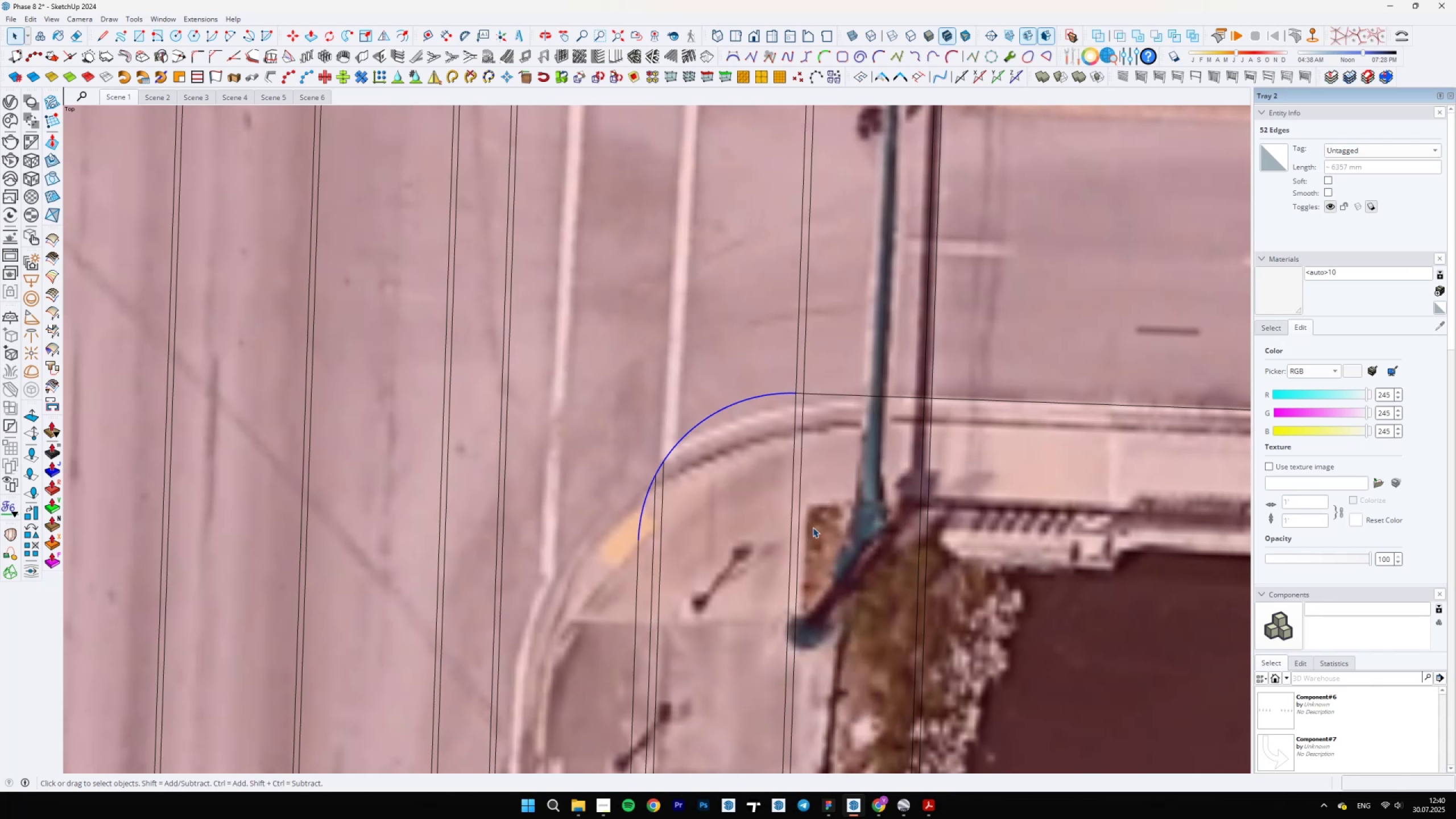 
scroll: coordinate [740, 406], scroll_direction: down, amount: 10.0
 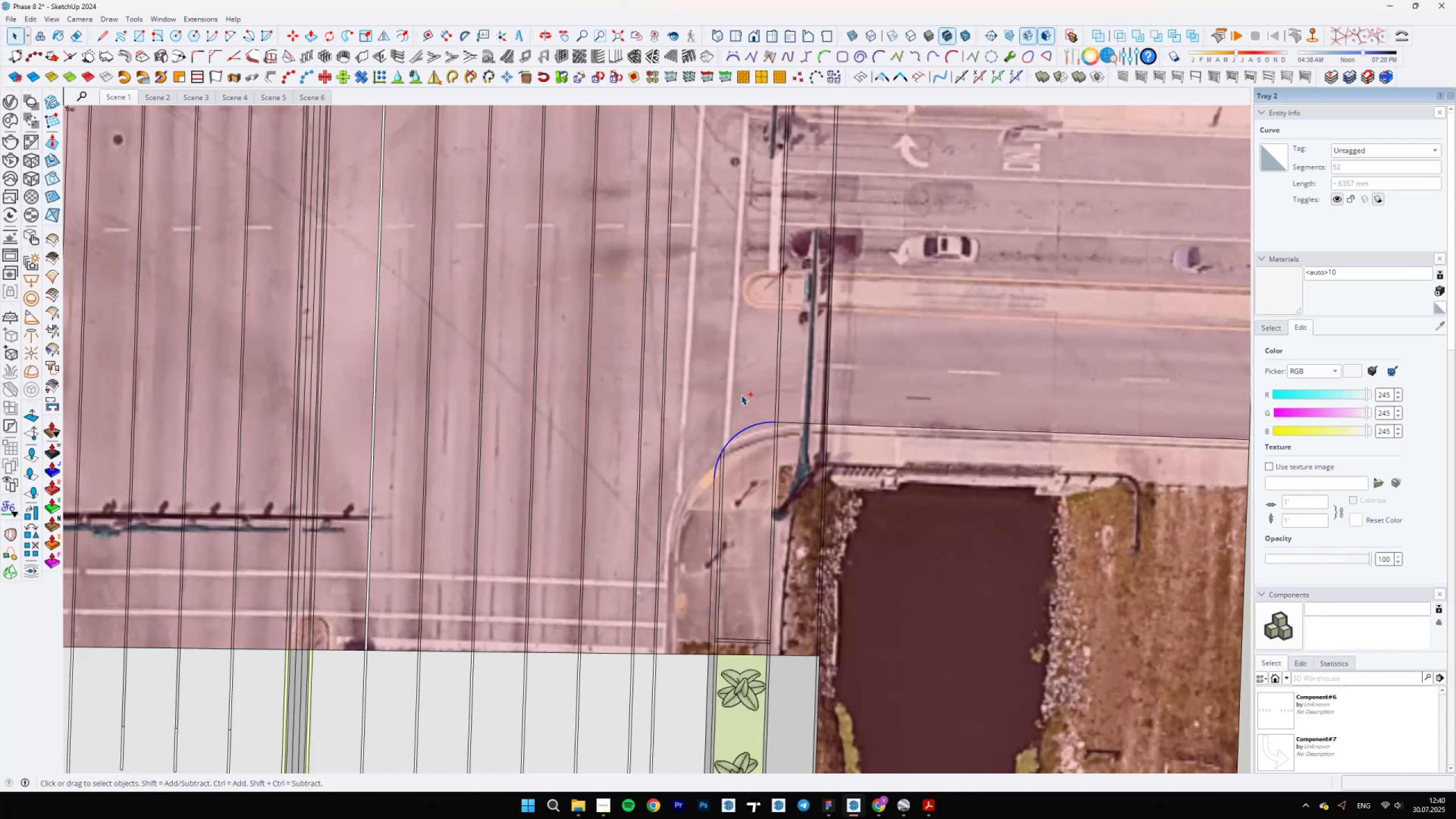 
hold_key(key=ControlLeft, duration=1.52)
scroll: coordinate [731, 402], scroll_direction: down, amount: 5.0
 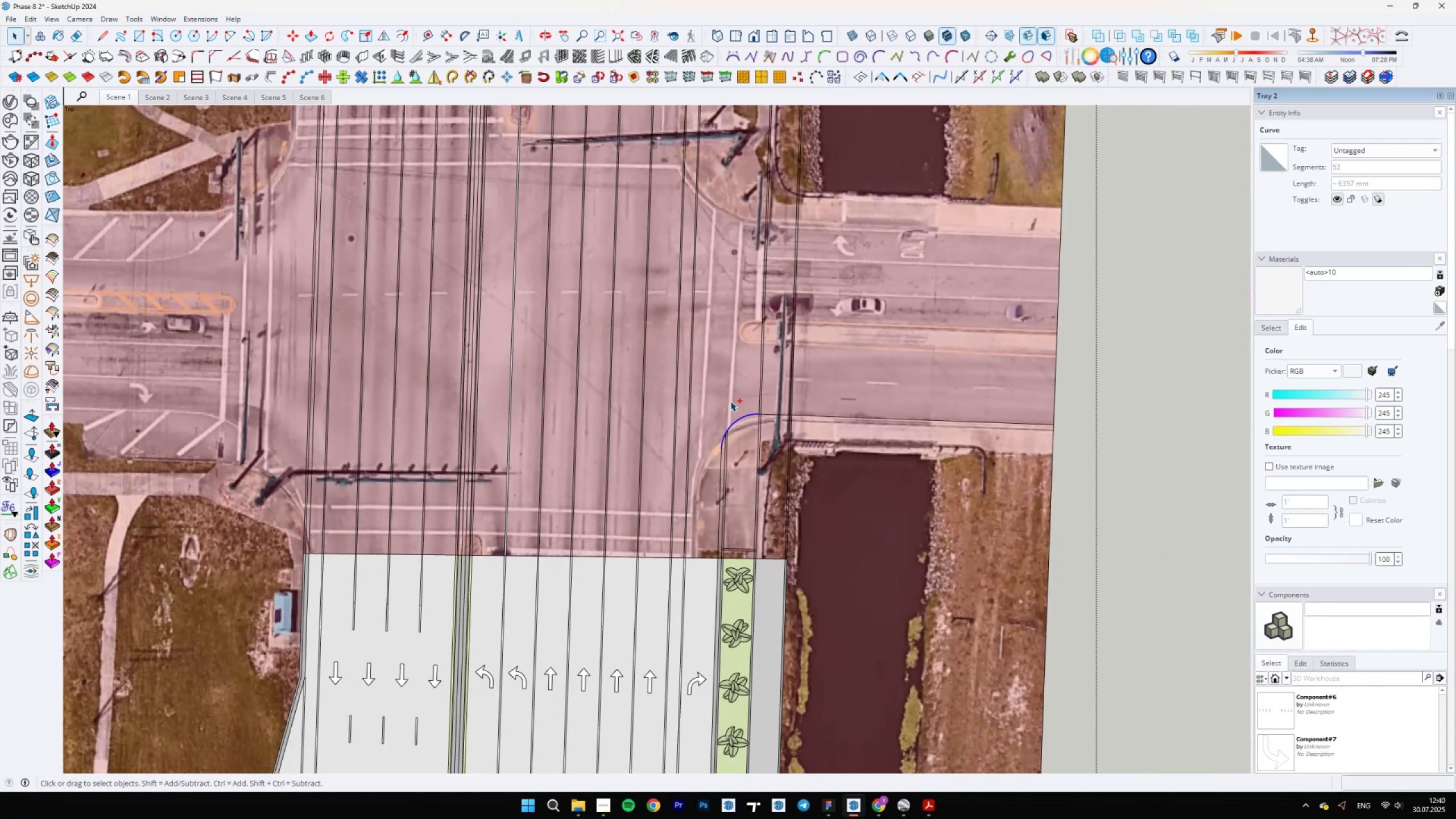 
left_click_drag(start_coordinate=[729, 390], to_coordinate=[1073, 452])
 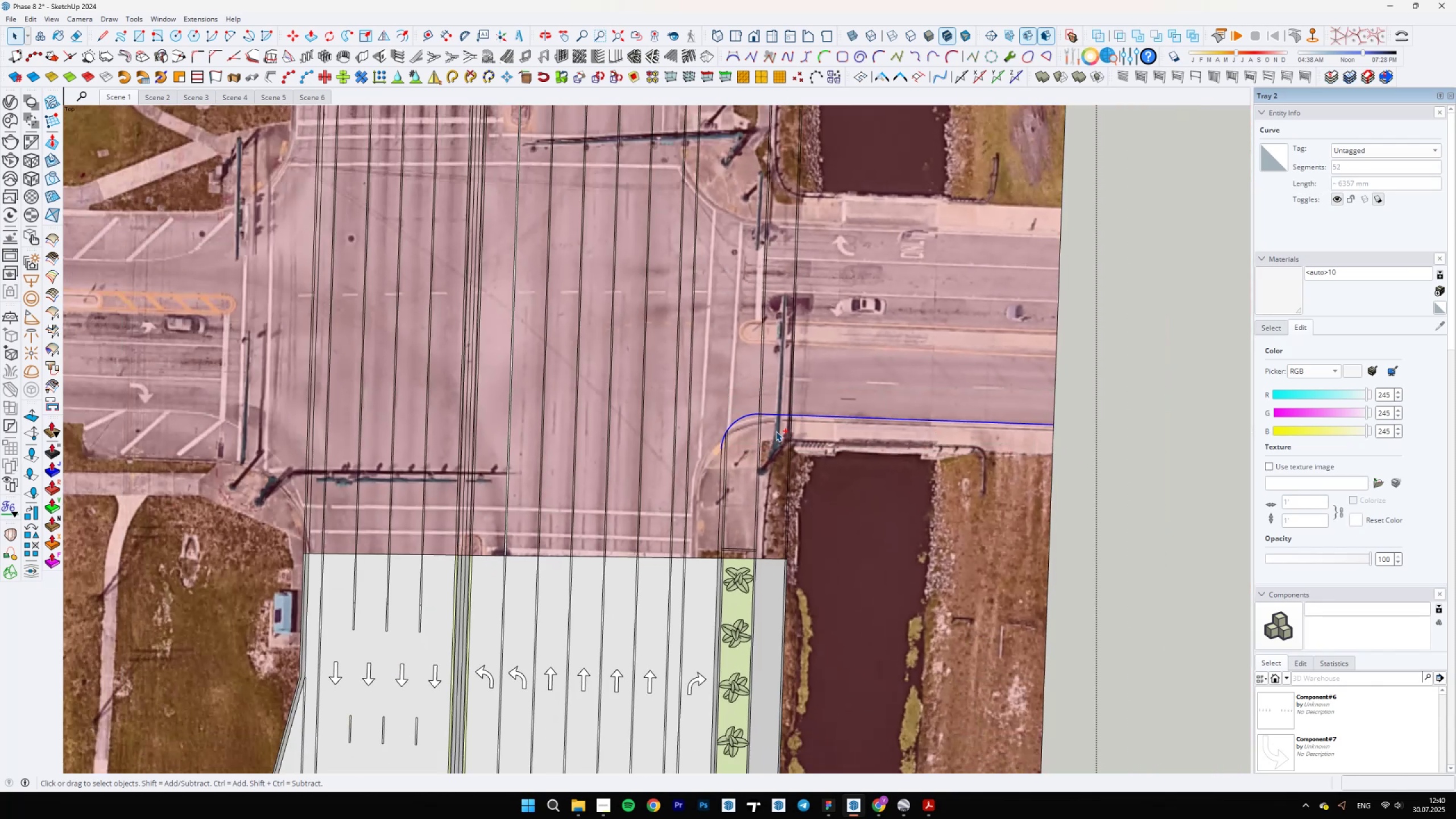 
hold_key(key=ControlLeft, duration=1.52)
scroll: coordinate [770, 408], scroll_direction: up, amount: 9.0
 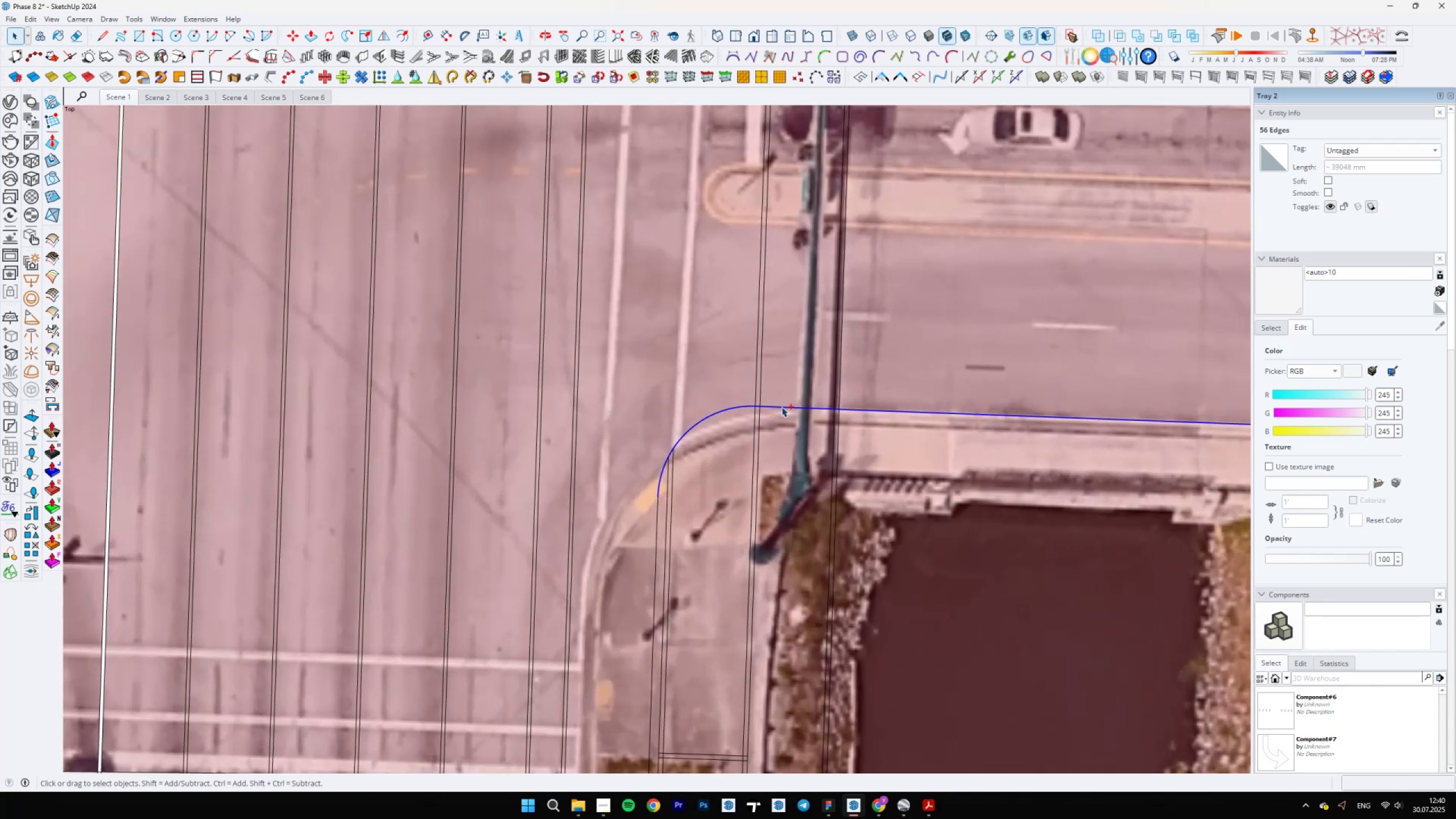 
hold_key(key=ControlLeft, duration=0.99)
 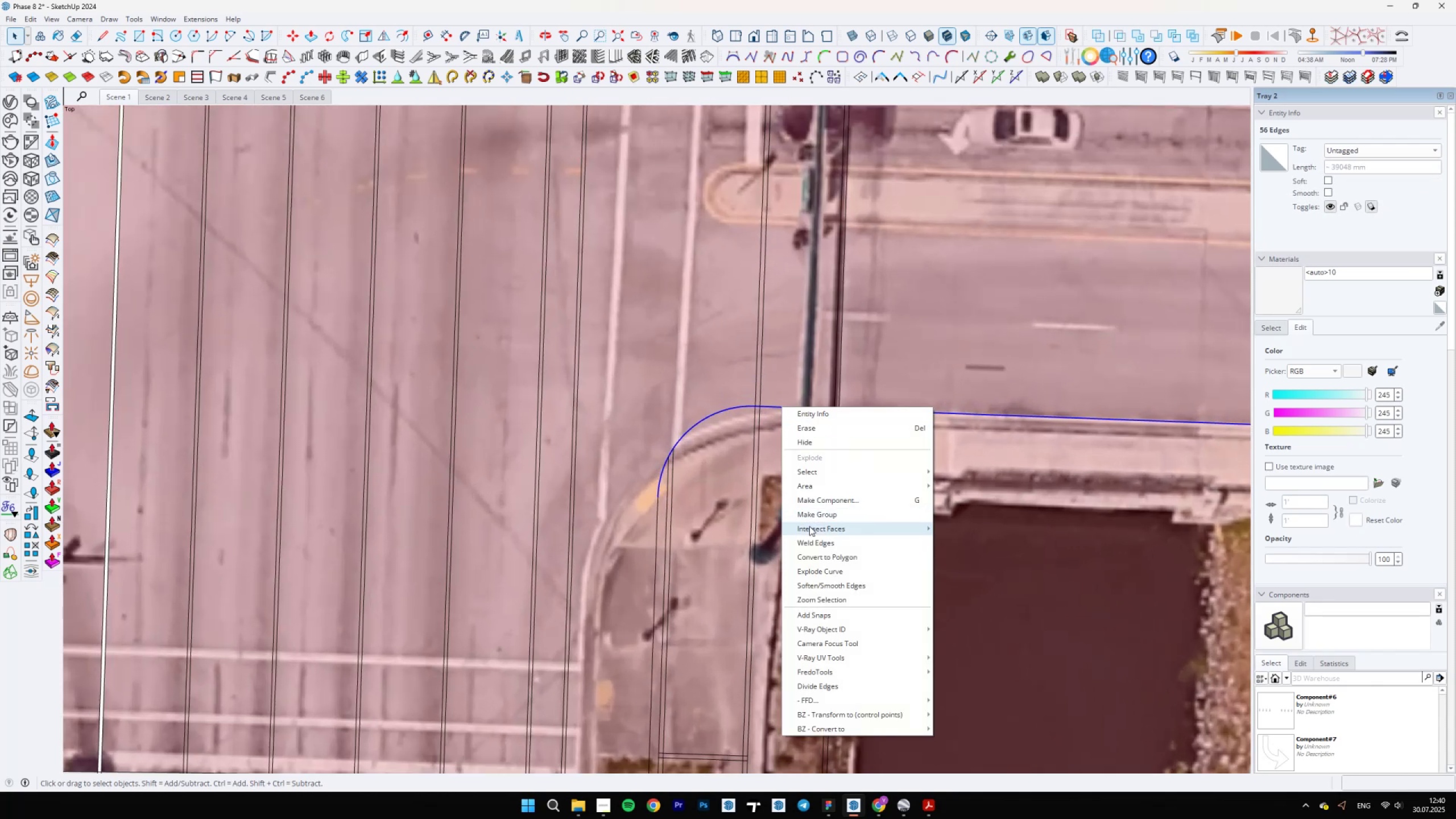 
left_click([807, 538])
 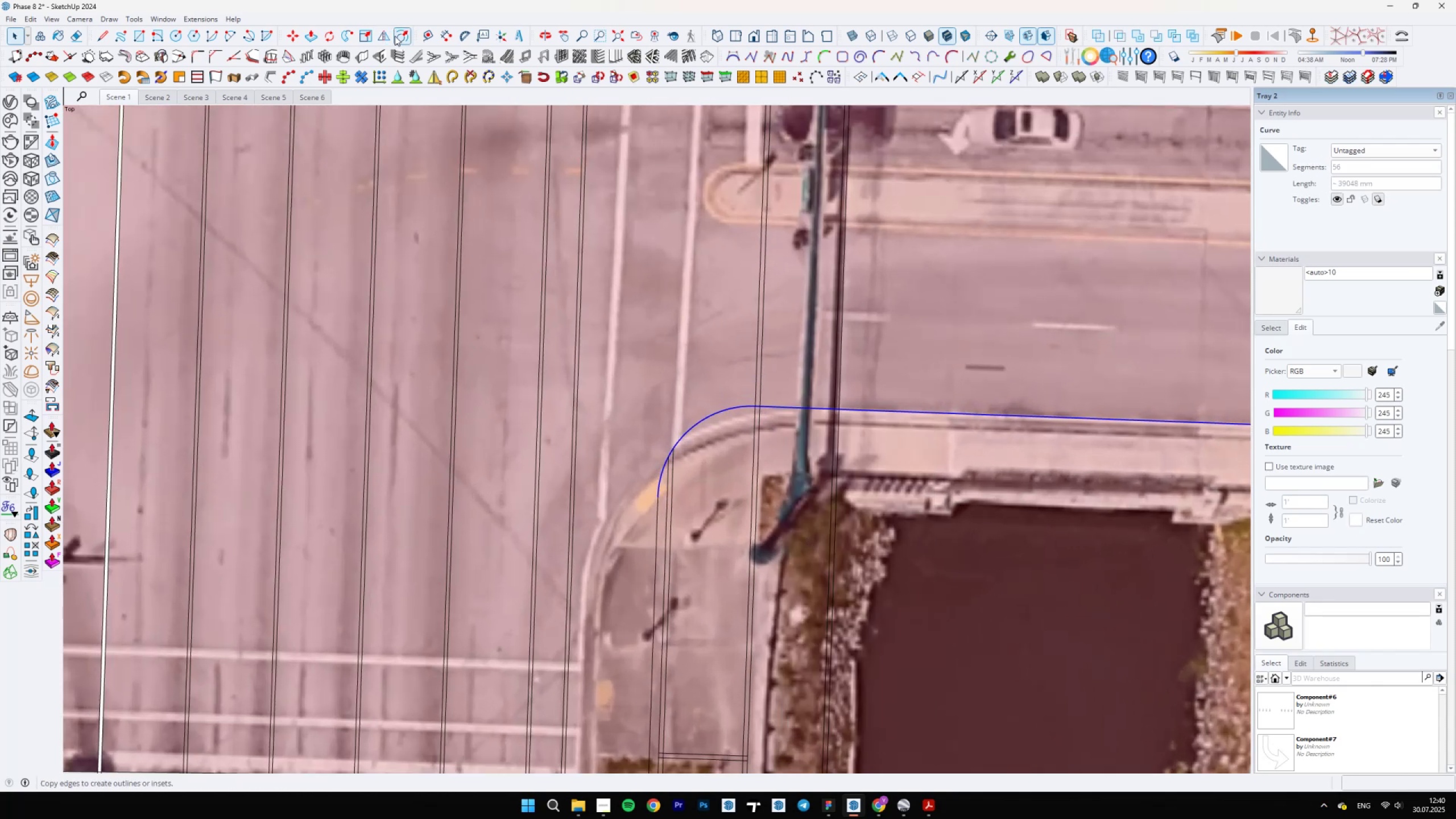 
scroll: coordinate [688, 441], scroll_direction: up, amount: 7.0
 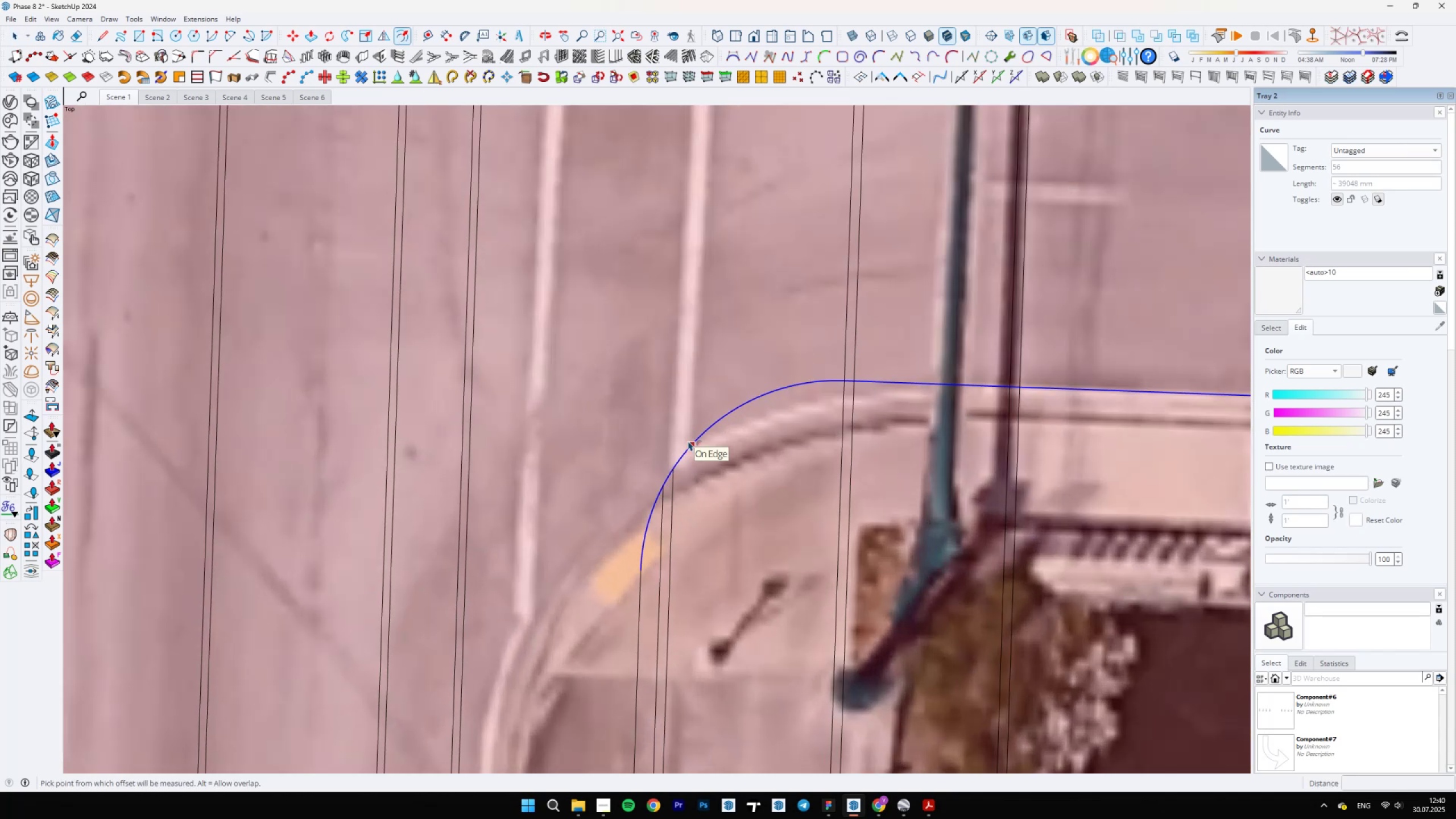 
left_click([688, 441])
 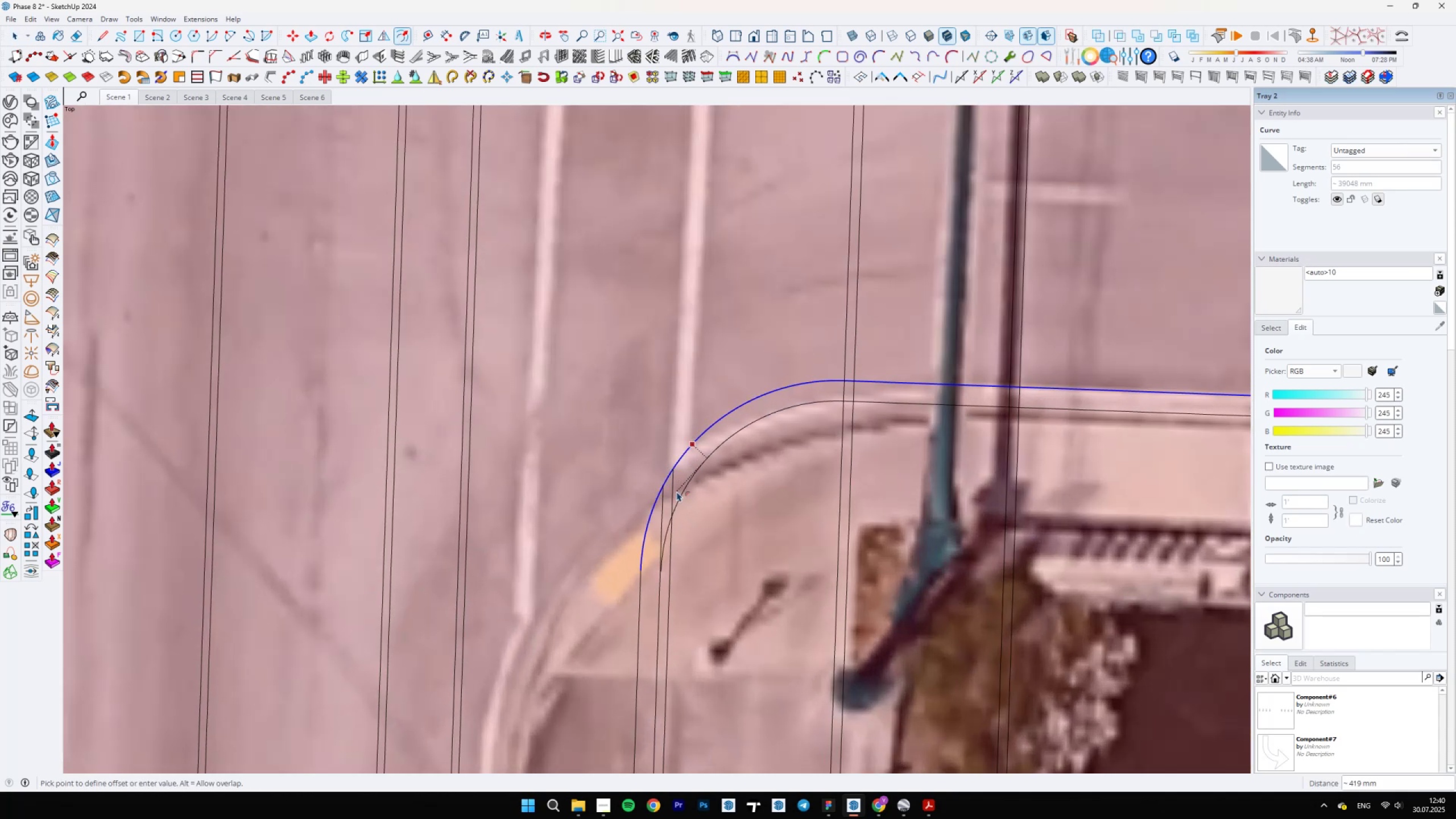 
type(45)
key(Backspace)
type(00[PageUp][PageDown])
 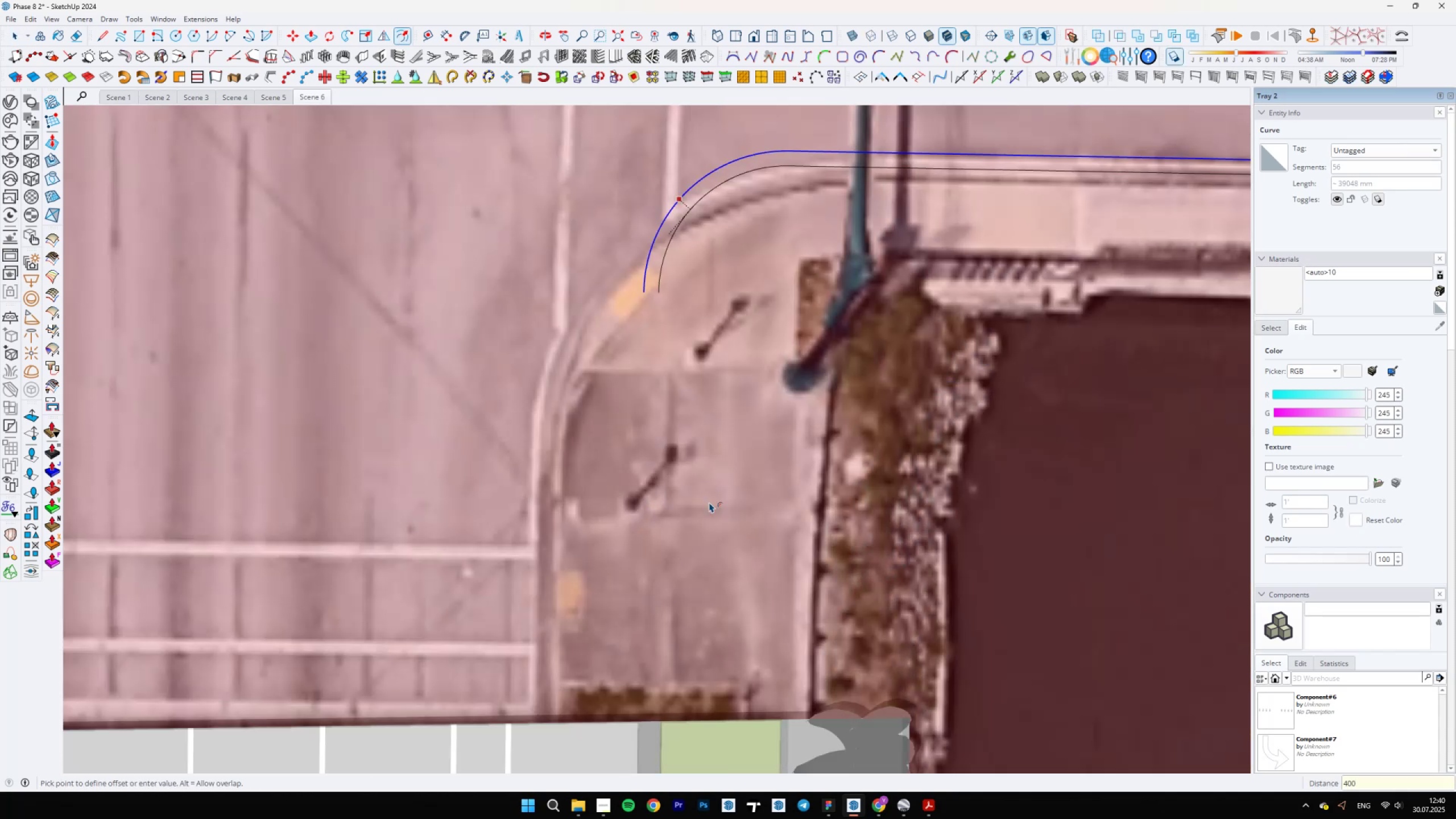 
scroll: coordinate [711, 497], scroll_direction: down, amount: 4.0
 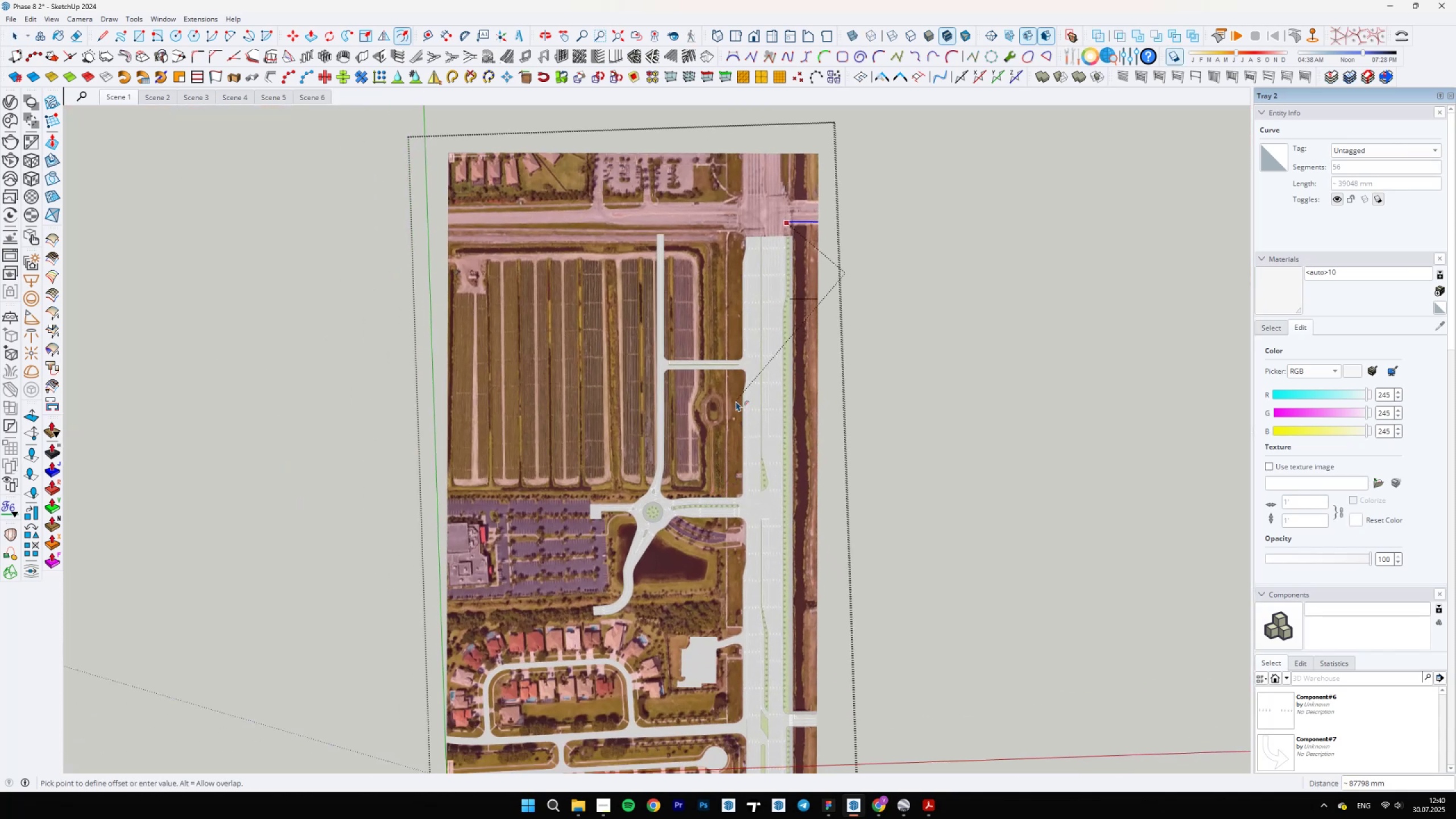 
key(Space)
 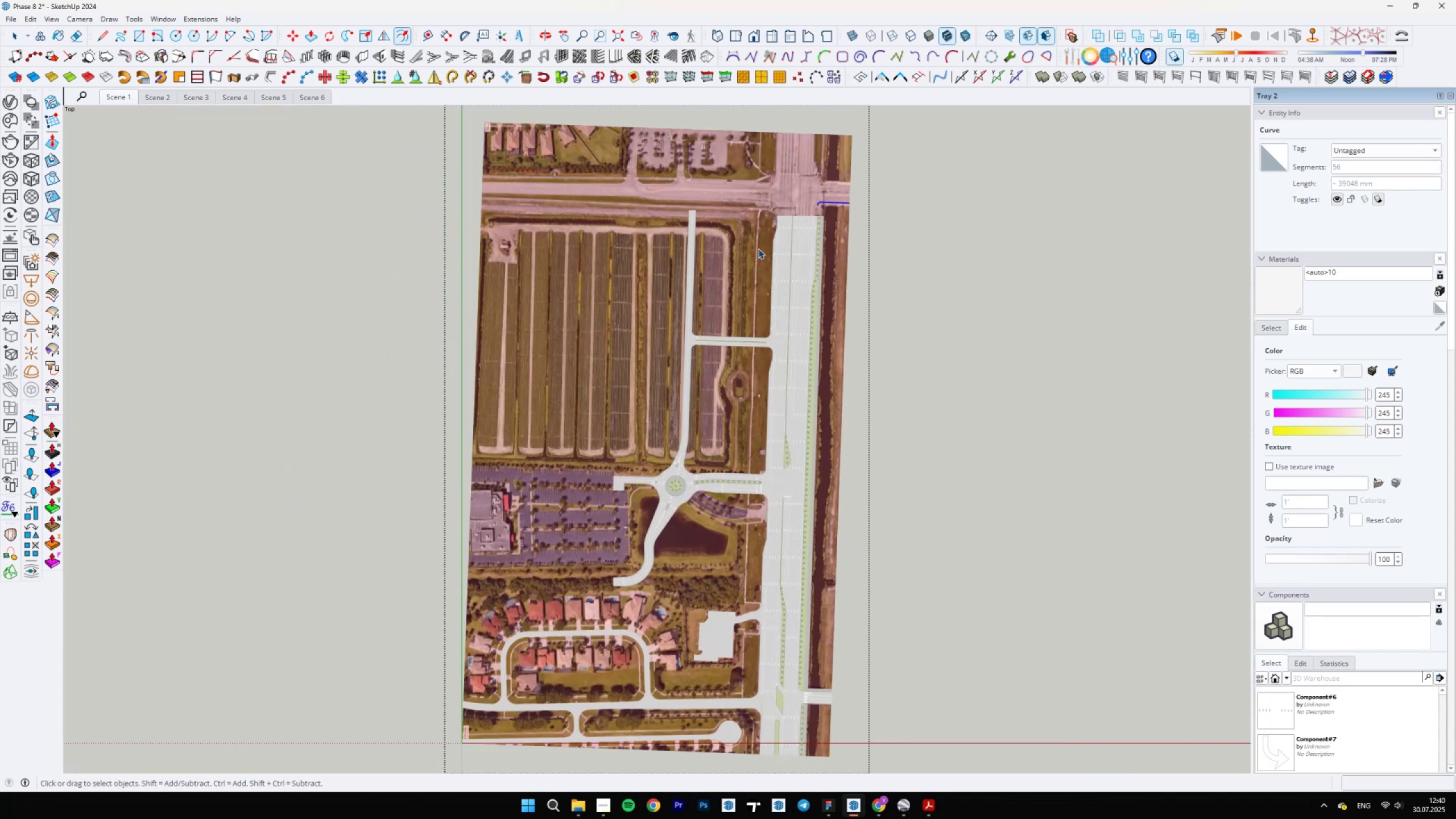 
scroll: coordinate [788, 347], scroll_direction: up, amount: 22.0
 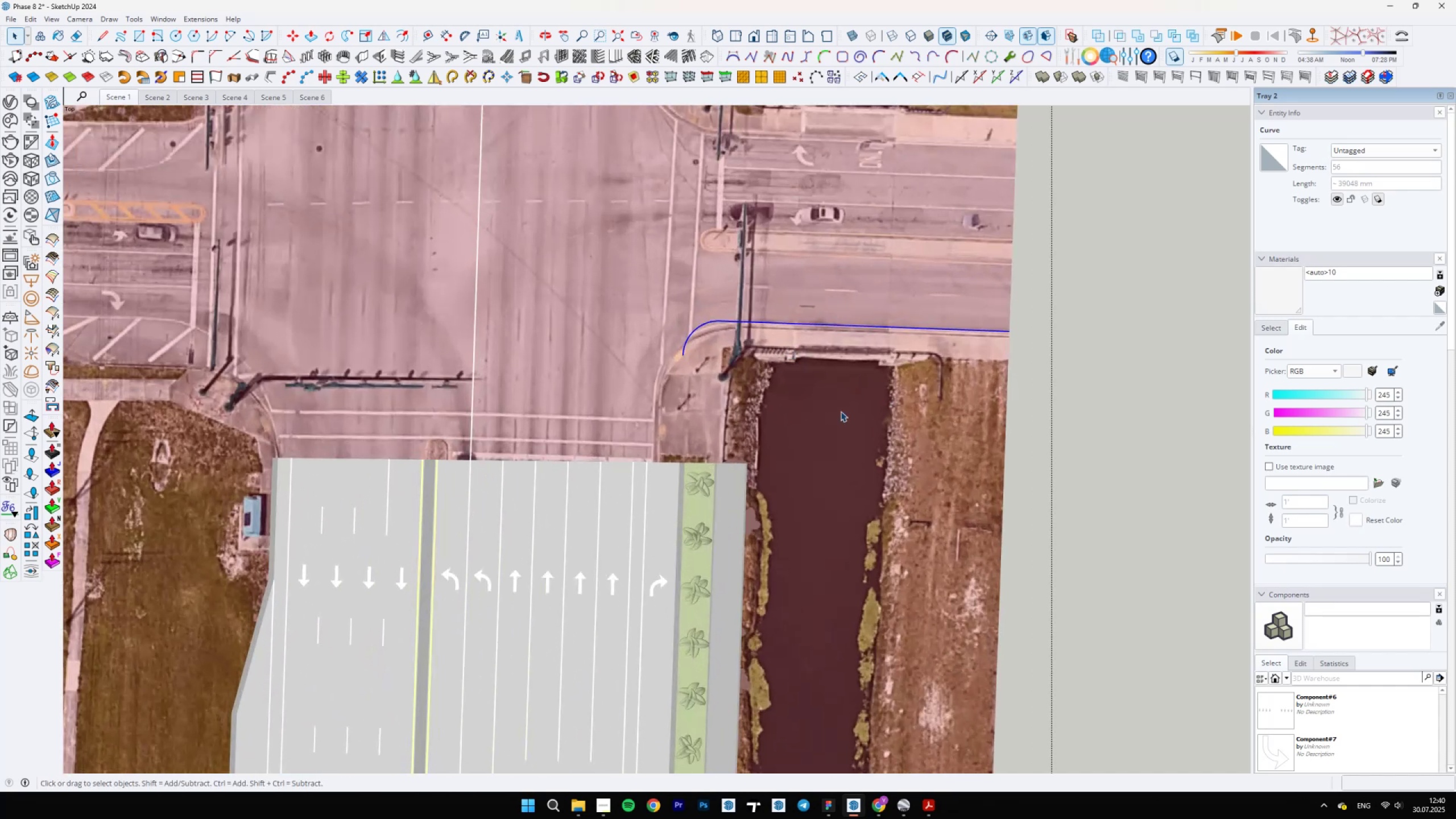 
hold_key(key=ShiftLeft, duration=0.45)
 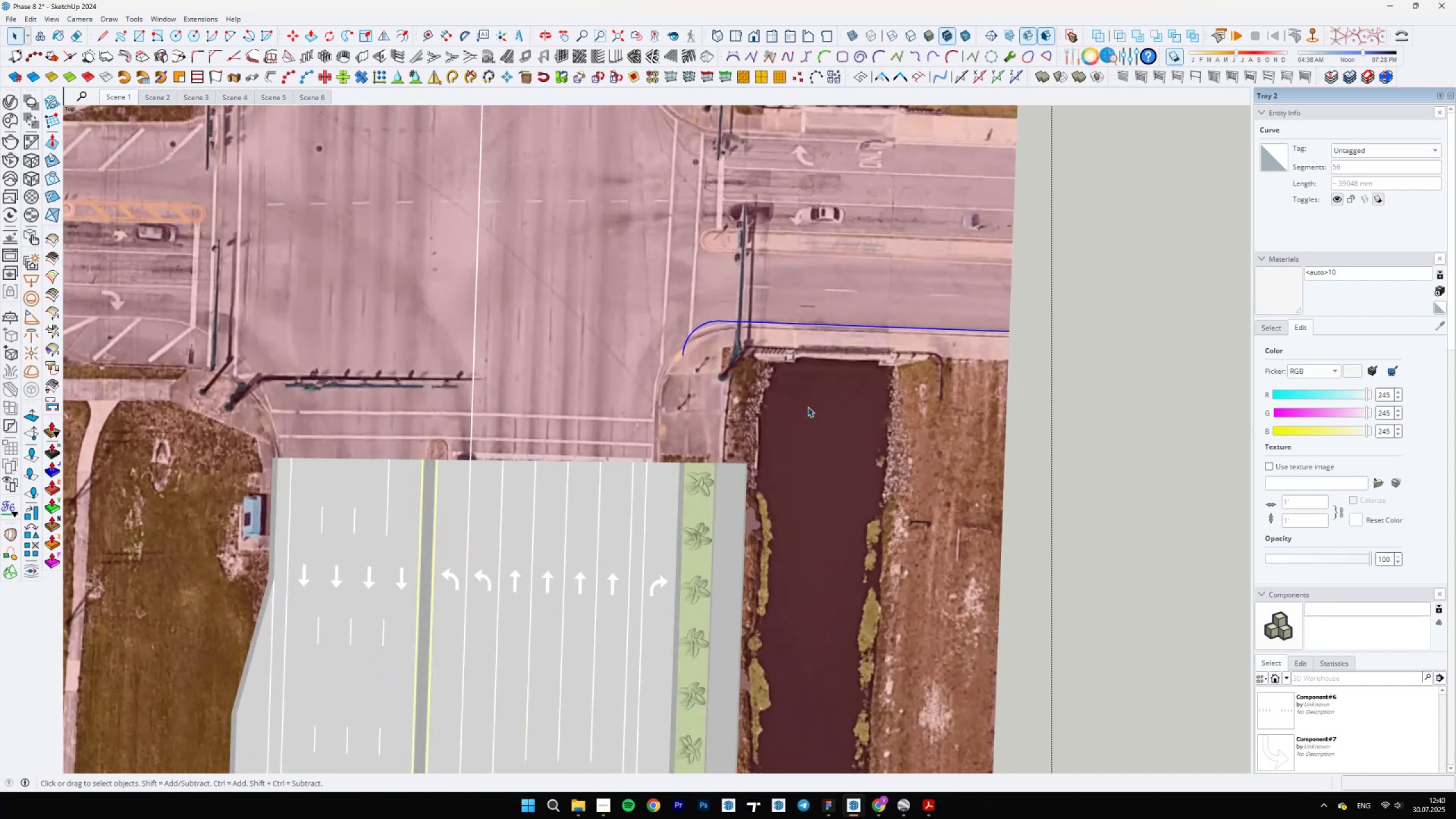 
scroll: coordinate [1454, 667], scroll_direction: down, amount: 25.0
 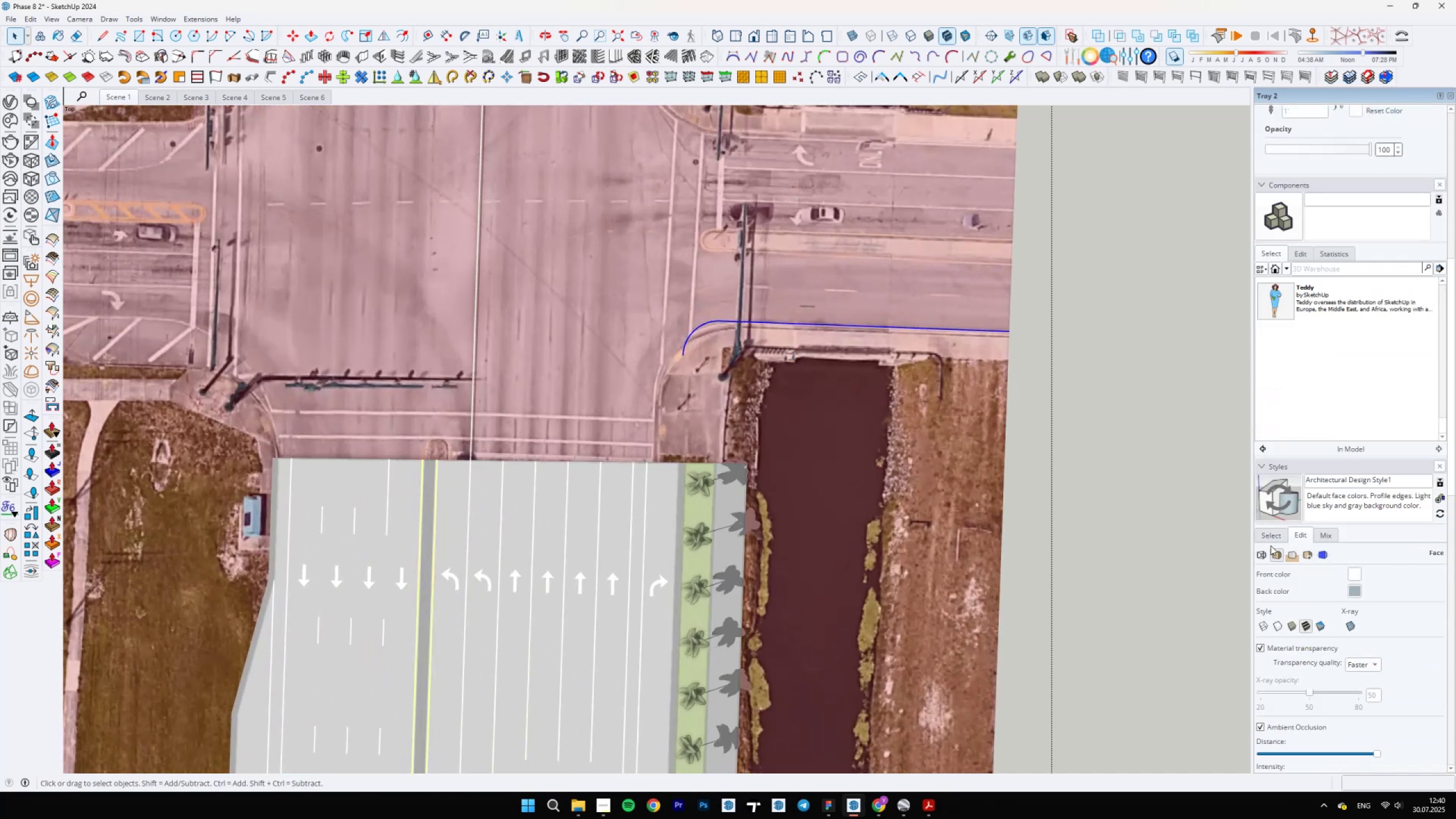 
left_click([1265, 552])
 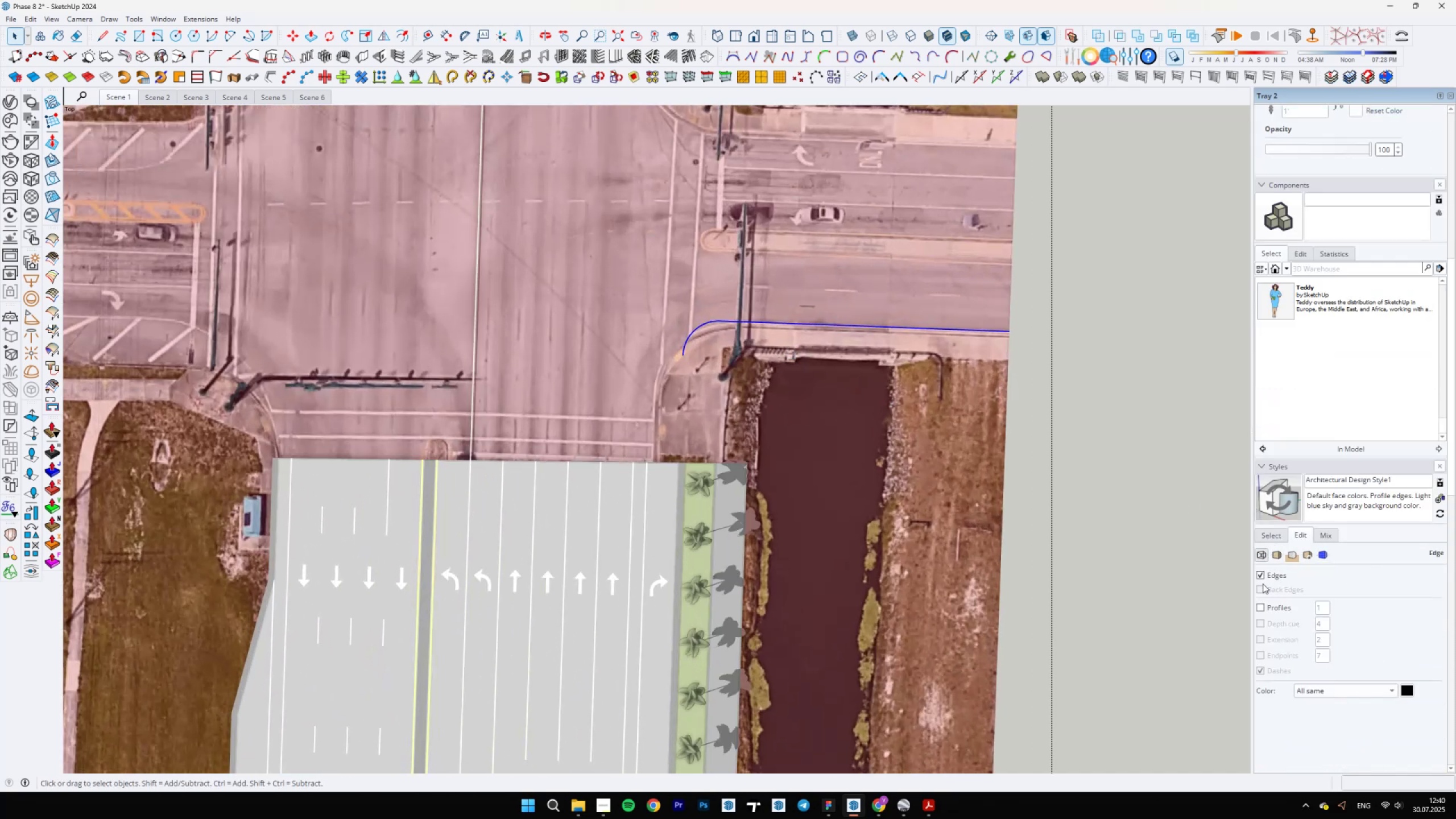 
left_click([1259, 601])
 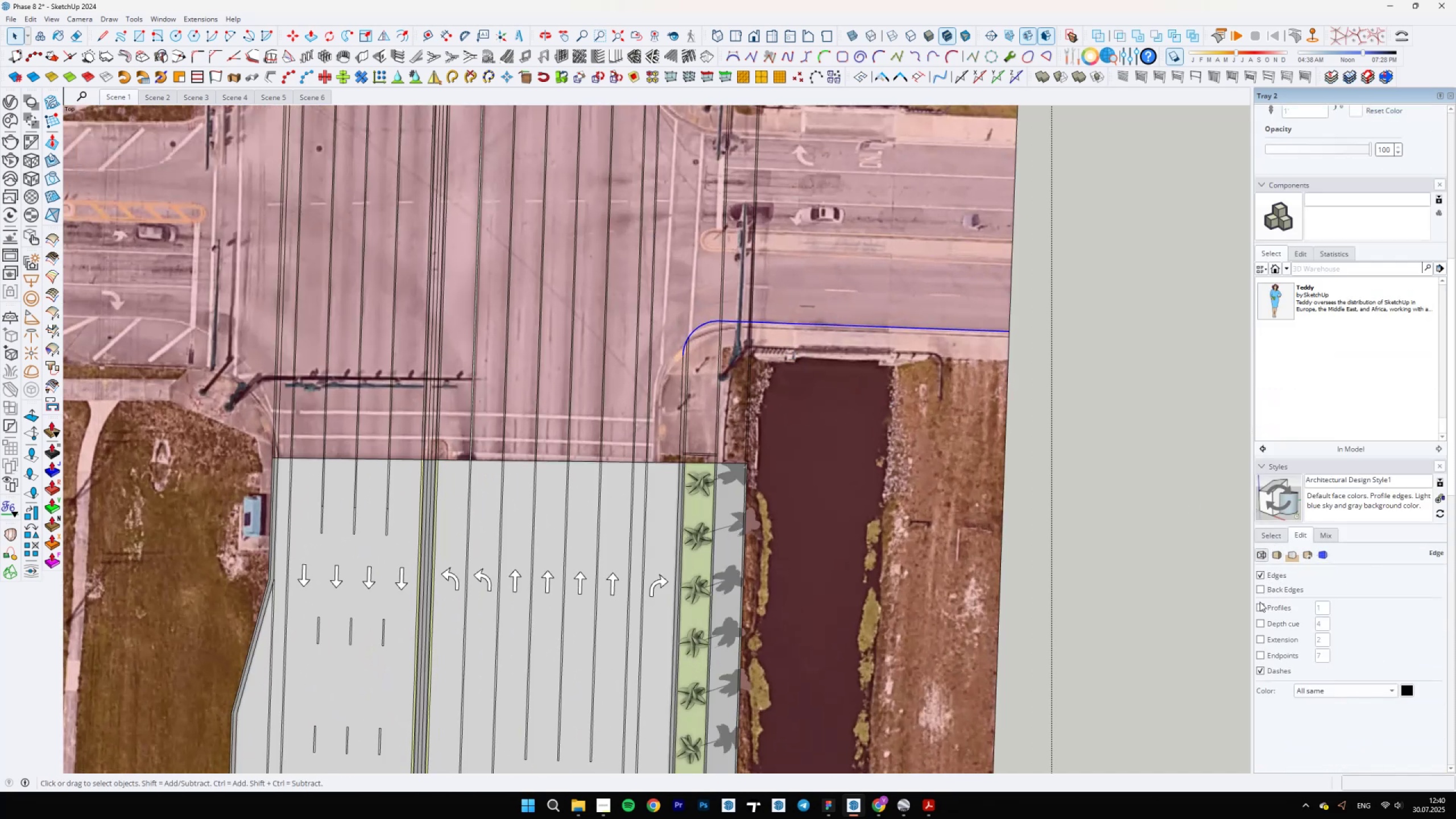 
left_click([1260, 606])
 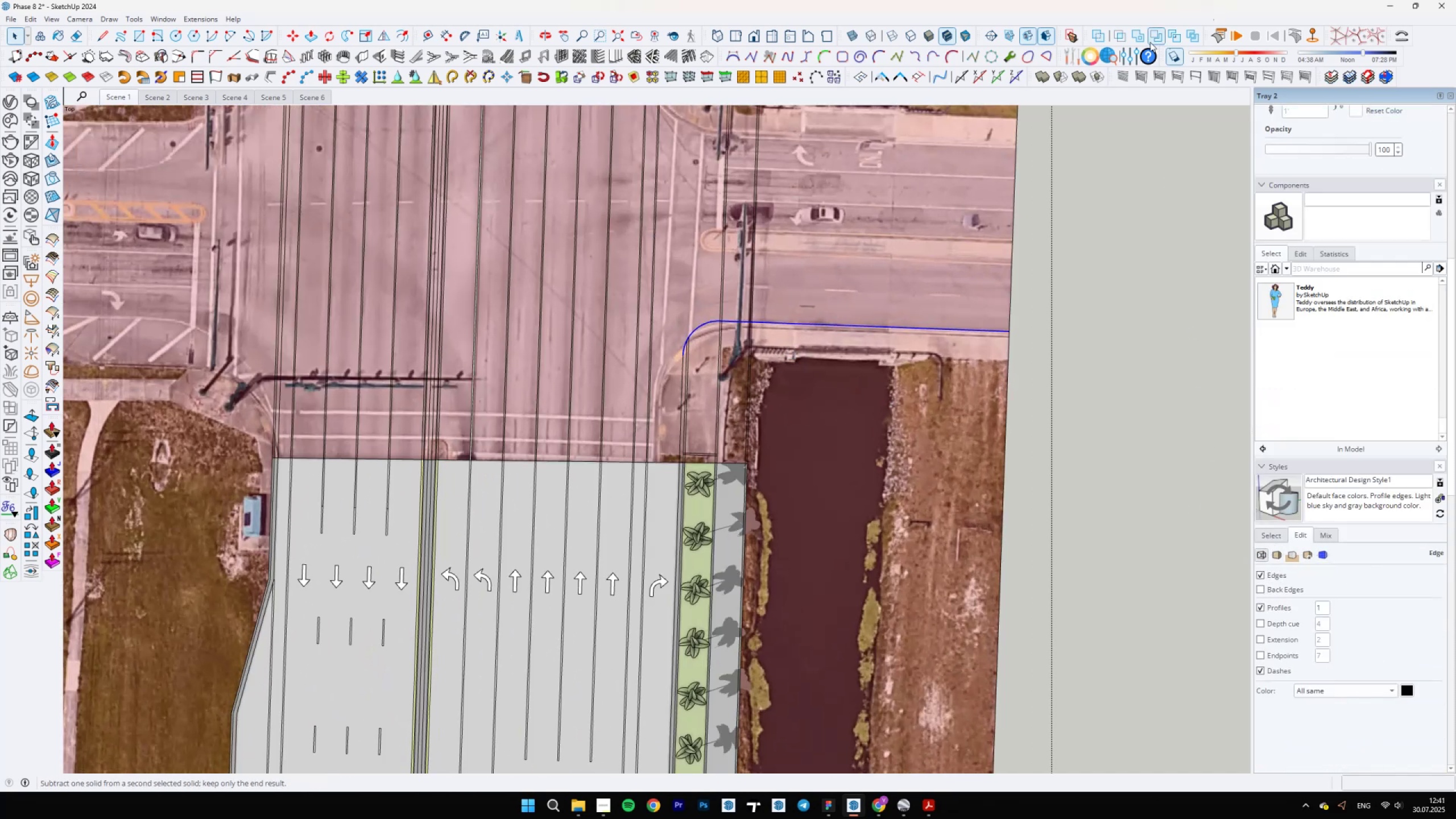 
left_click([1170, 55])
 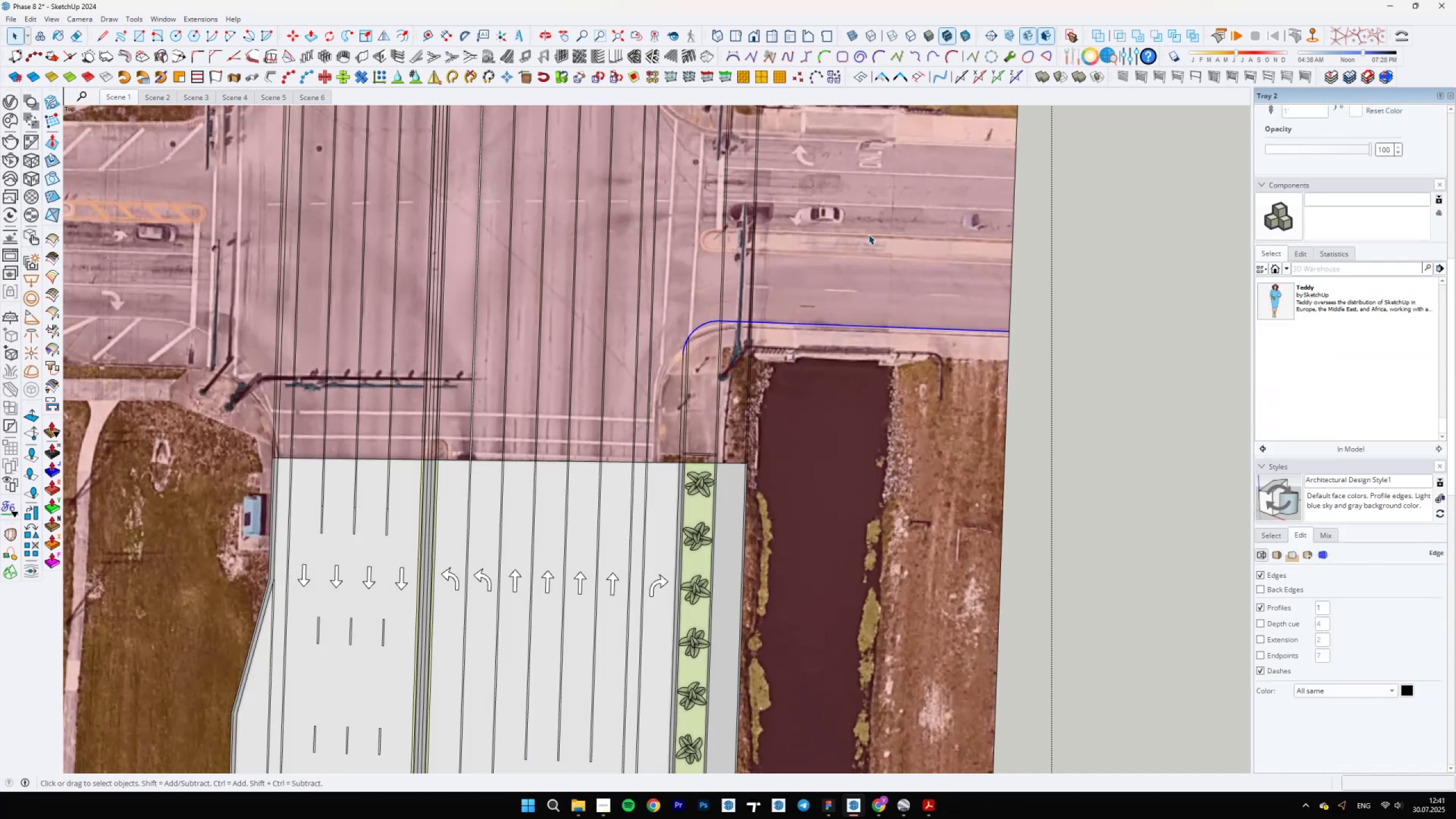 
scroll: coordinate [642, 462], scroll_direction: up, amount: 8.0
 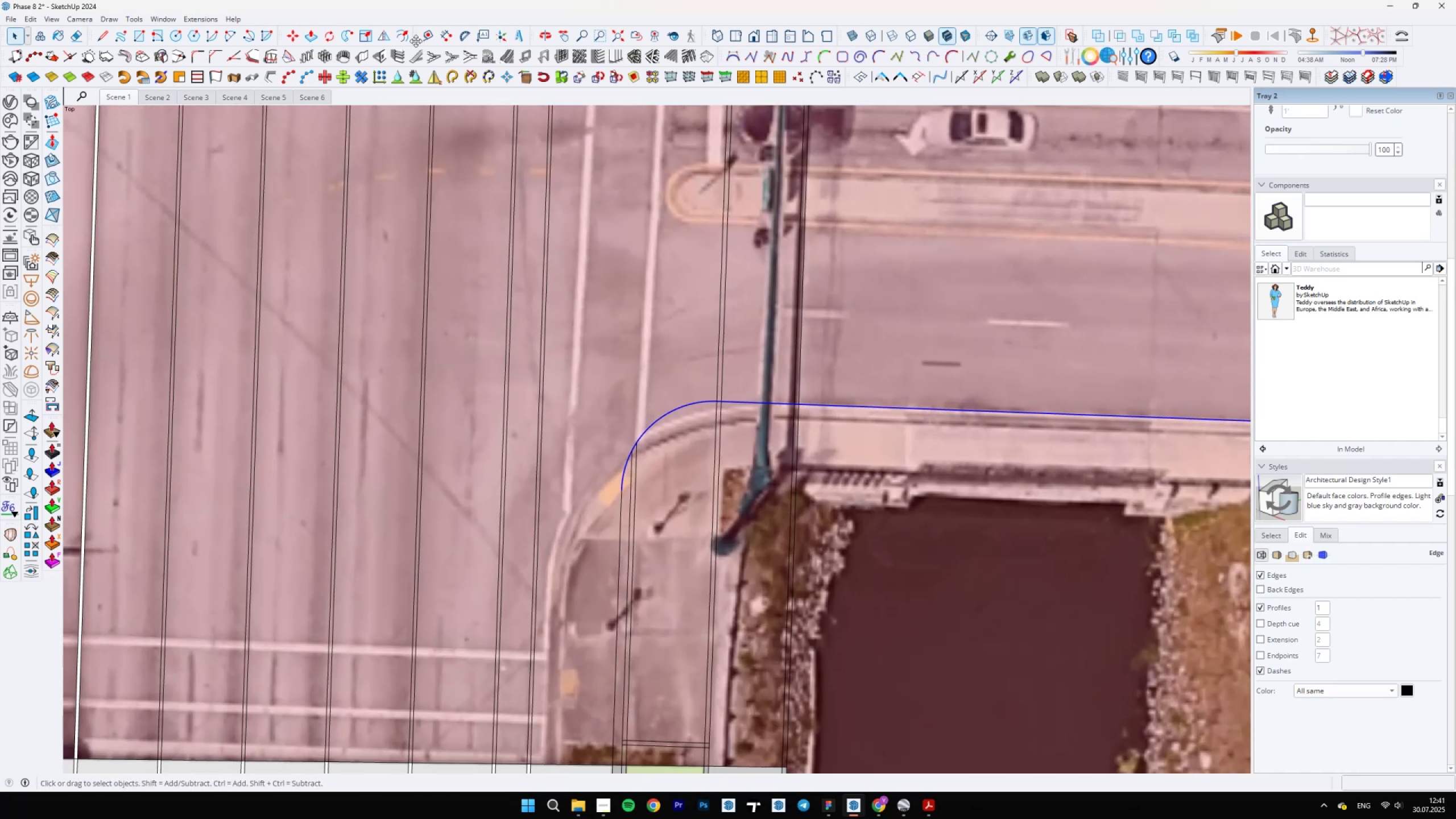 
left_click([404, 38])
 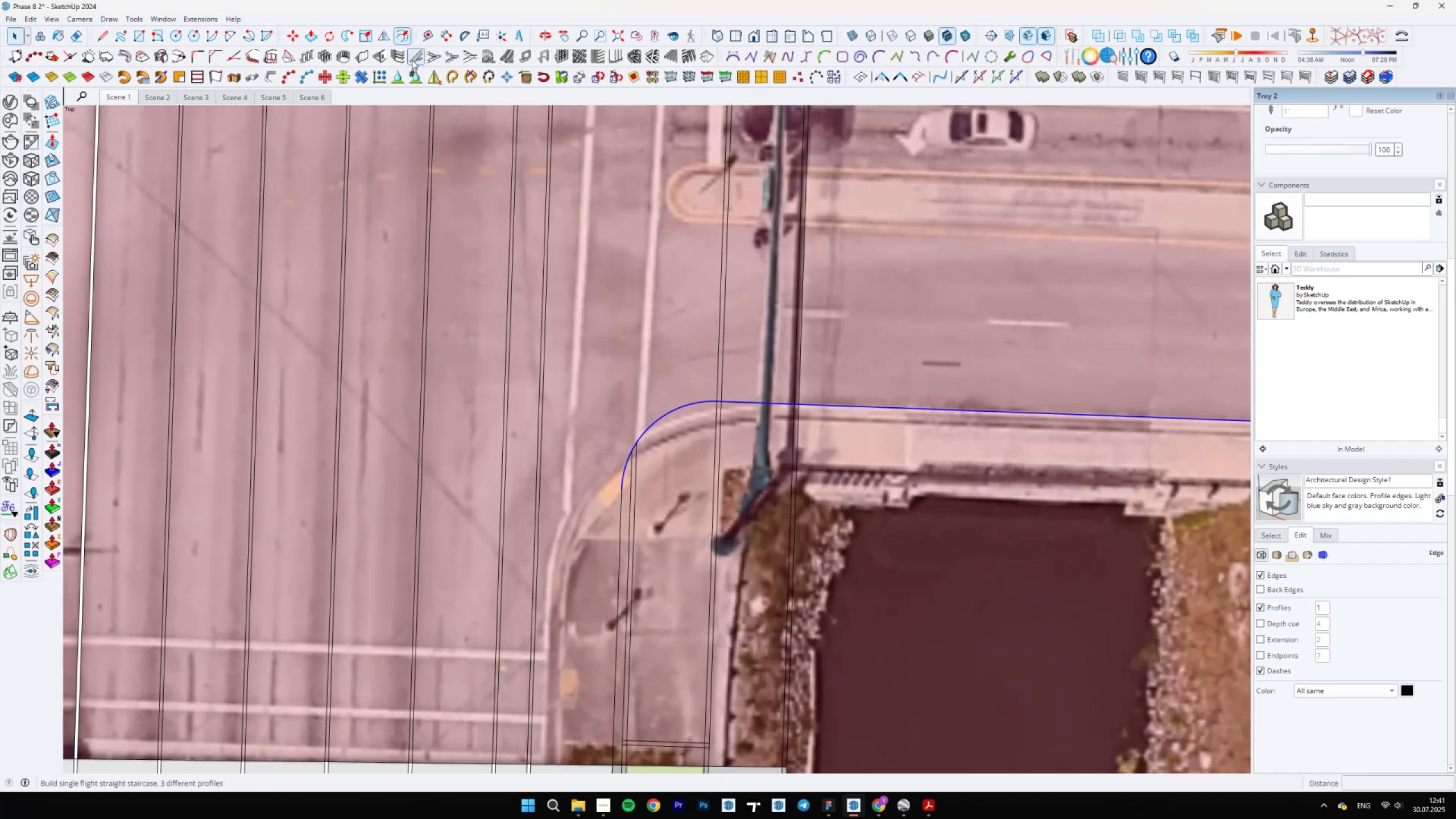 
scroll: coordinate [631, 394], scroll_direction: up, amount: 4.0
 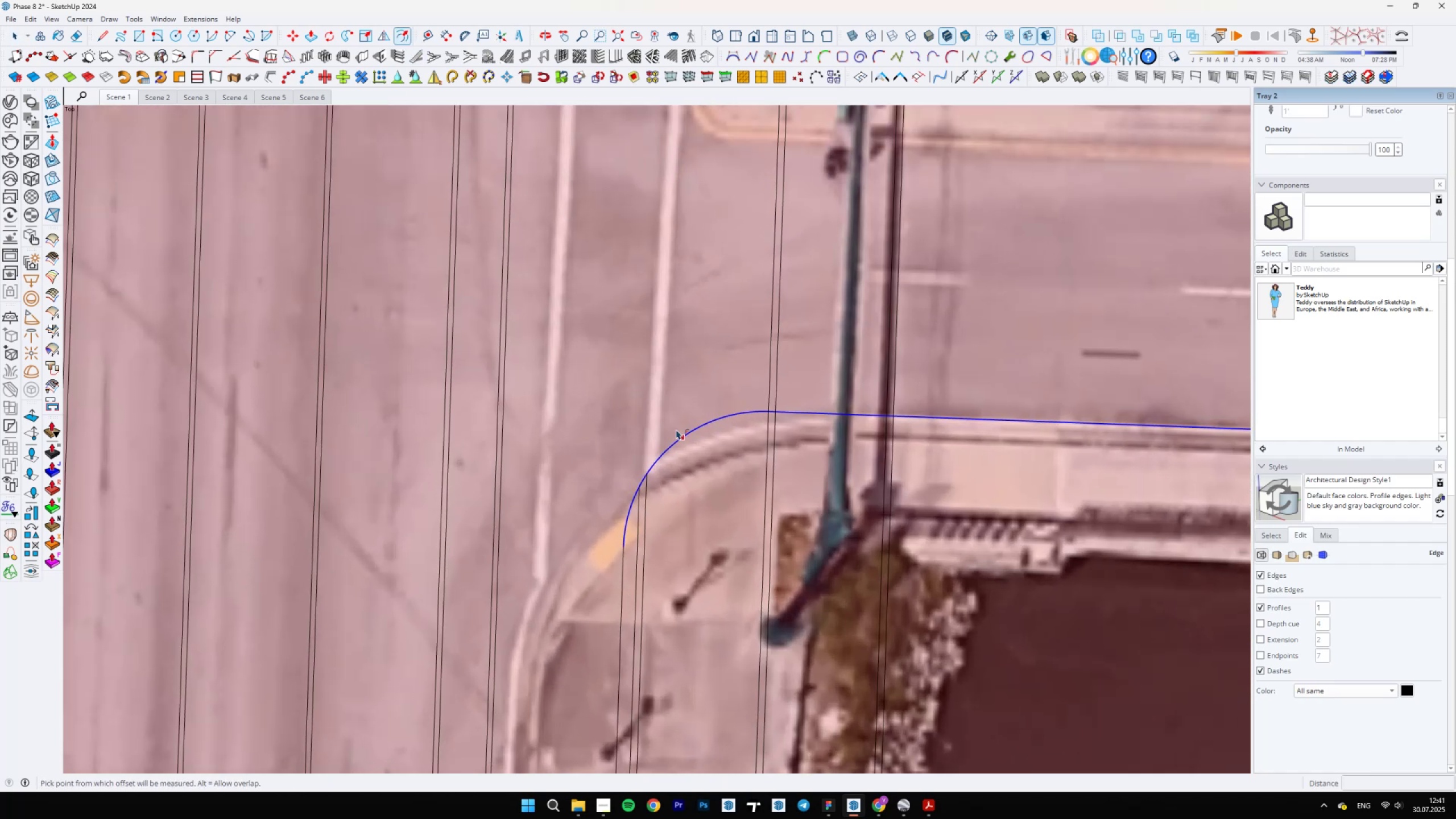 
left_click([677, 429])
 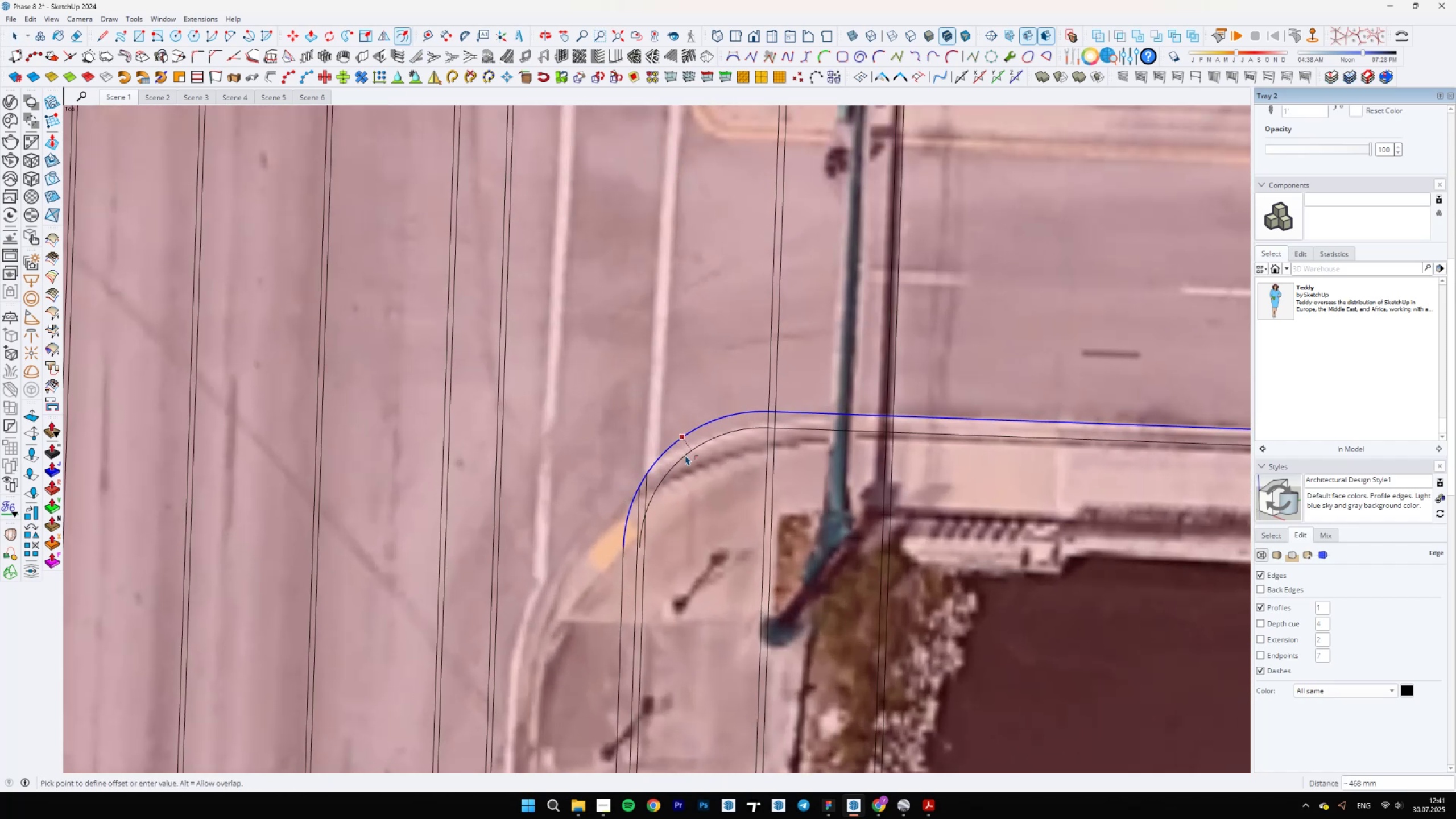 
type(400)
 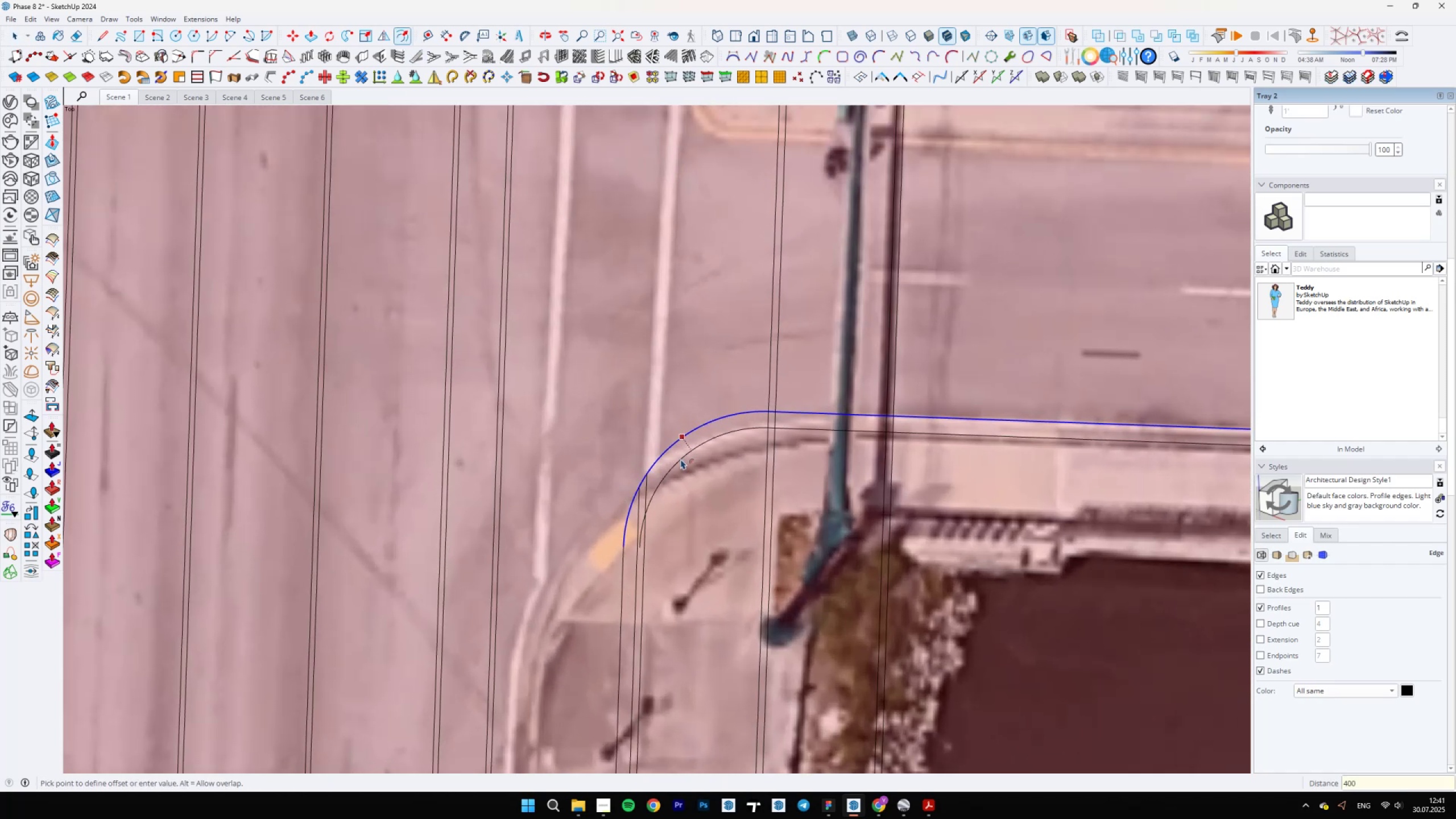 
key(Enter)
 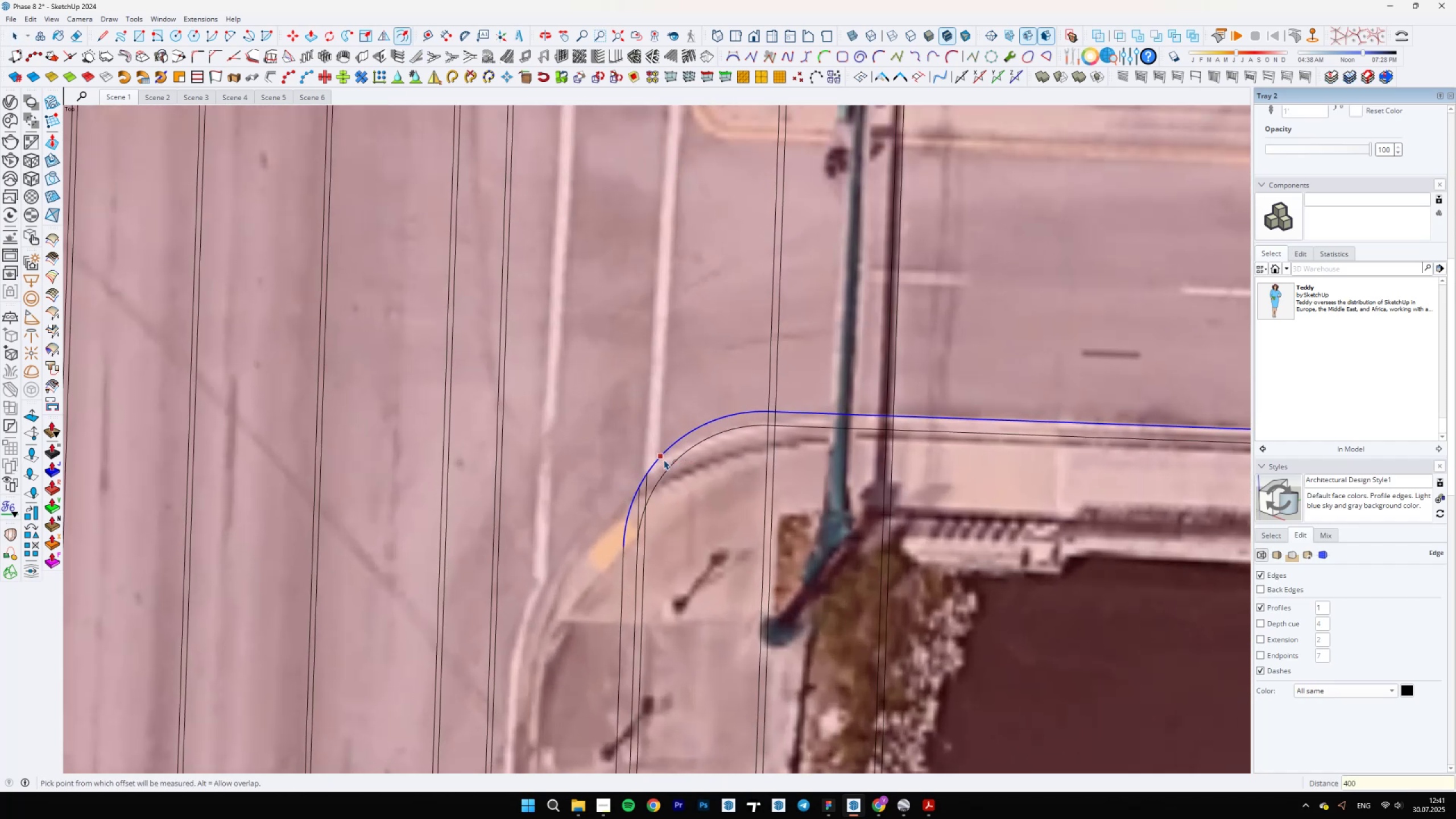 
left_click([661, 460])
 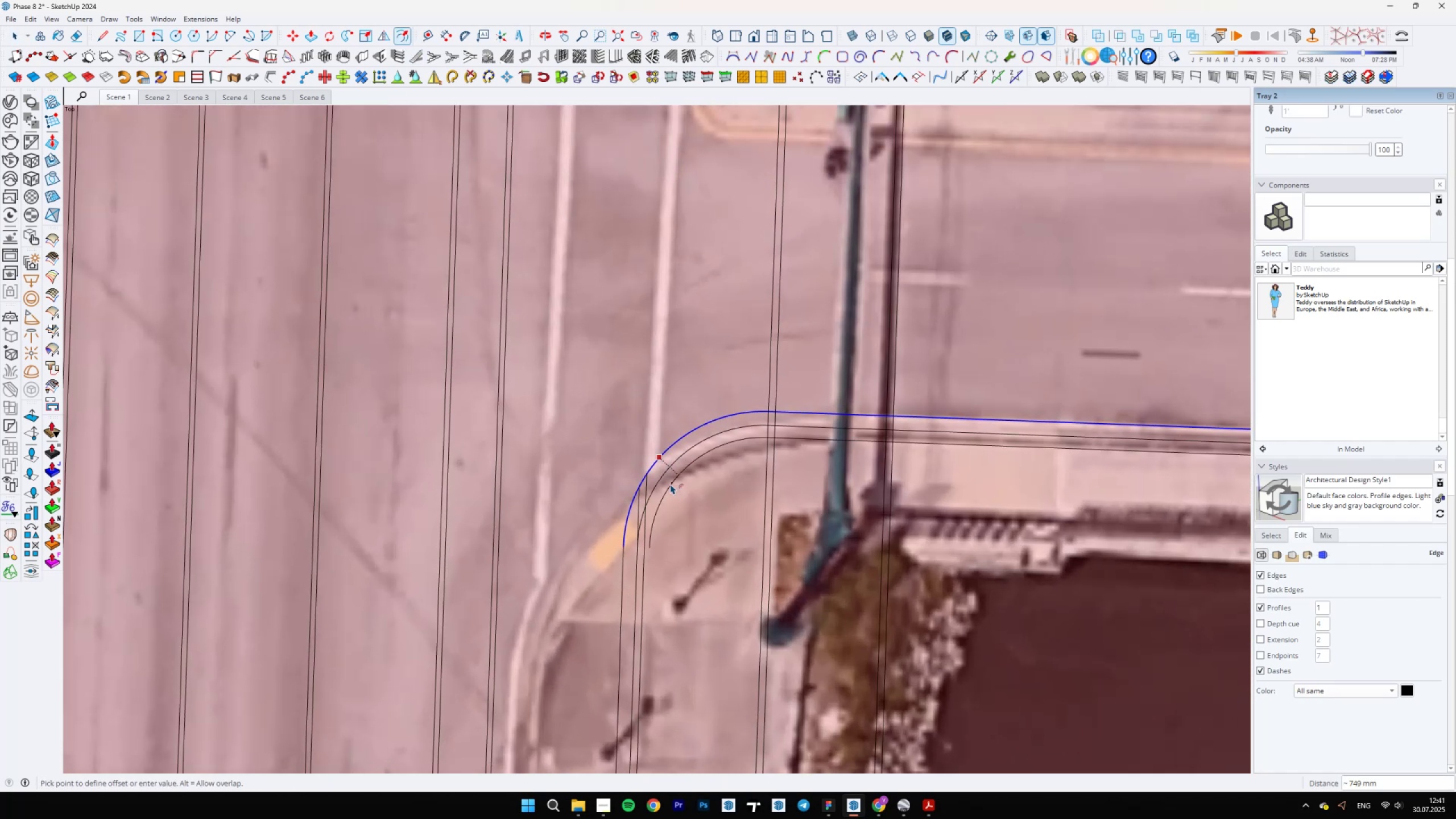 
type(600)
 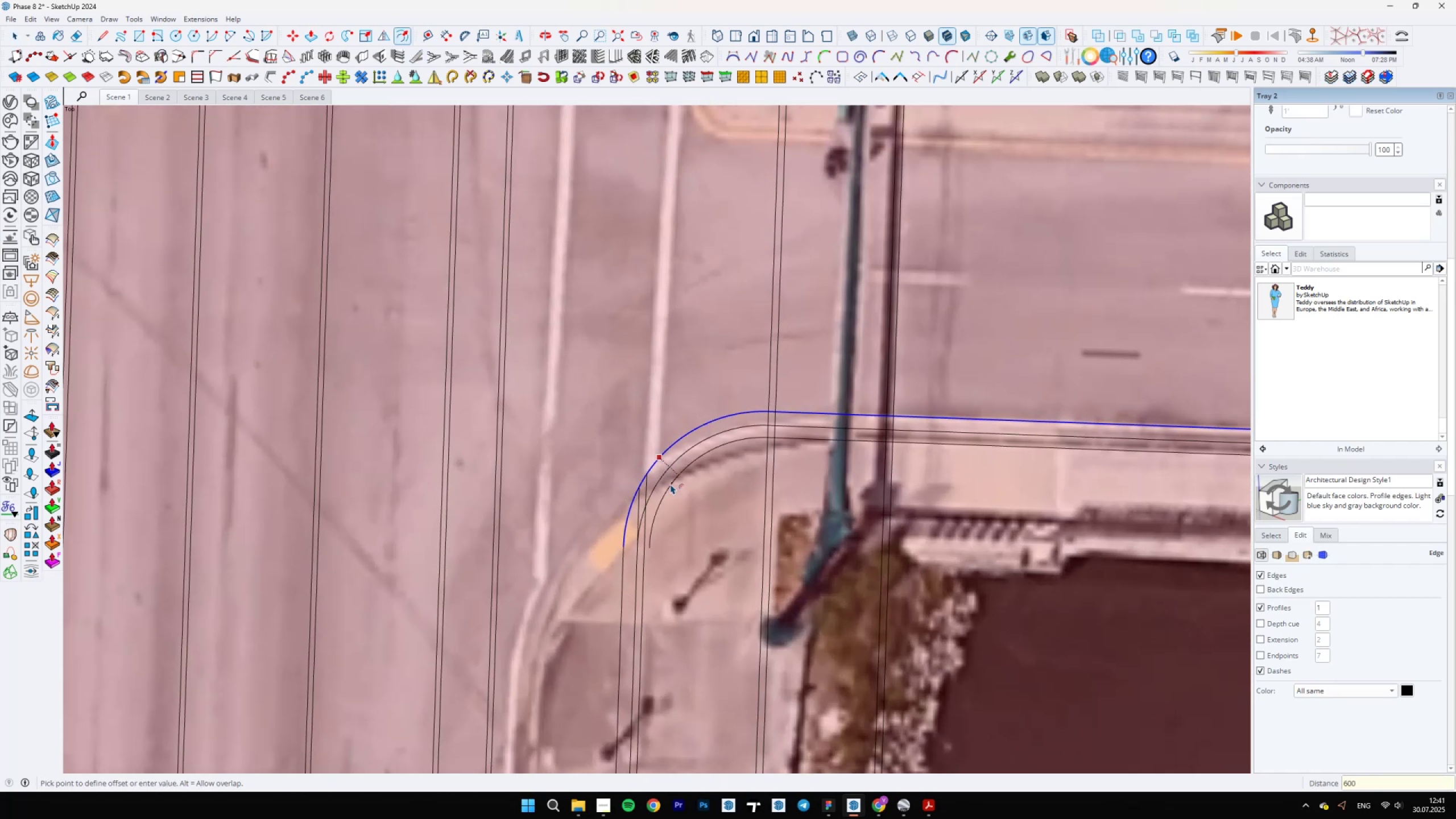 
key(Enter)
 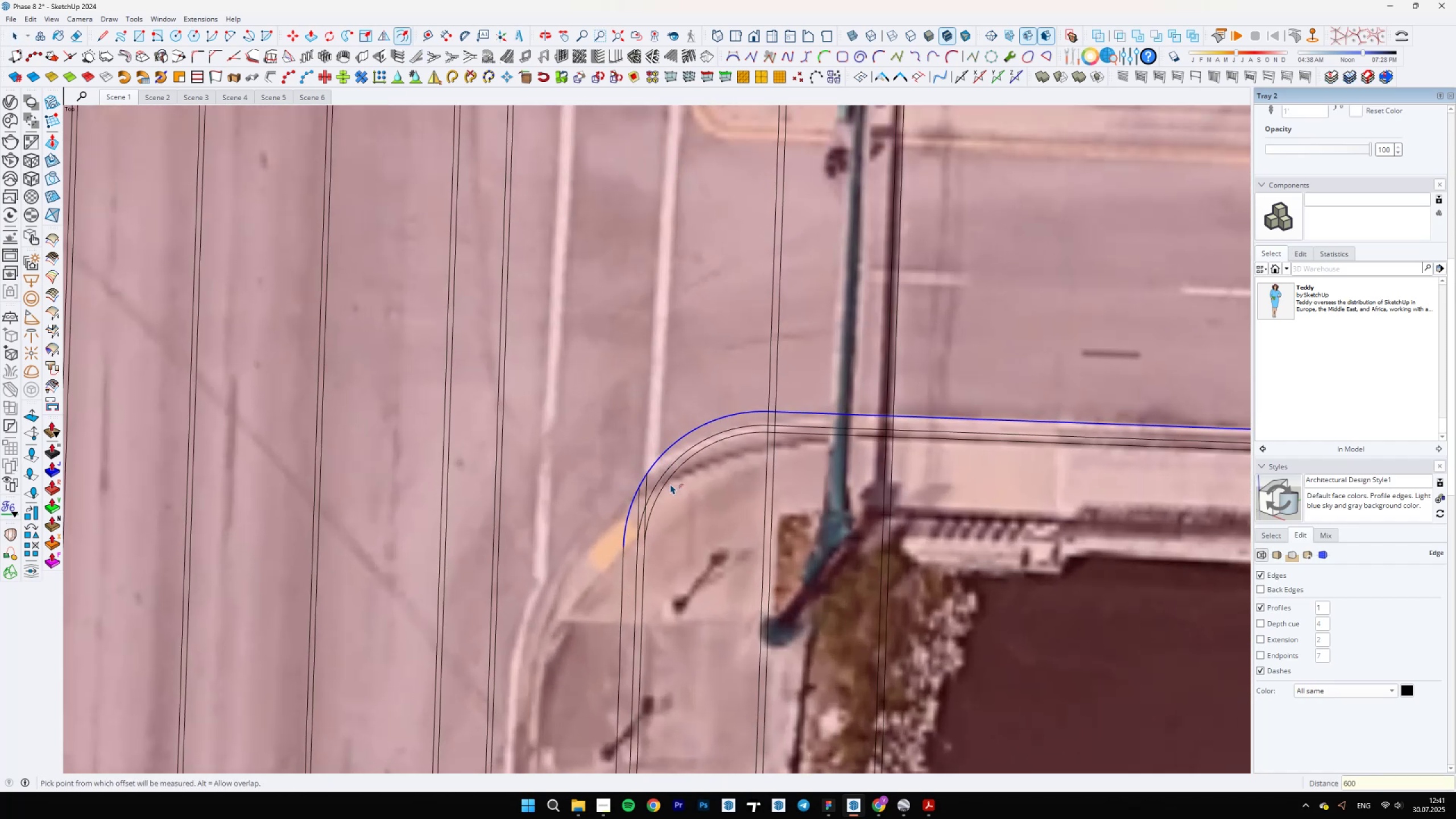 
scroll: coordinate [602, 429], scroll_direction: down, amount: 7.0
 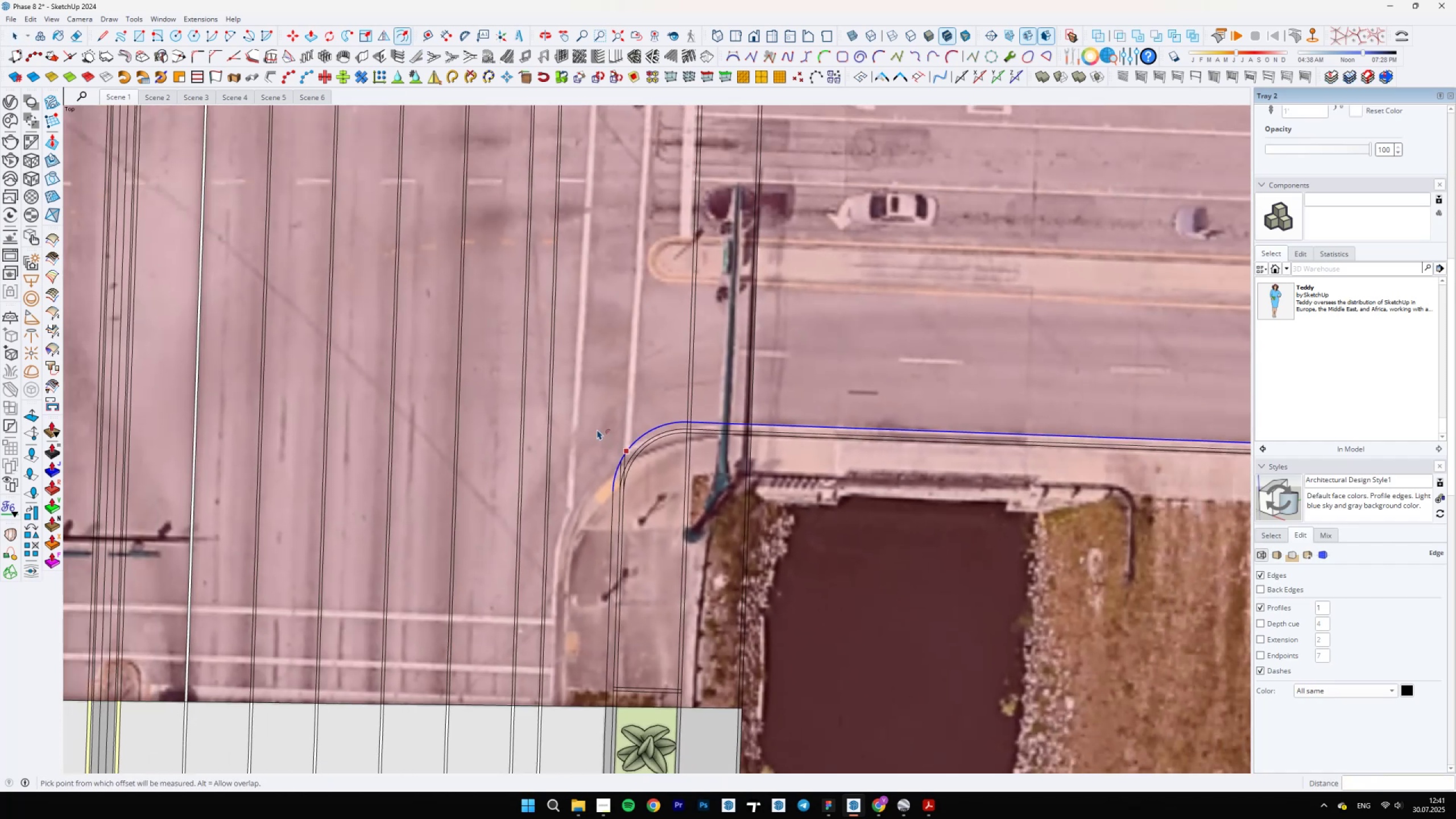 
key(Space)
 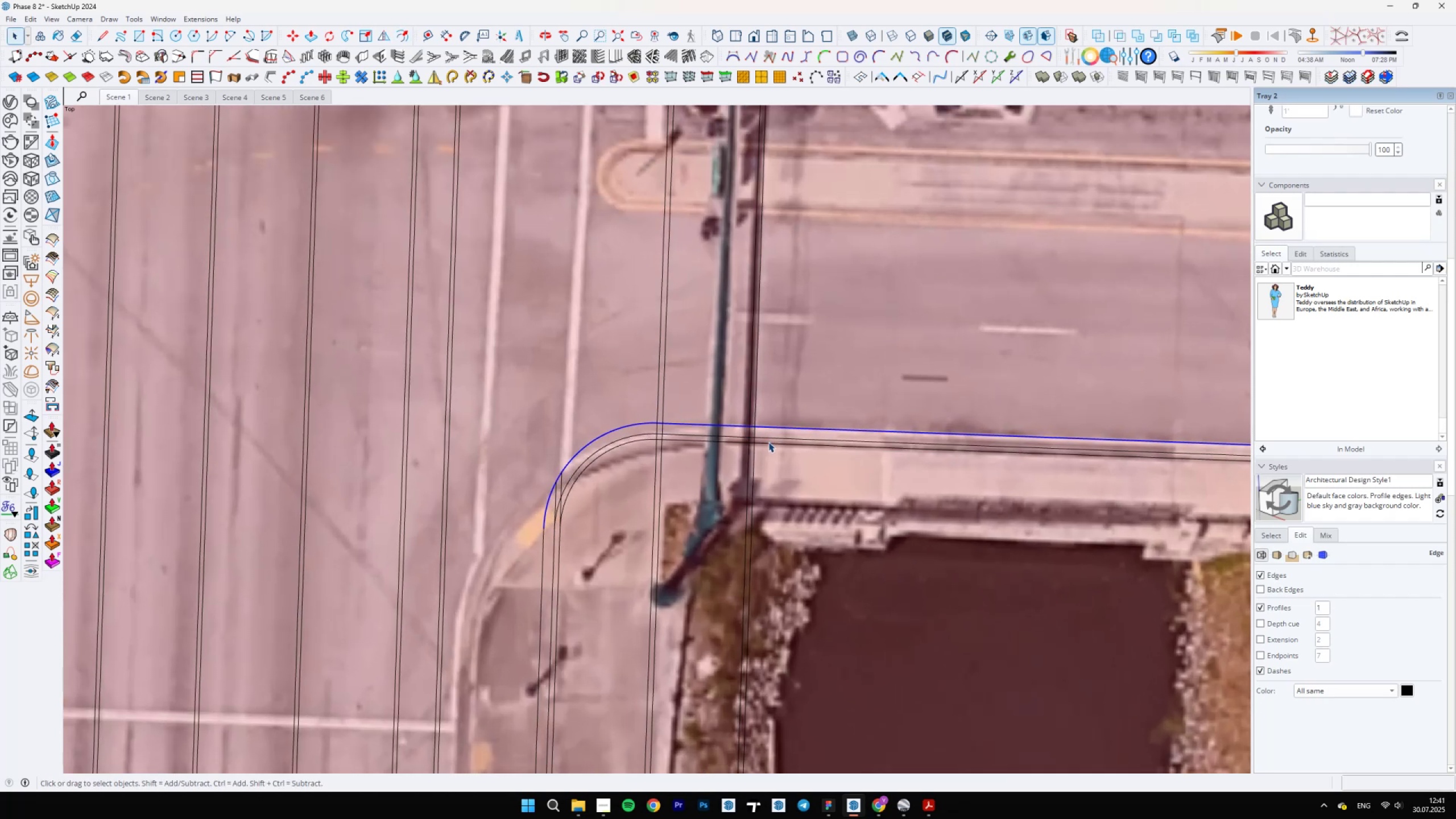 
scroll: coordinate [750, 421], scroll_direction: up, amount: 4.0
 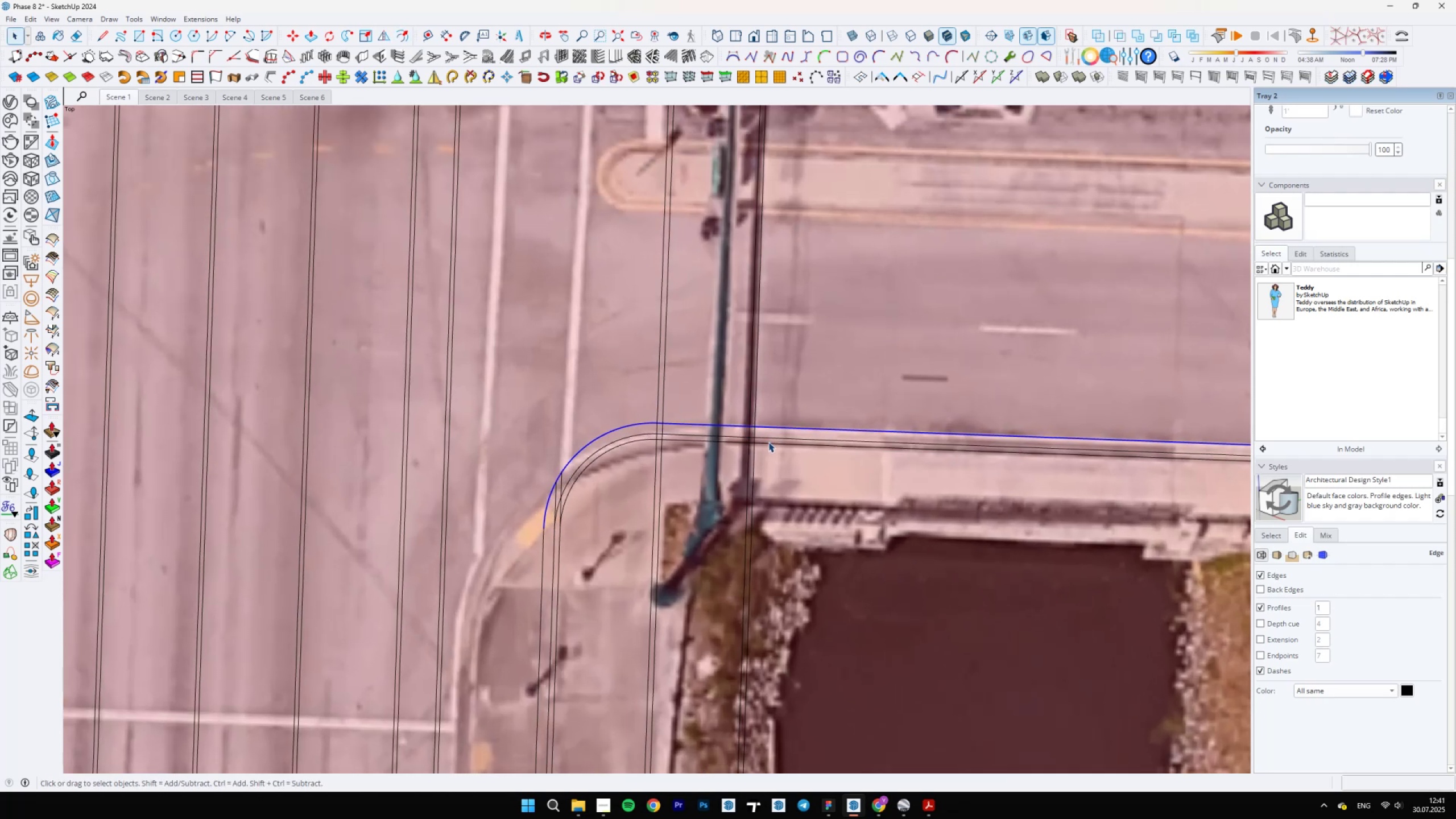 
left_click([767, 442])
 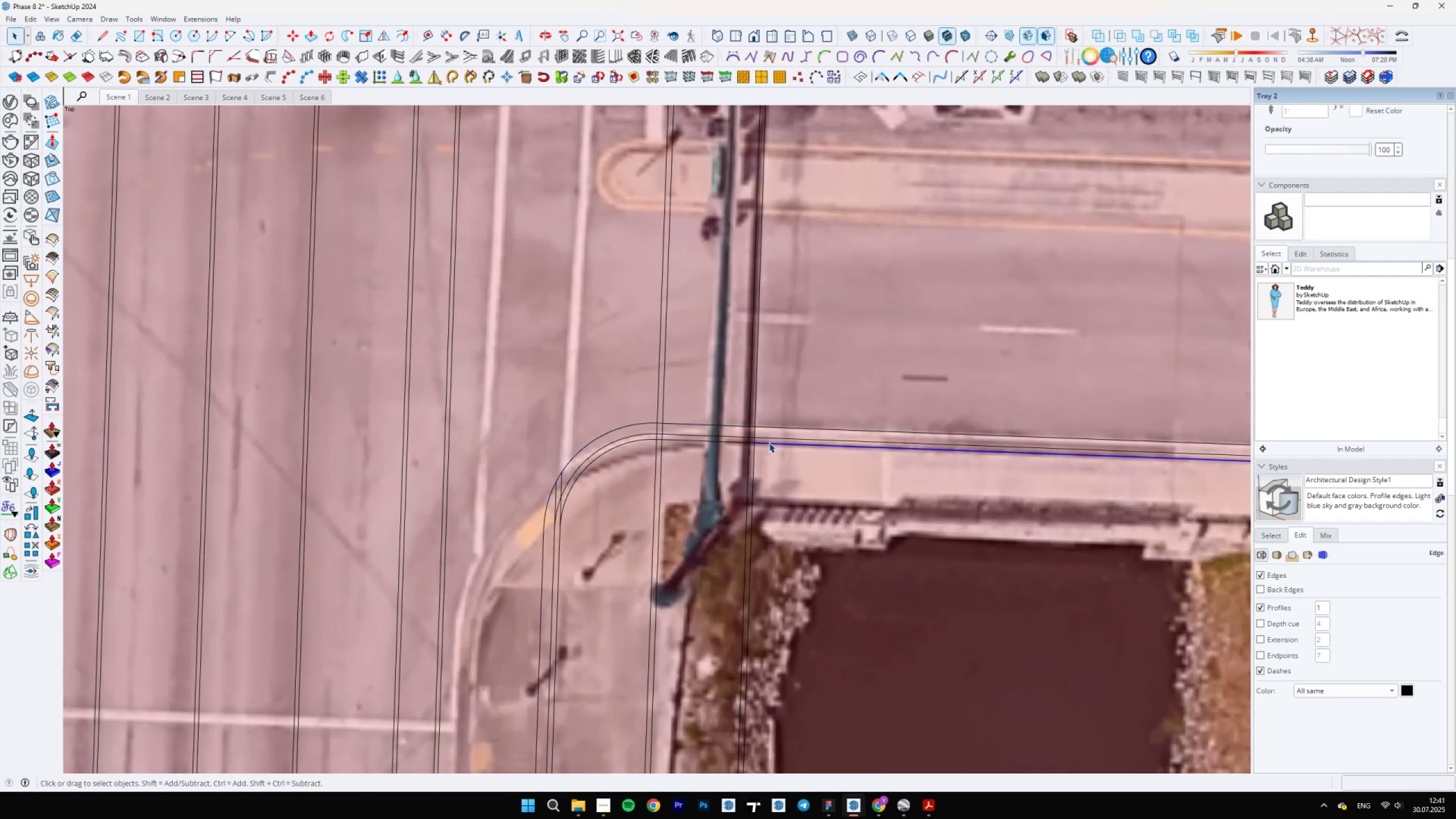 
hold_key(key=ControlLeft, duration=1.09)
left_click([770, 441])
 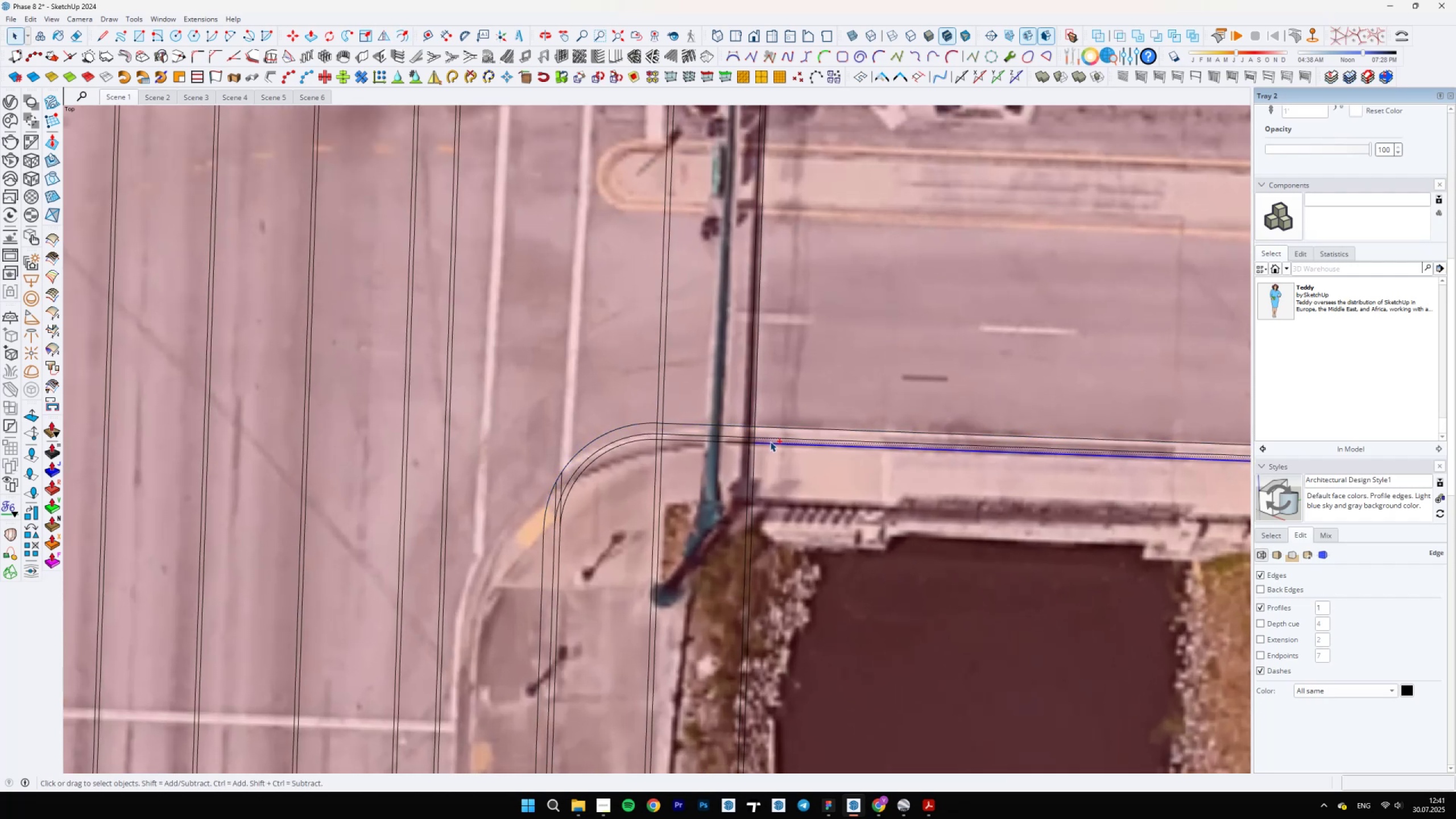 
double_click([770, 441])
 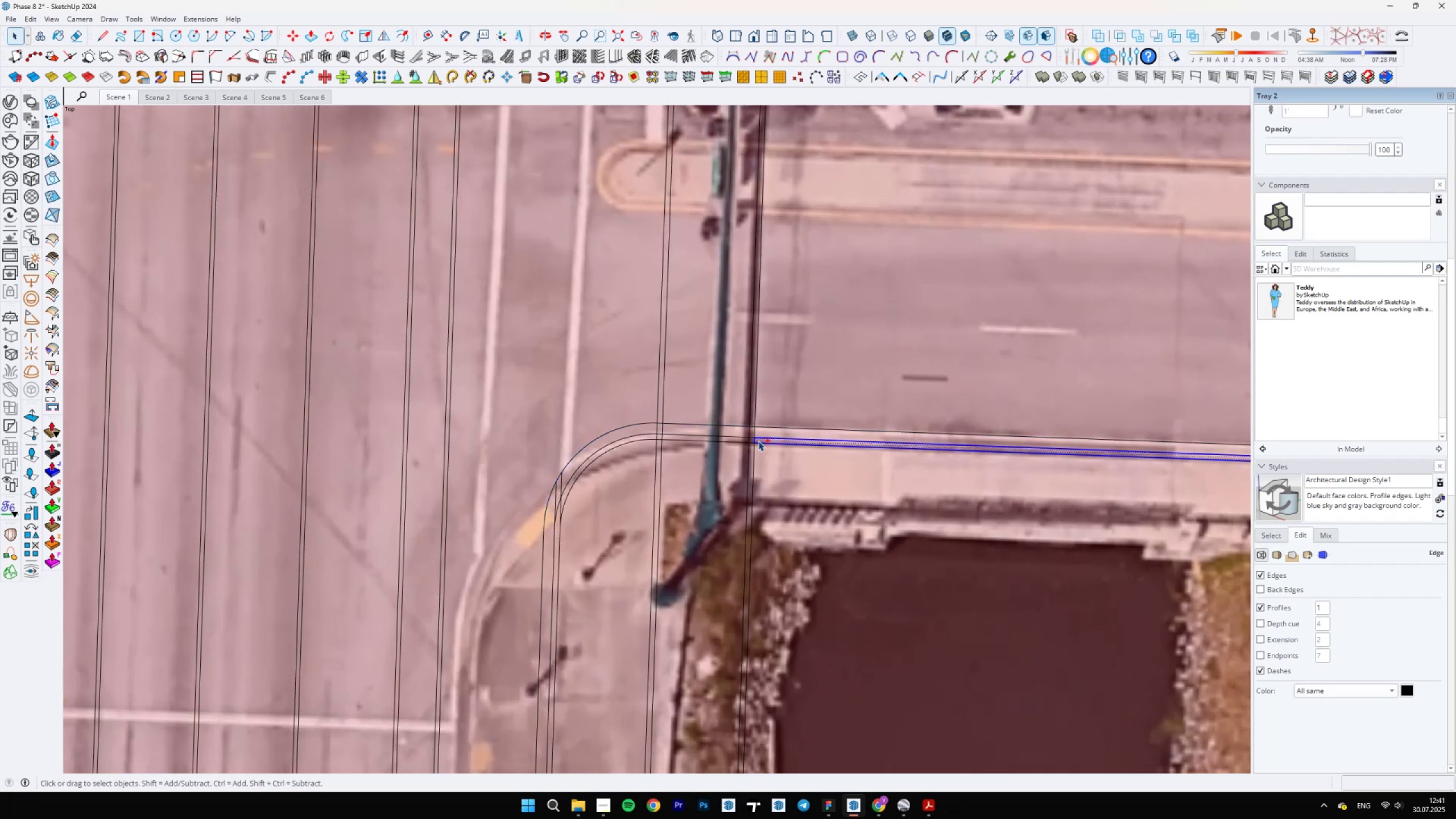 
scroll: coordinate [664, 432], scroll_direction: up, amount: 4.0
 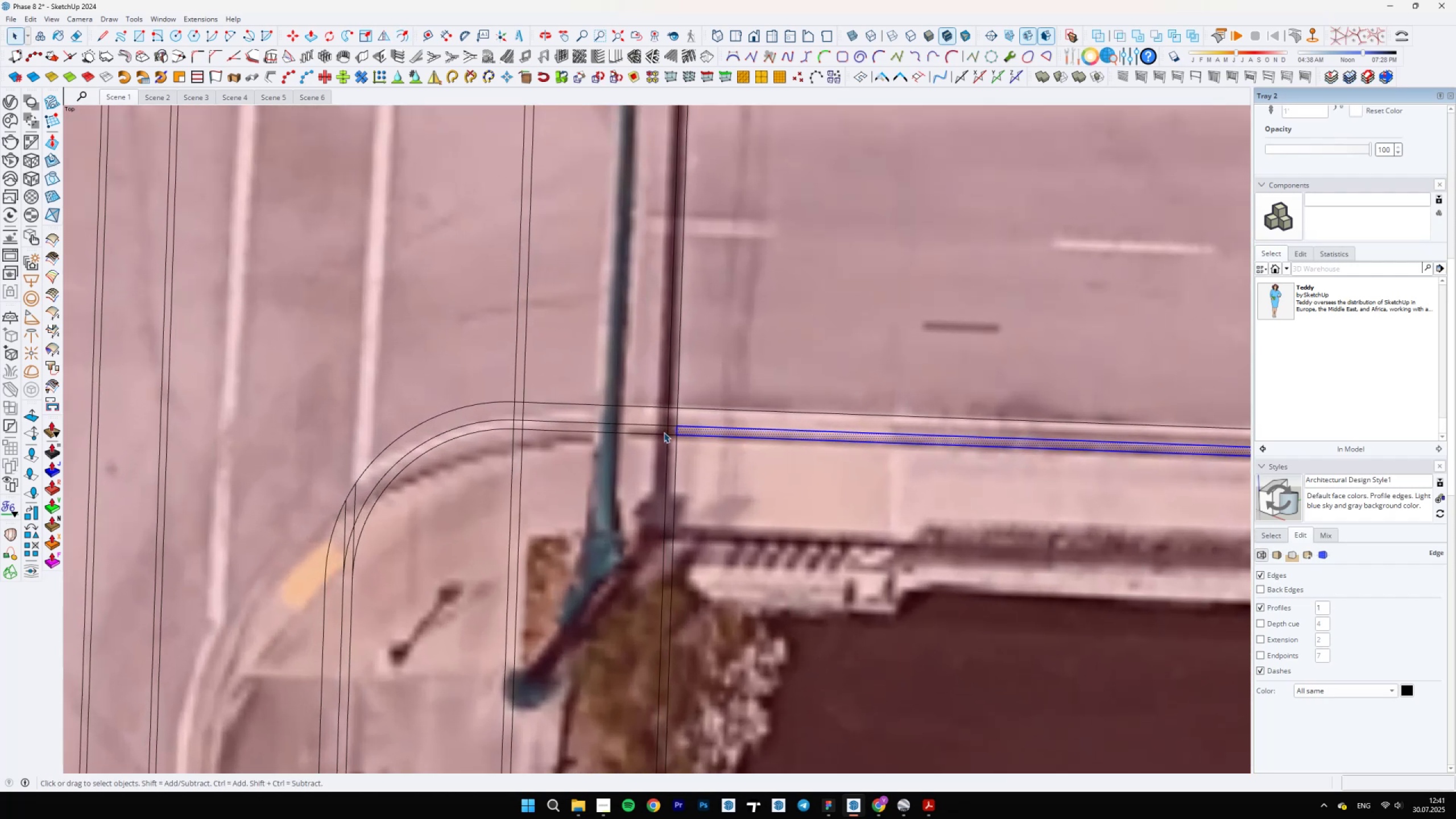 
key(M)
 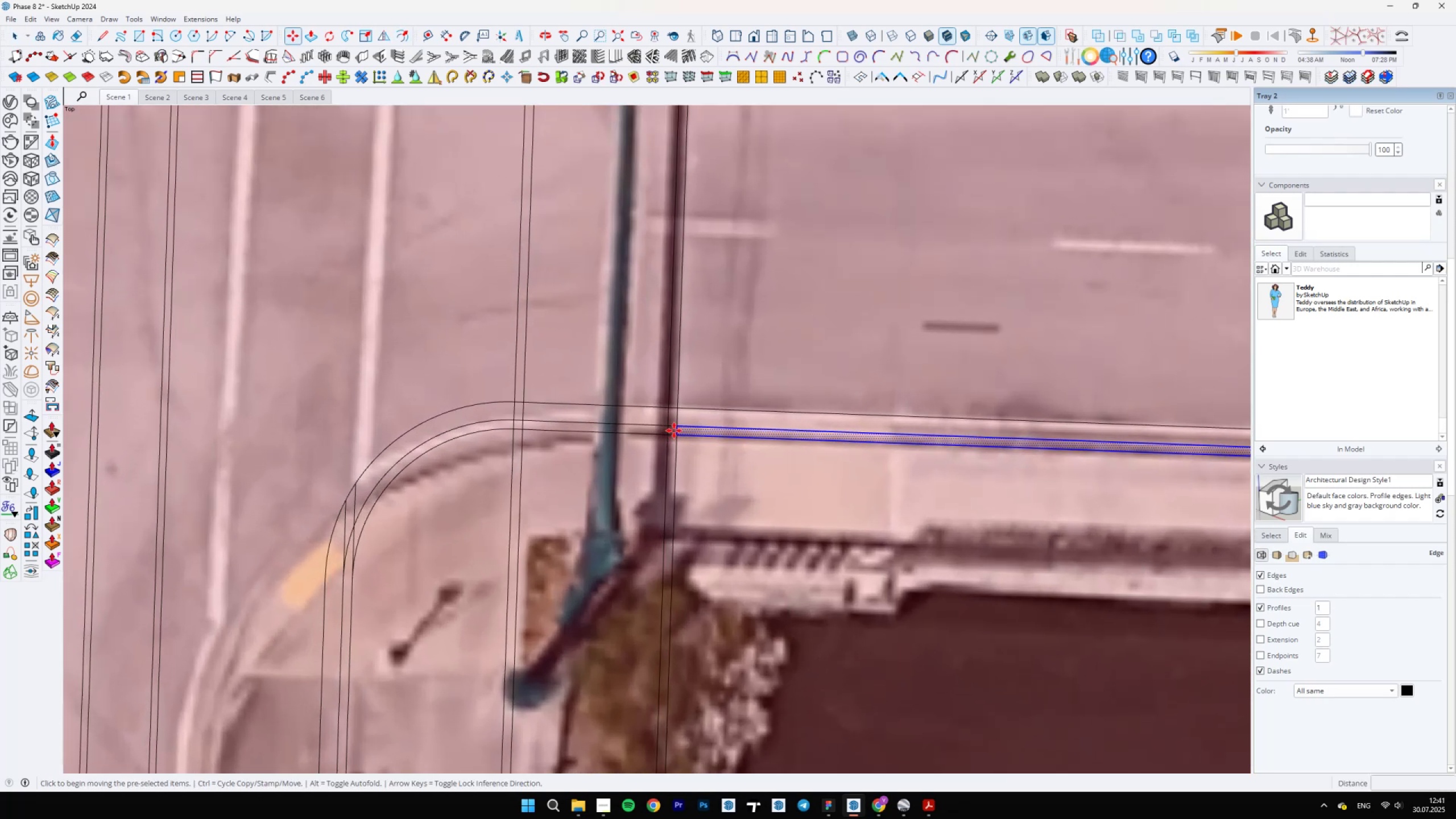 
key(Control+ControlLeft)
 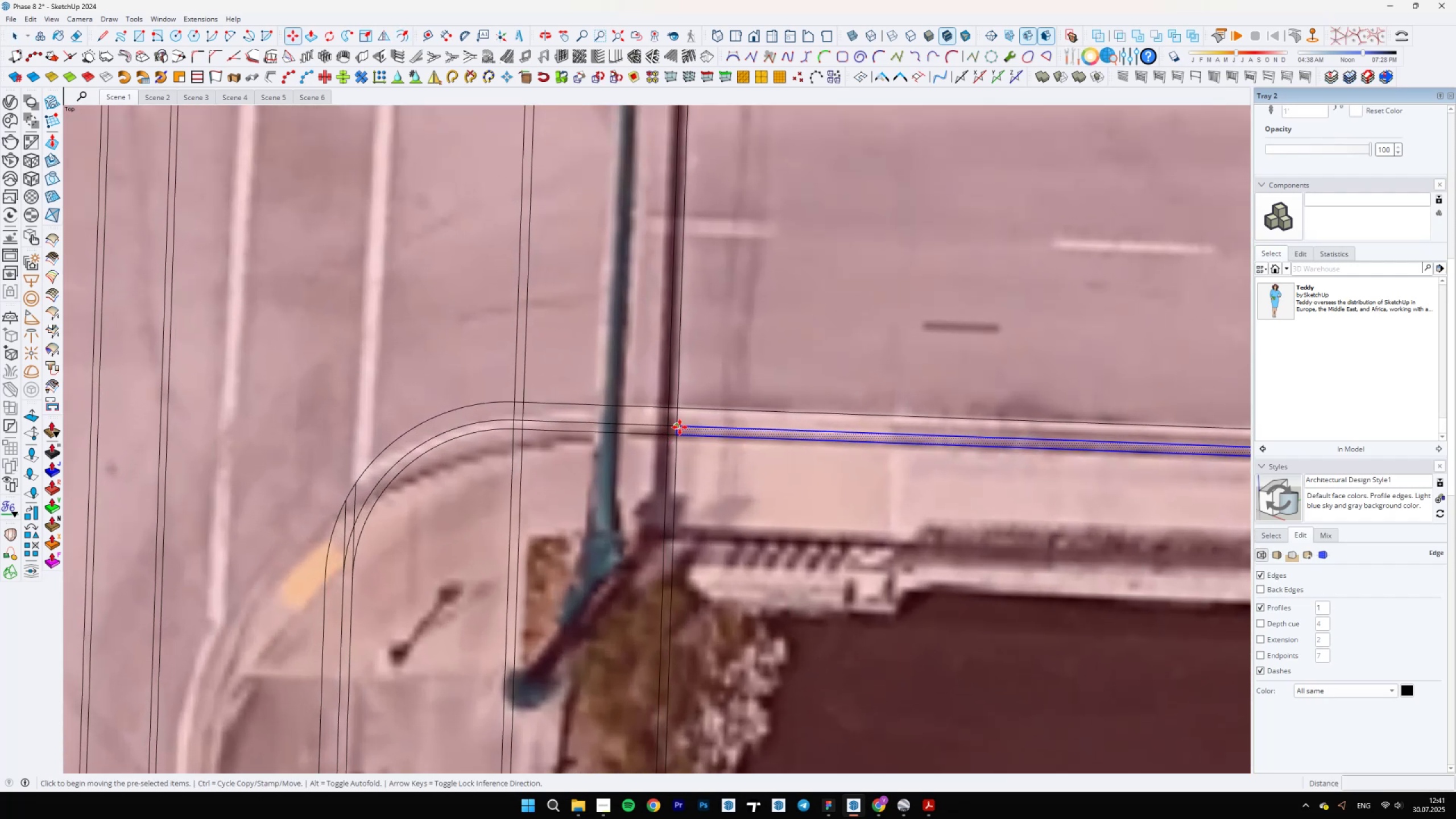 
left_click([680, 427])
 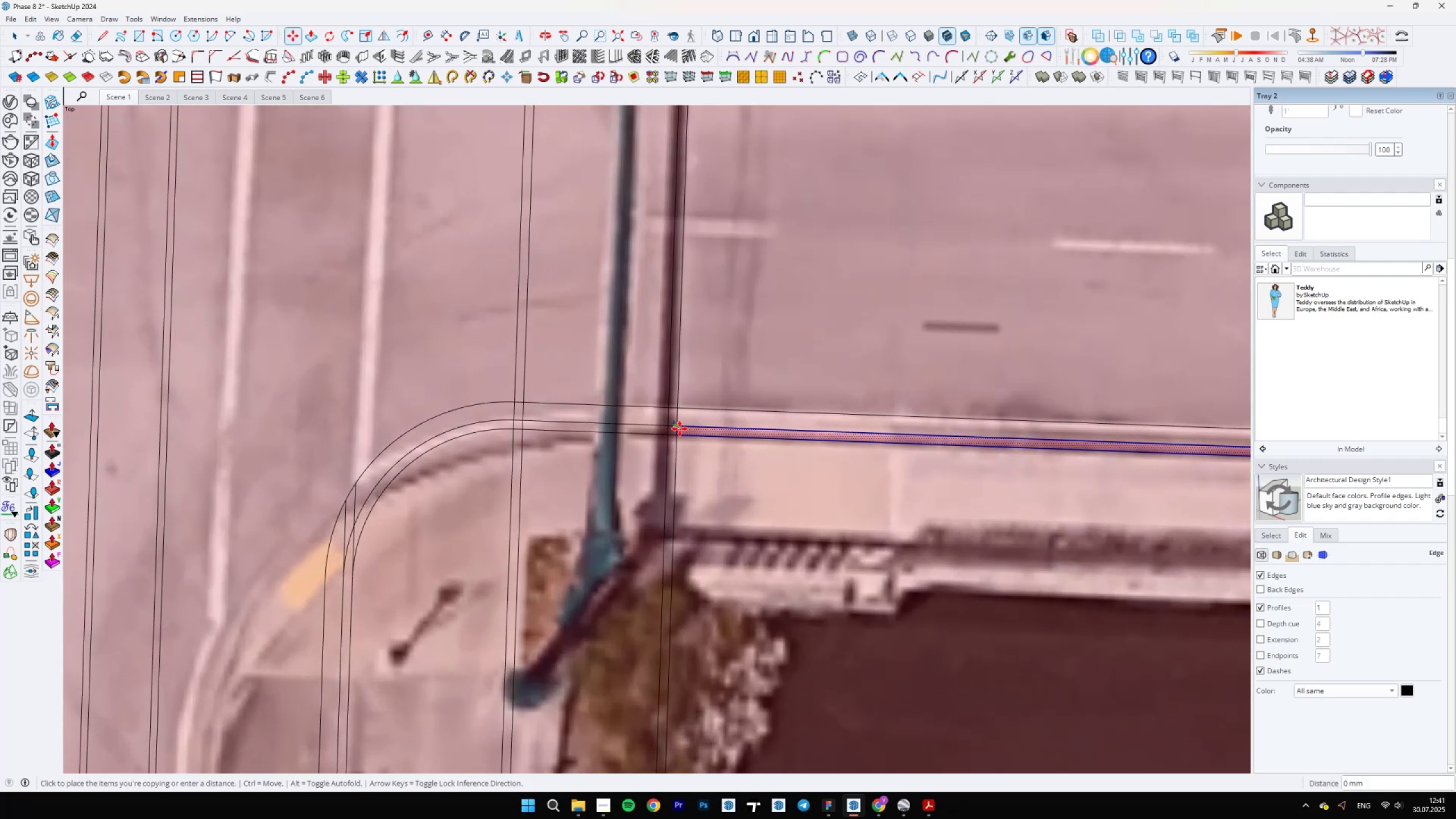 
key(Space)
 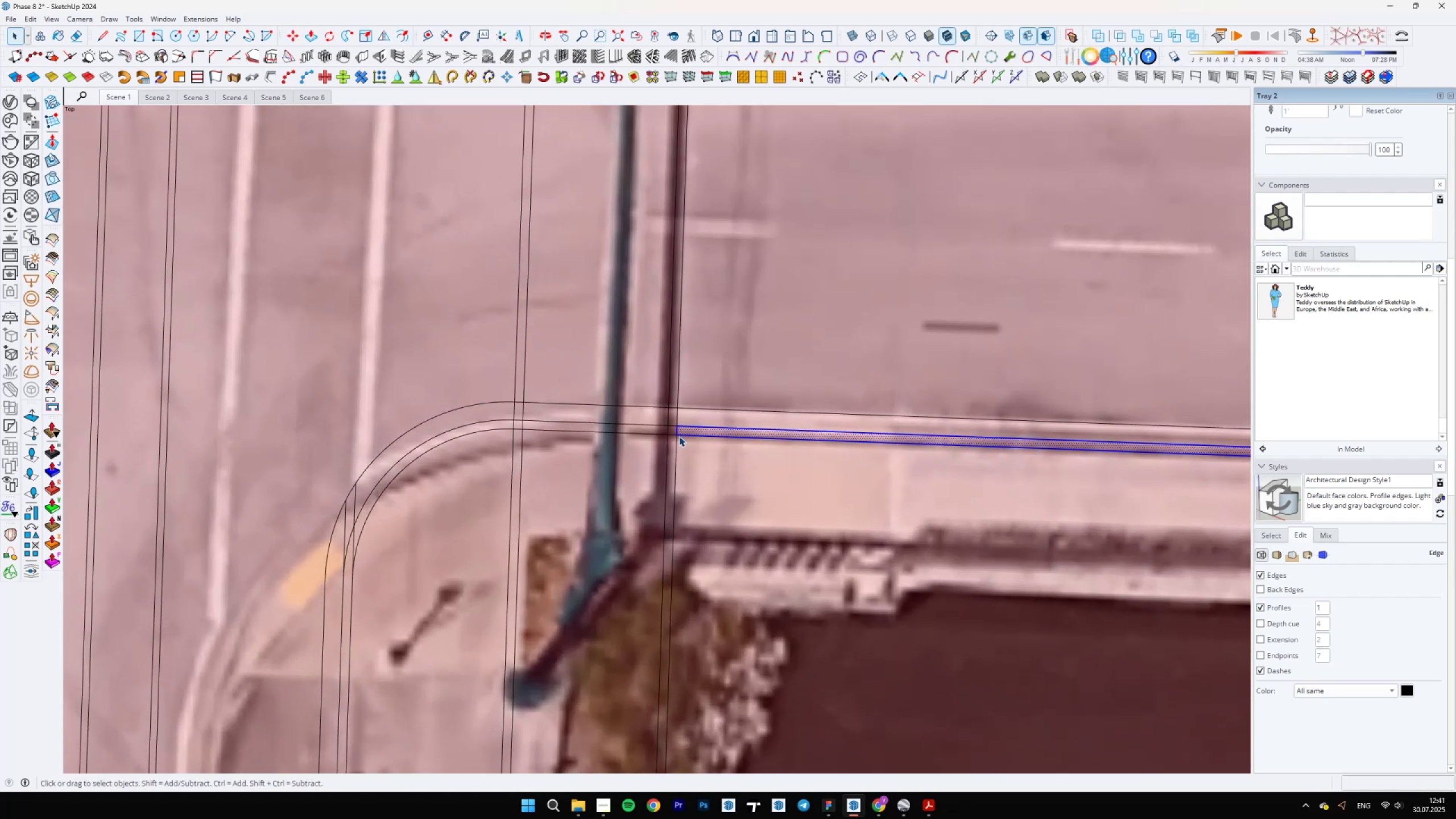 
key(M)
 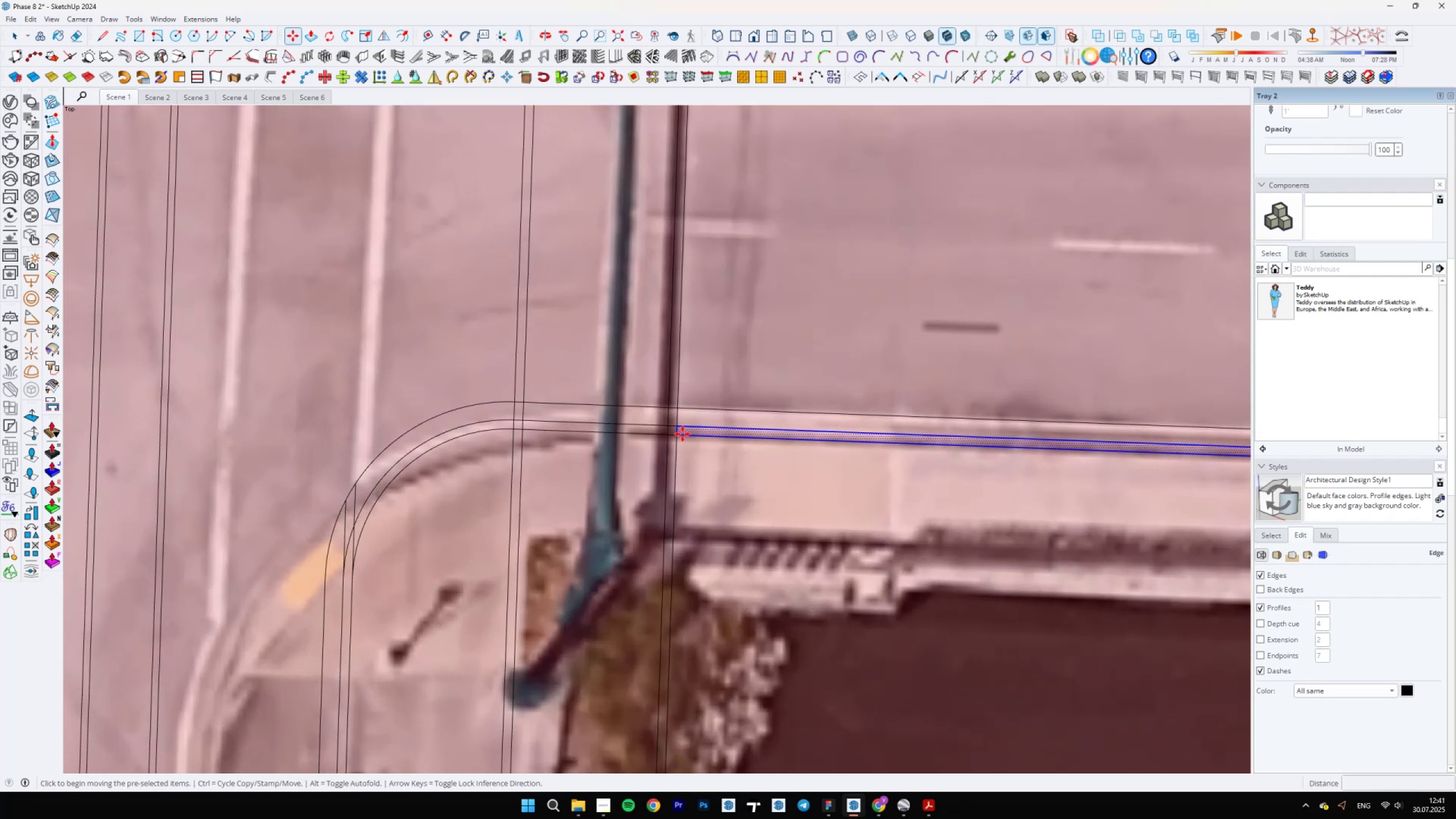 
key(Control+ControlLeft)
 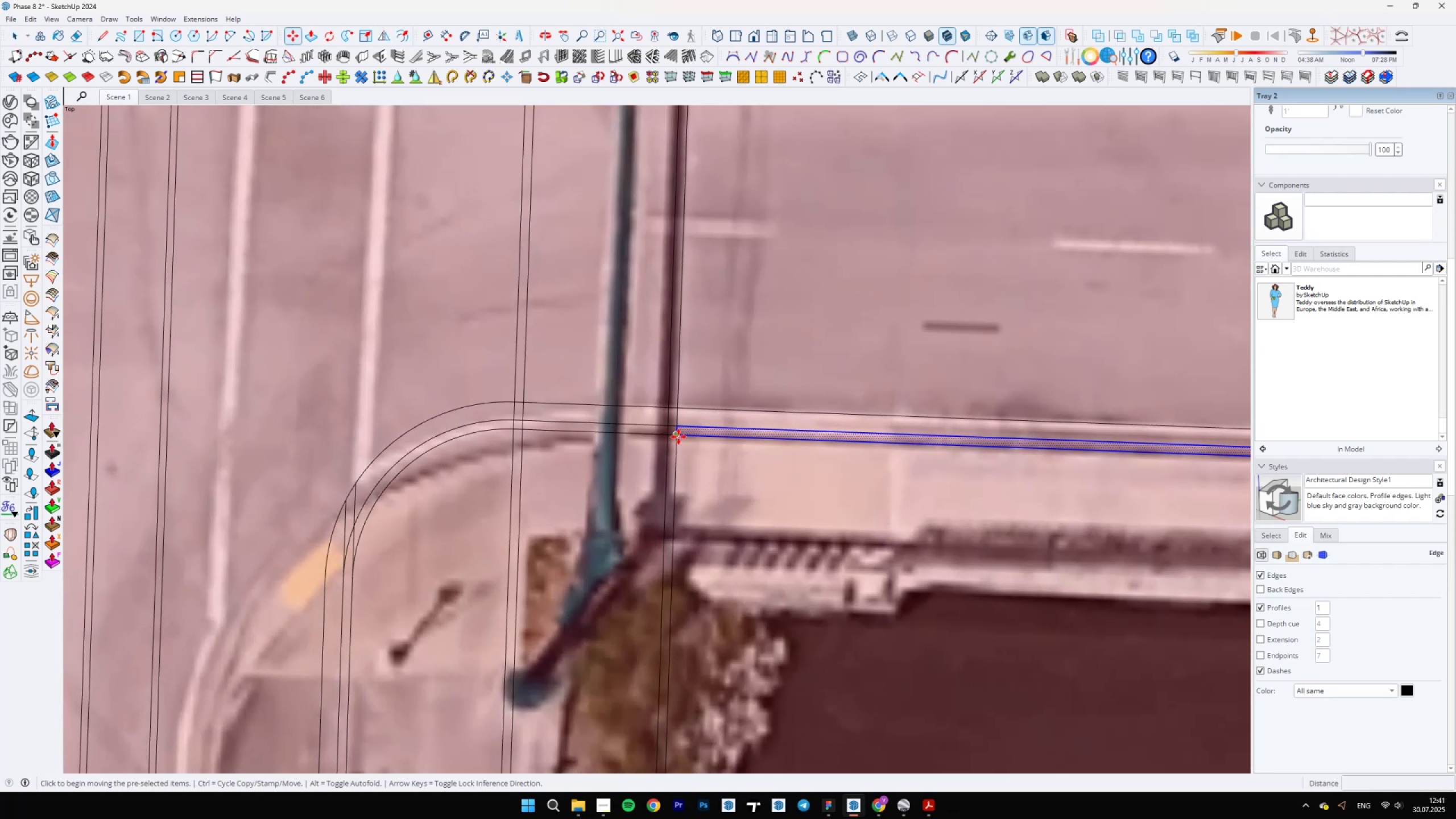 
left_click([679, 437])
 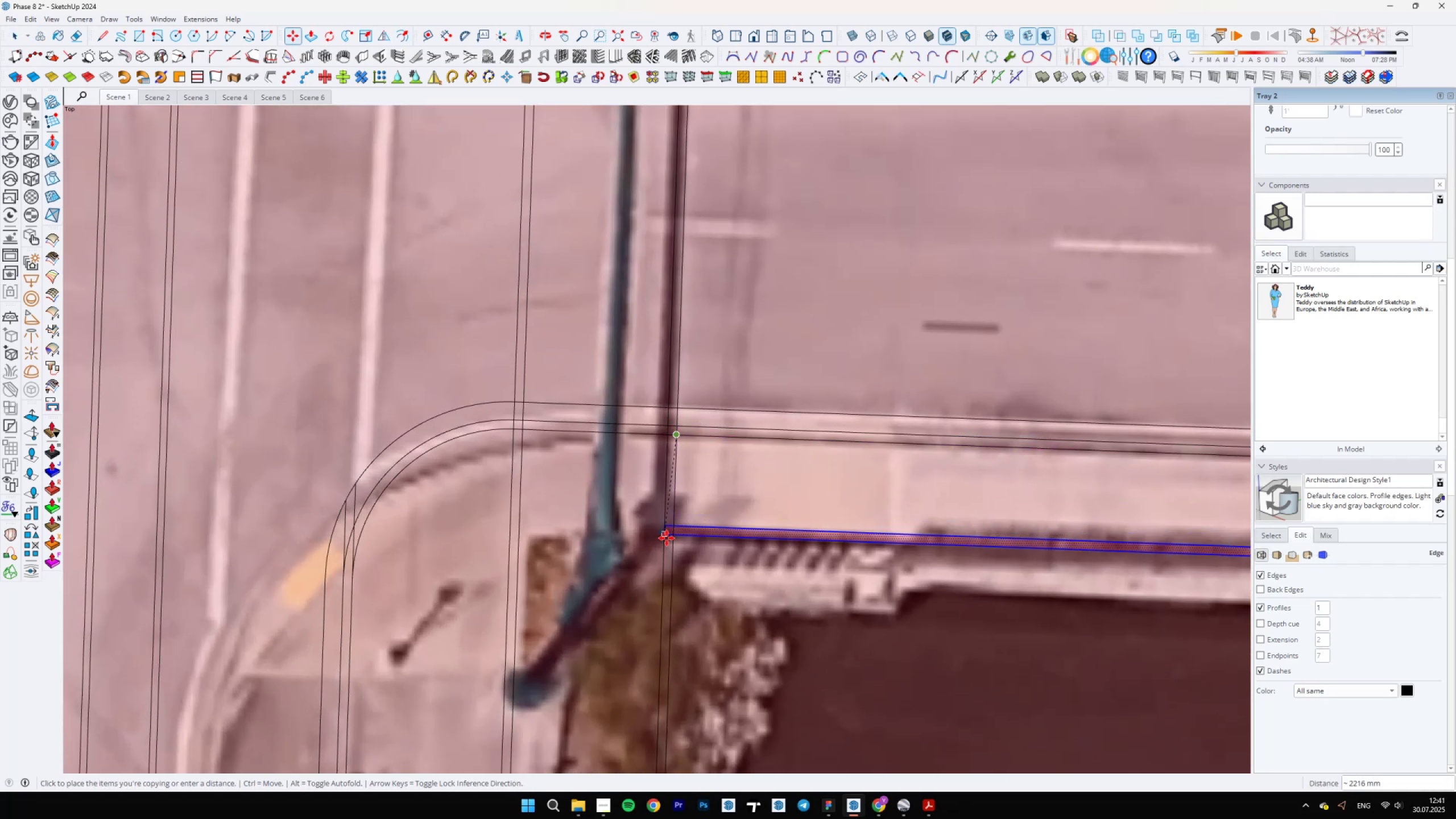 
scroll: coordinate [666, 539], scroll_direction: down, amount: 10.0
 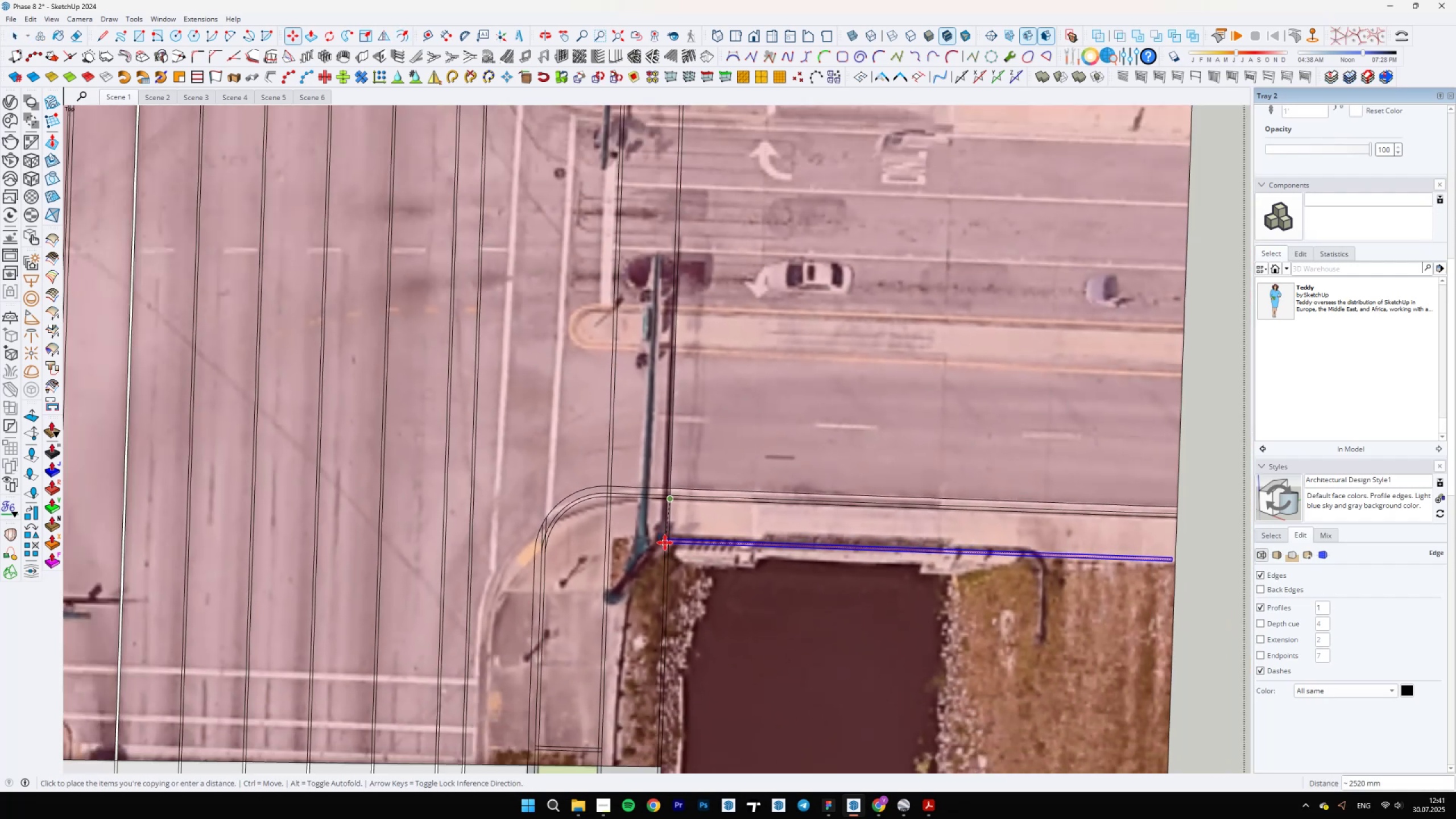 
scroll: coordinate [669, 541], scroll_direction: up, amount: 2.0
 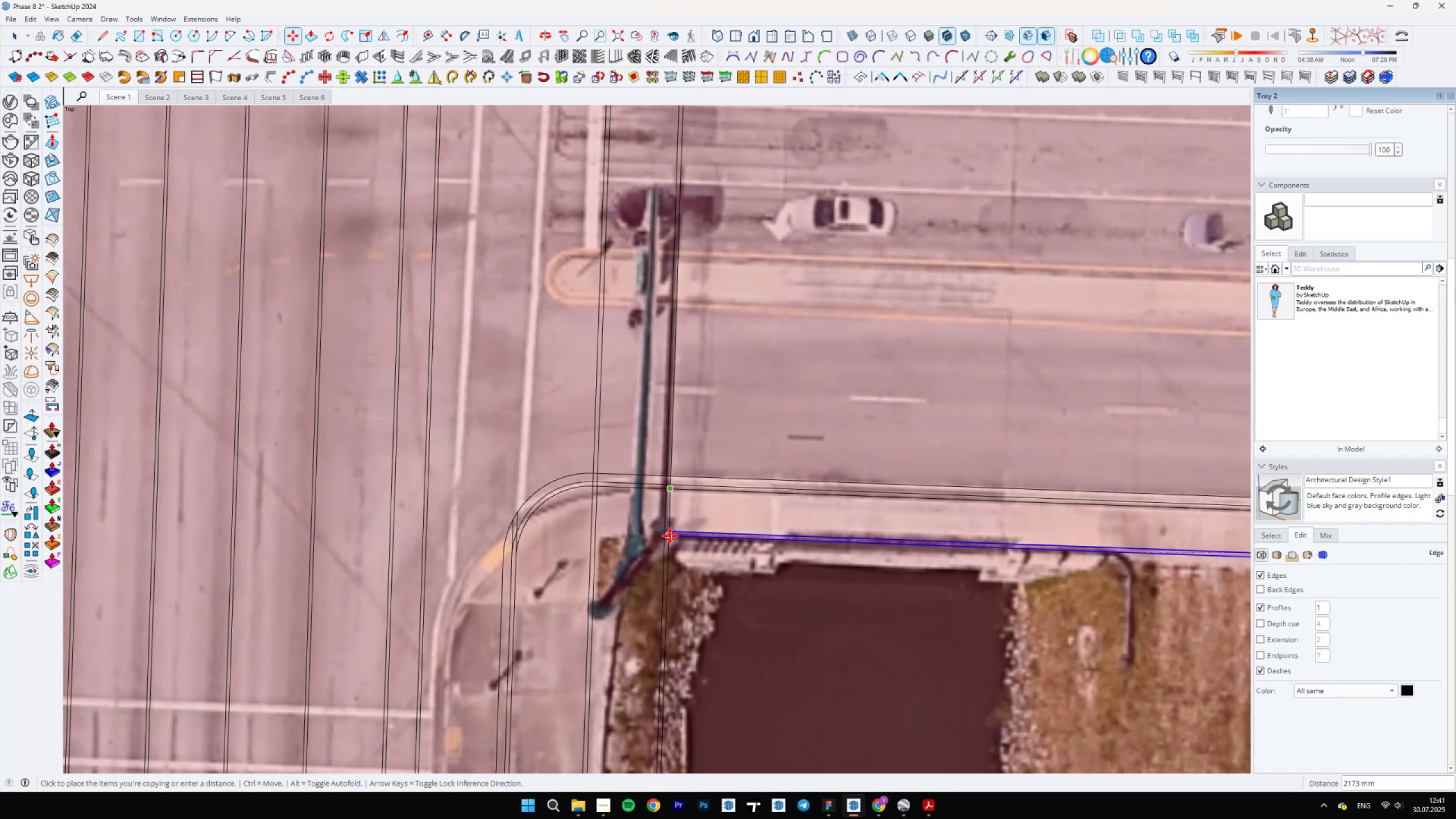 
scroll: coordinate [669, 540], scroll_direction: down, amount: 3.0
 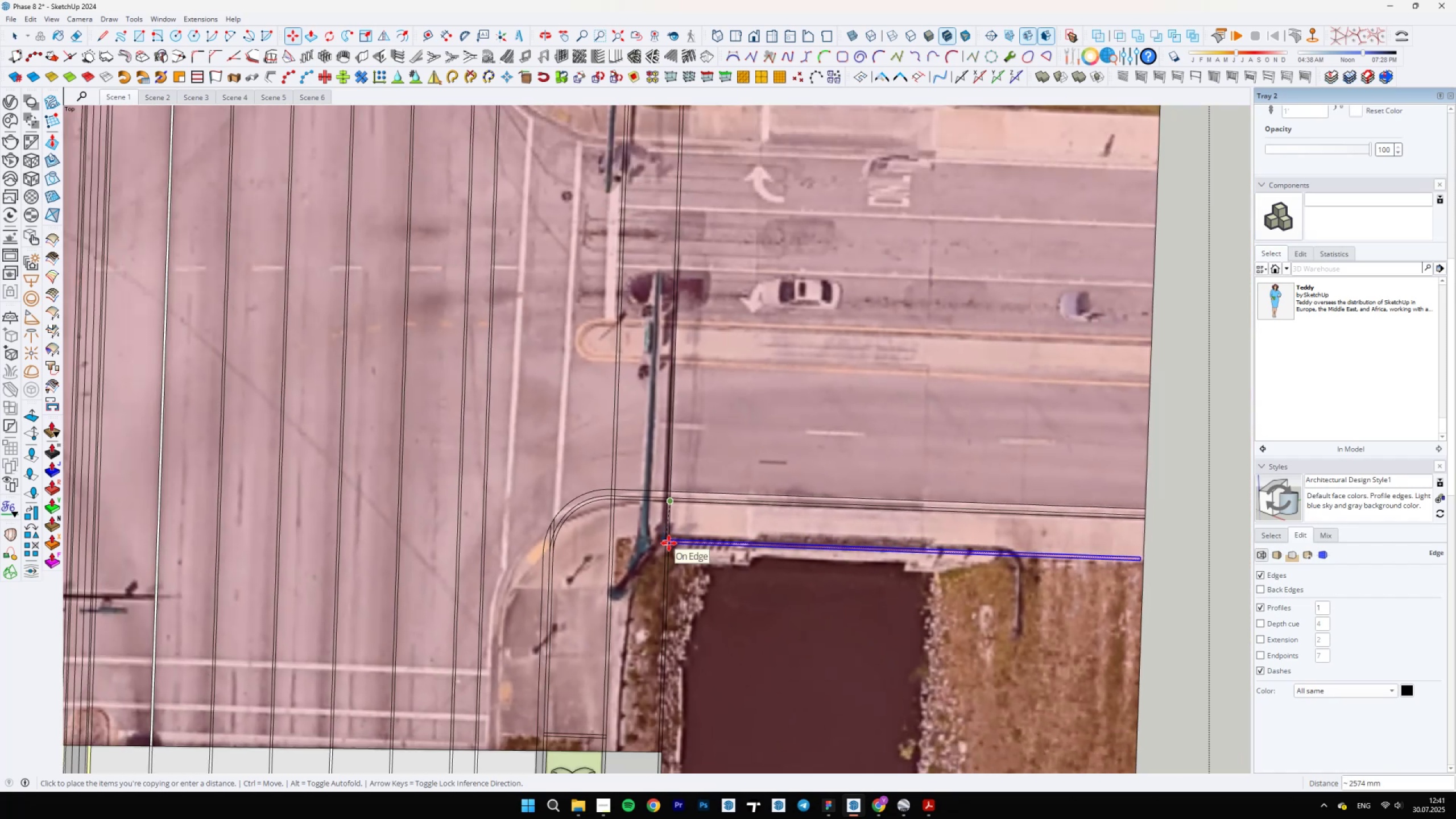 
scroll: coordinate [669, 543], scroll_direction: up, amount: 6.0
 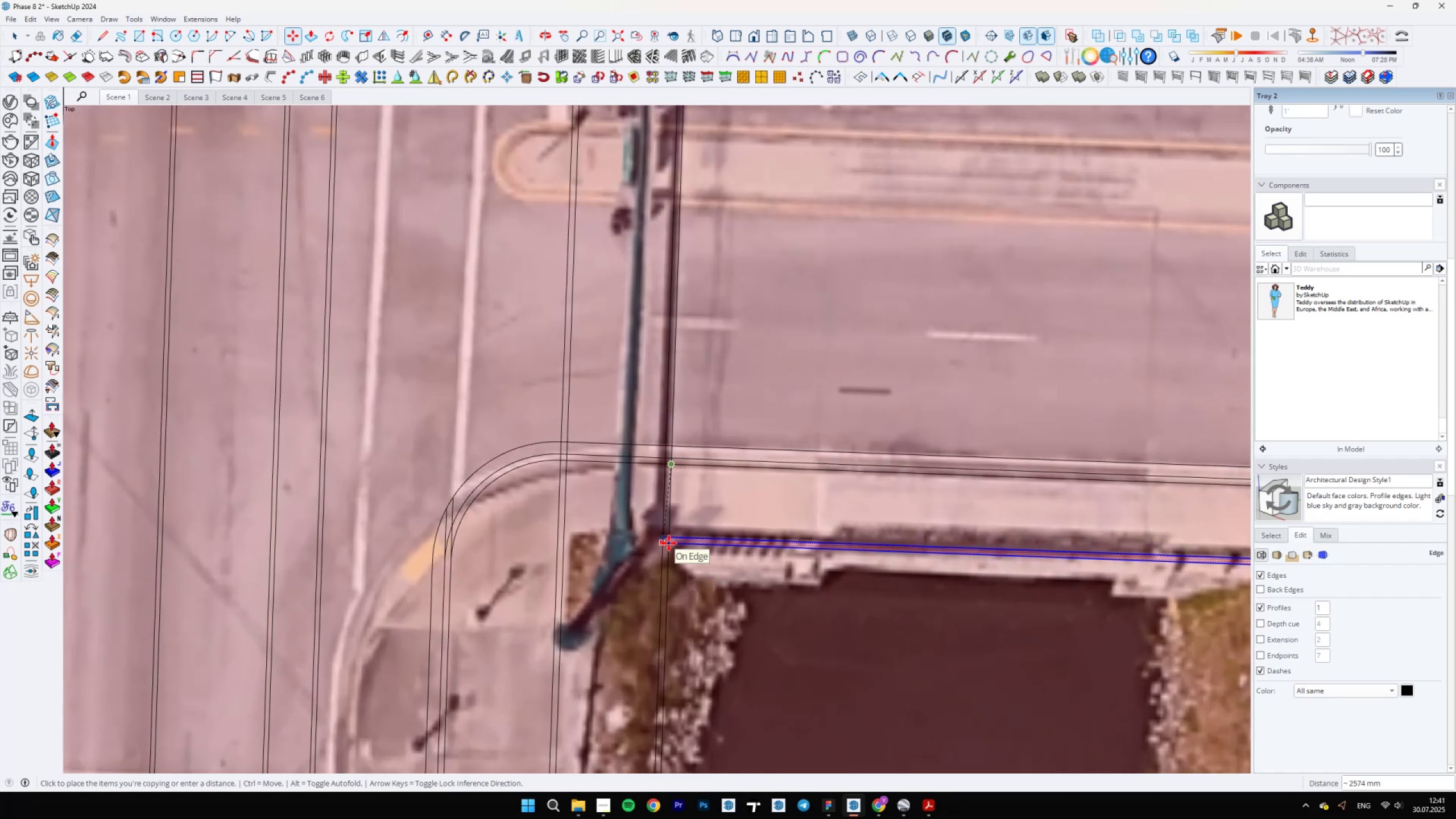 
type(2600)
 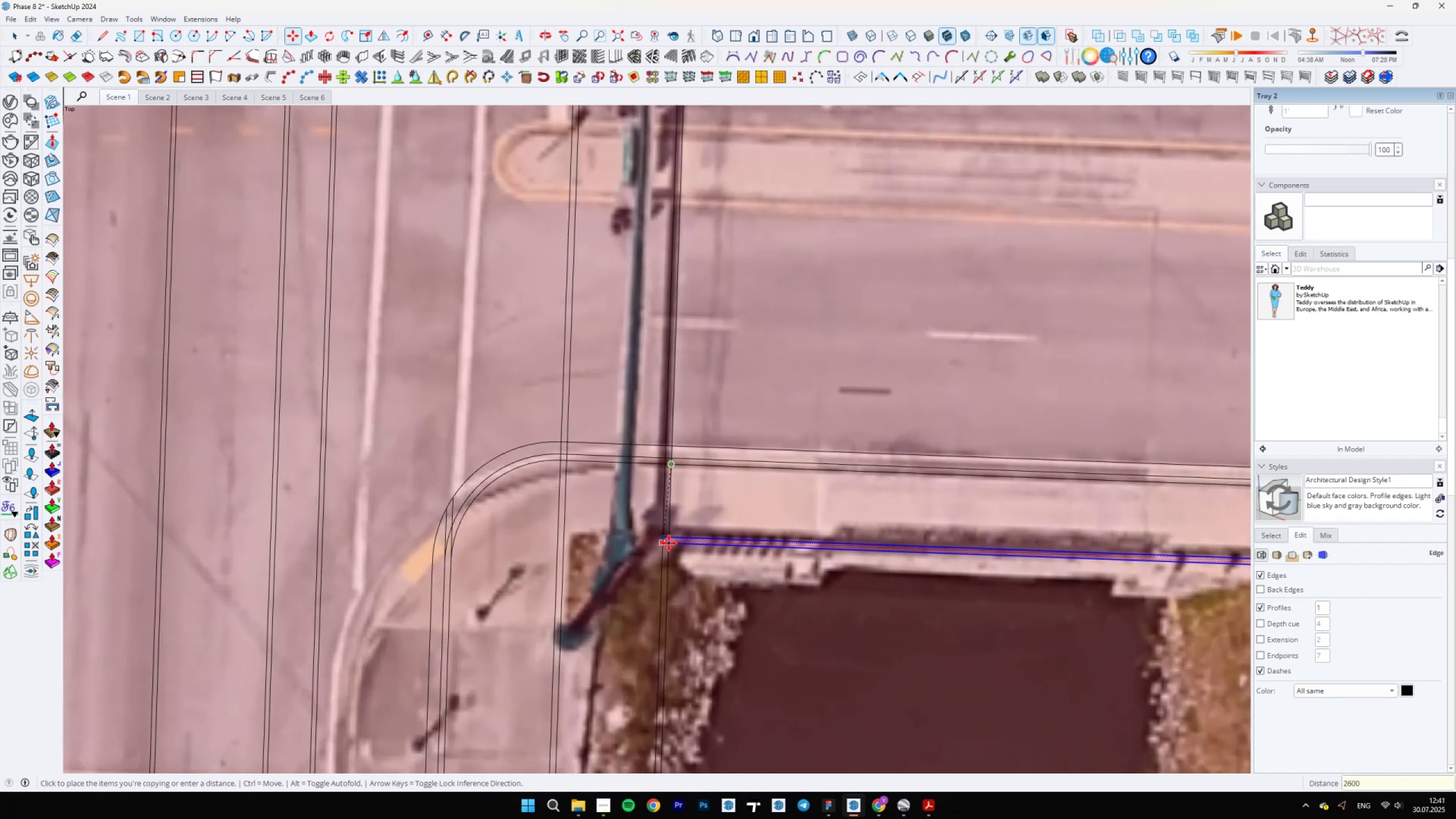 
key(Enter)
 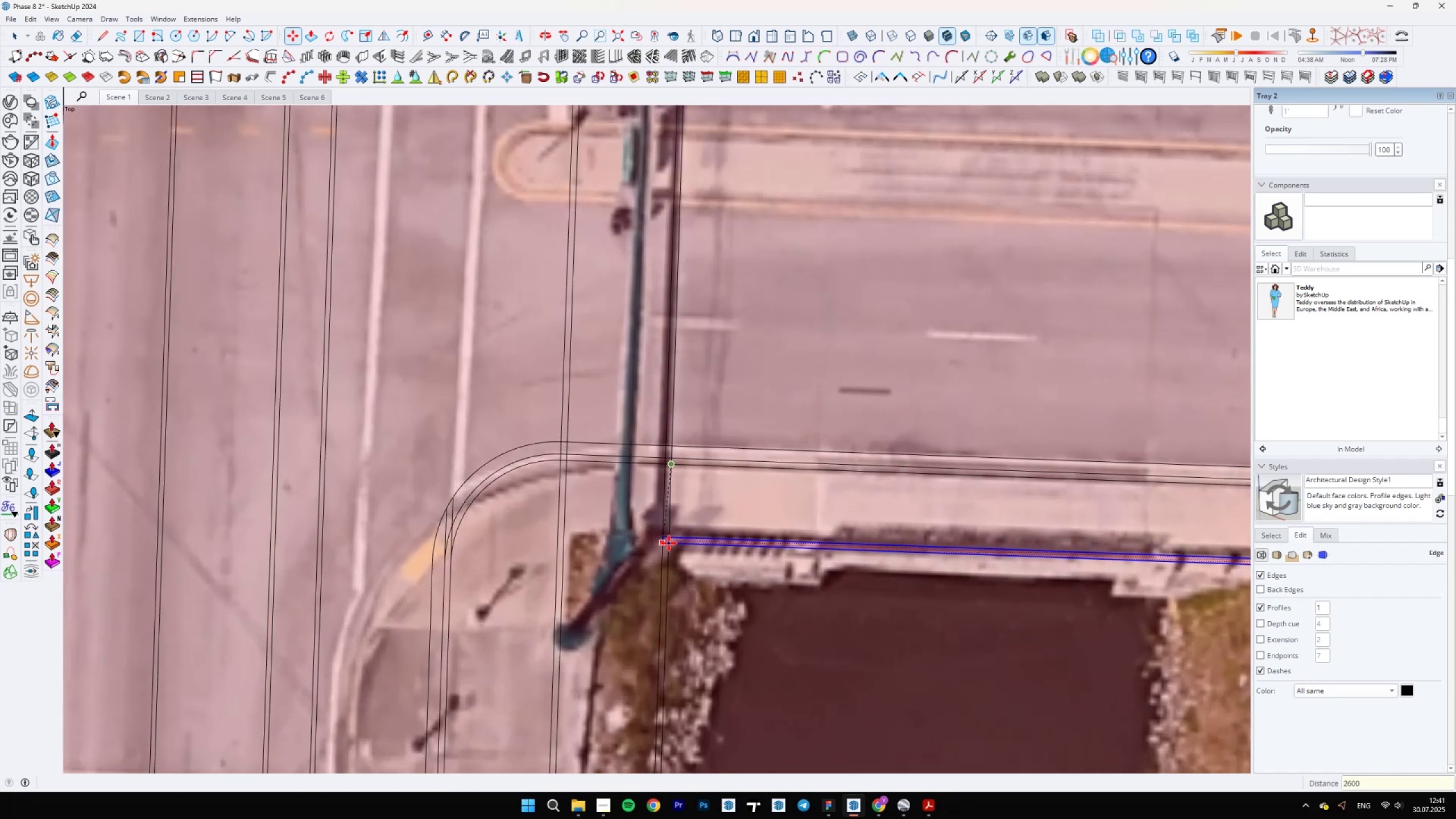 
scroll: coordinate [680, 526], scroll_direction: up, amount: 5.0
 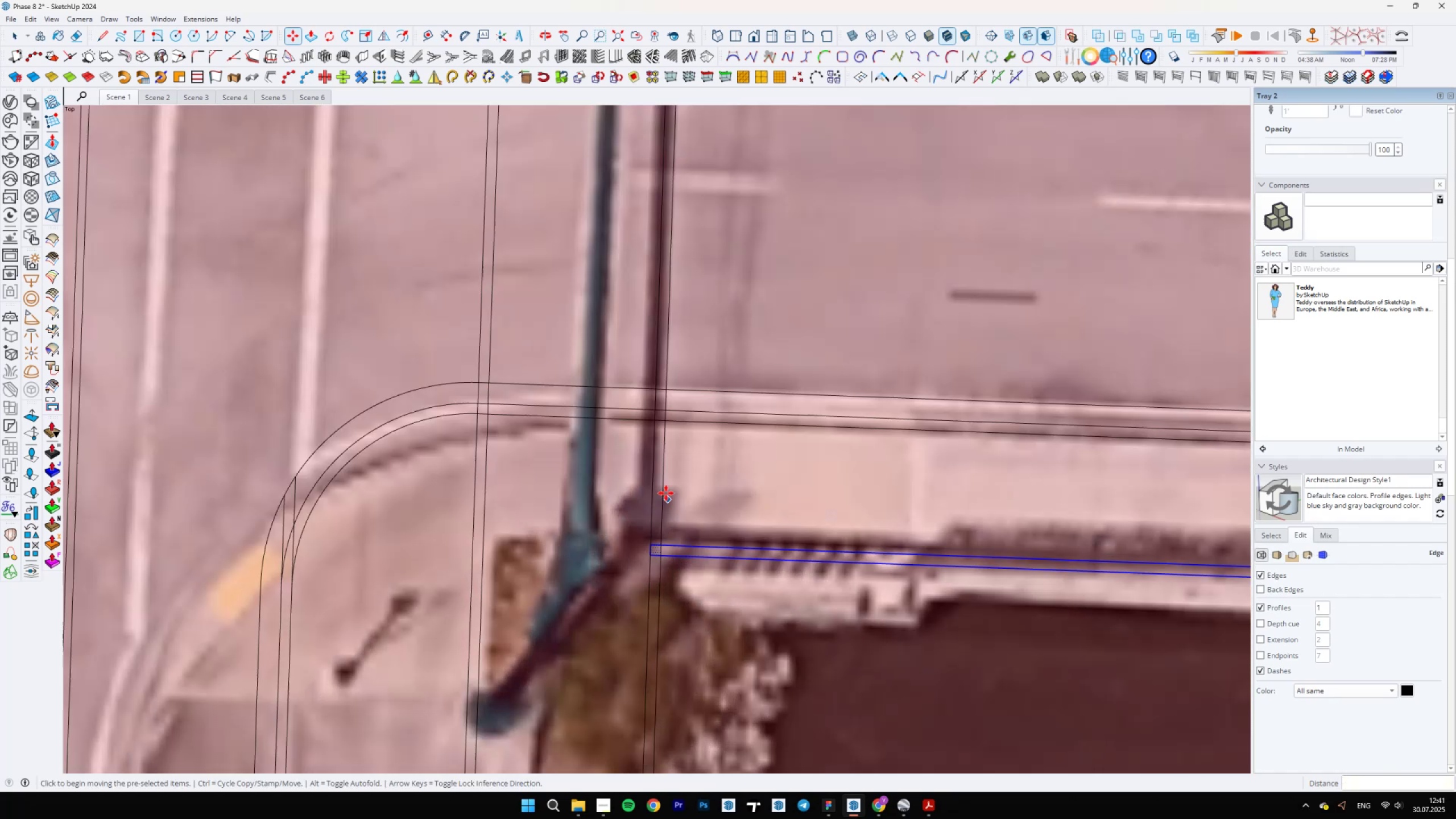 
key(Control+ControlLeft)
 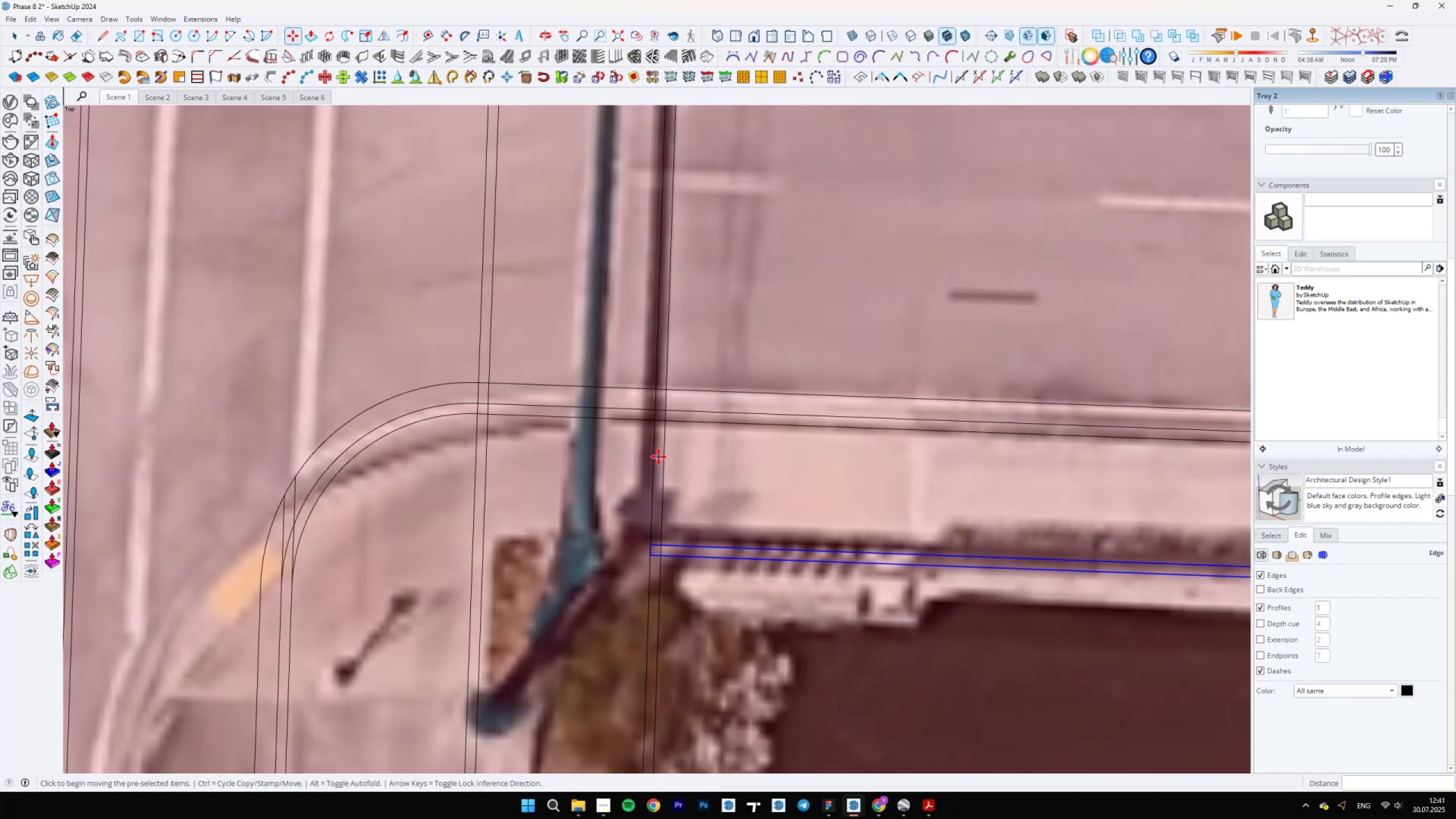 
key(Control+Z)
 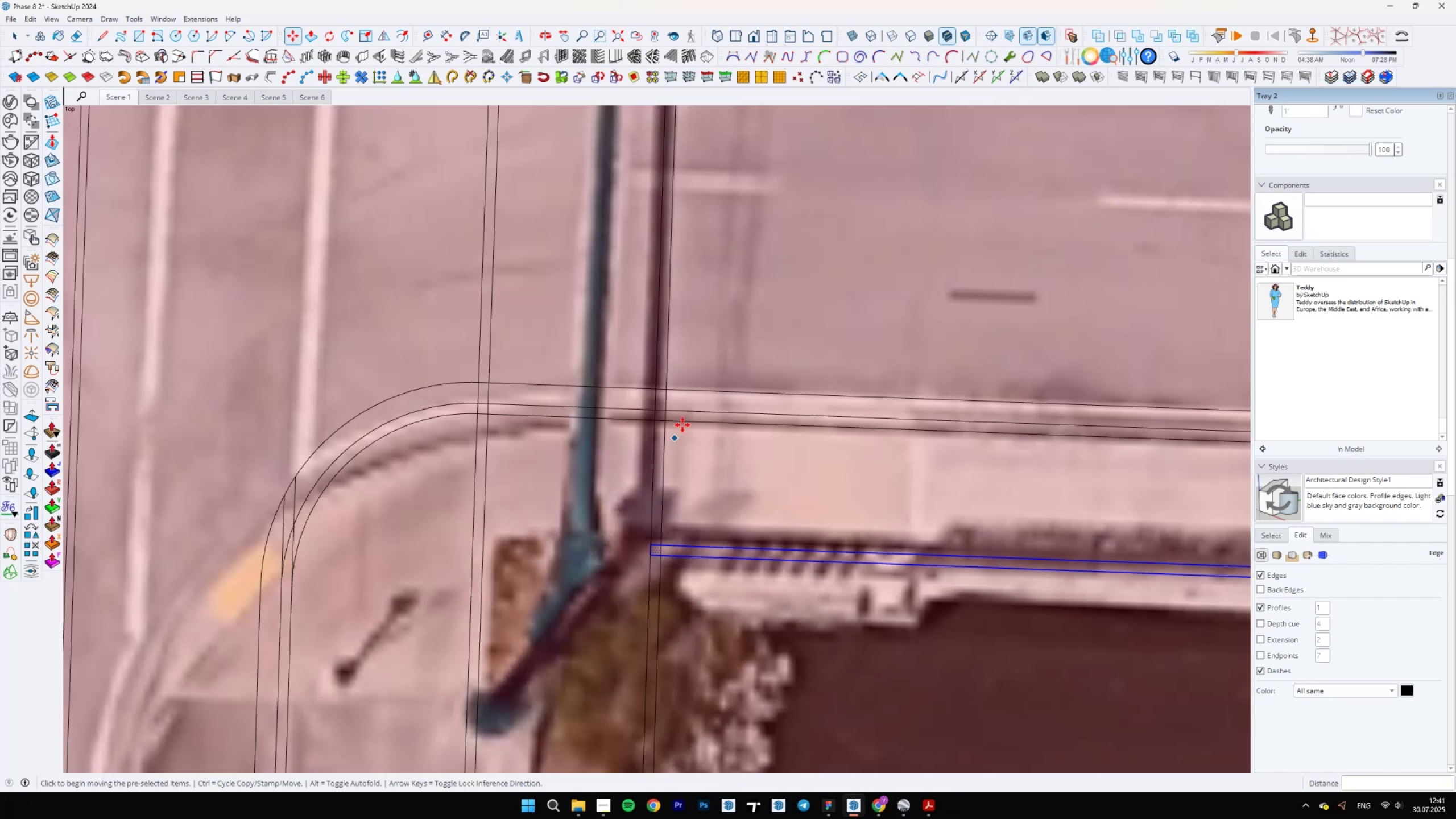 
key(Space)
 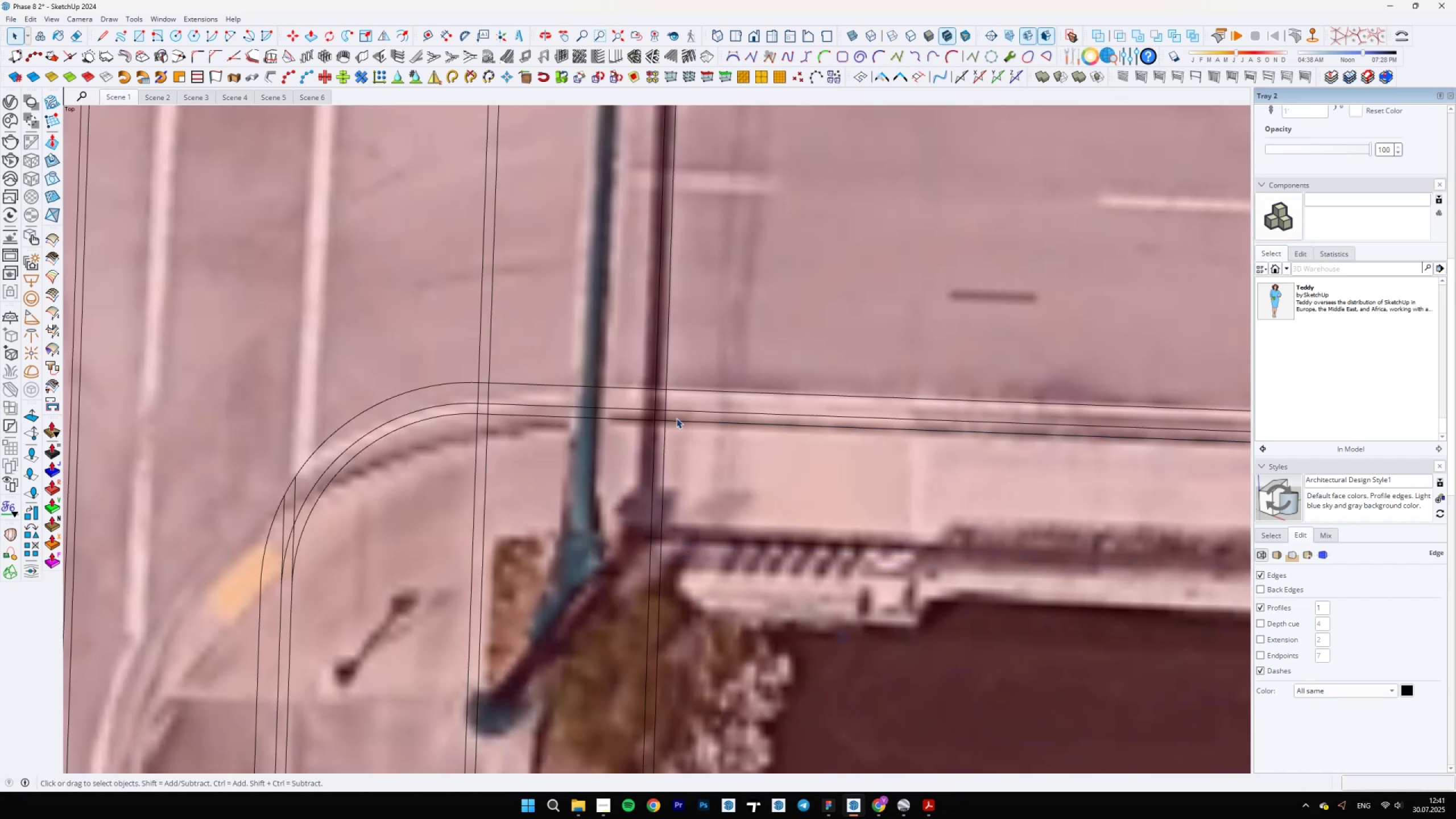 
double_click([676, 417])
 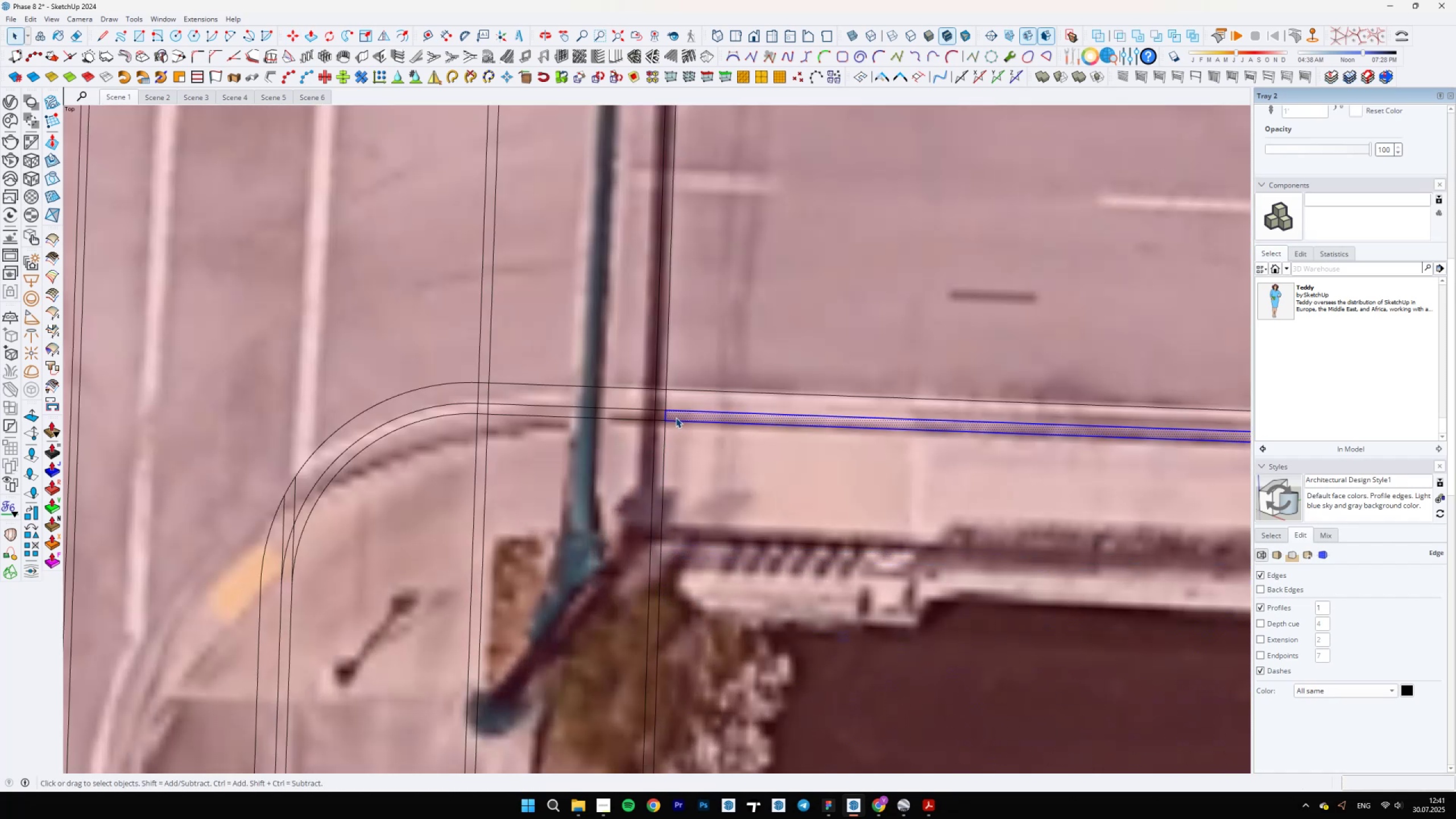 
scroll: coordinate [676, 417], scroll_direction: up, amount: 4.0
 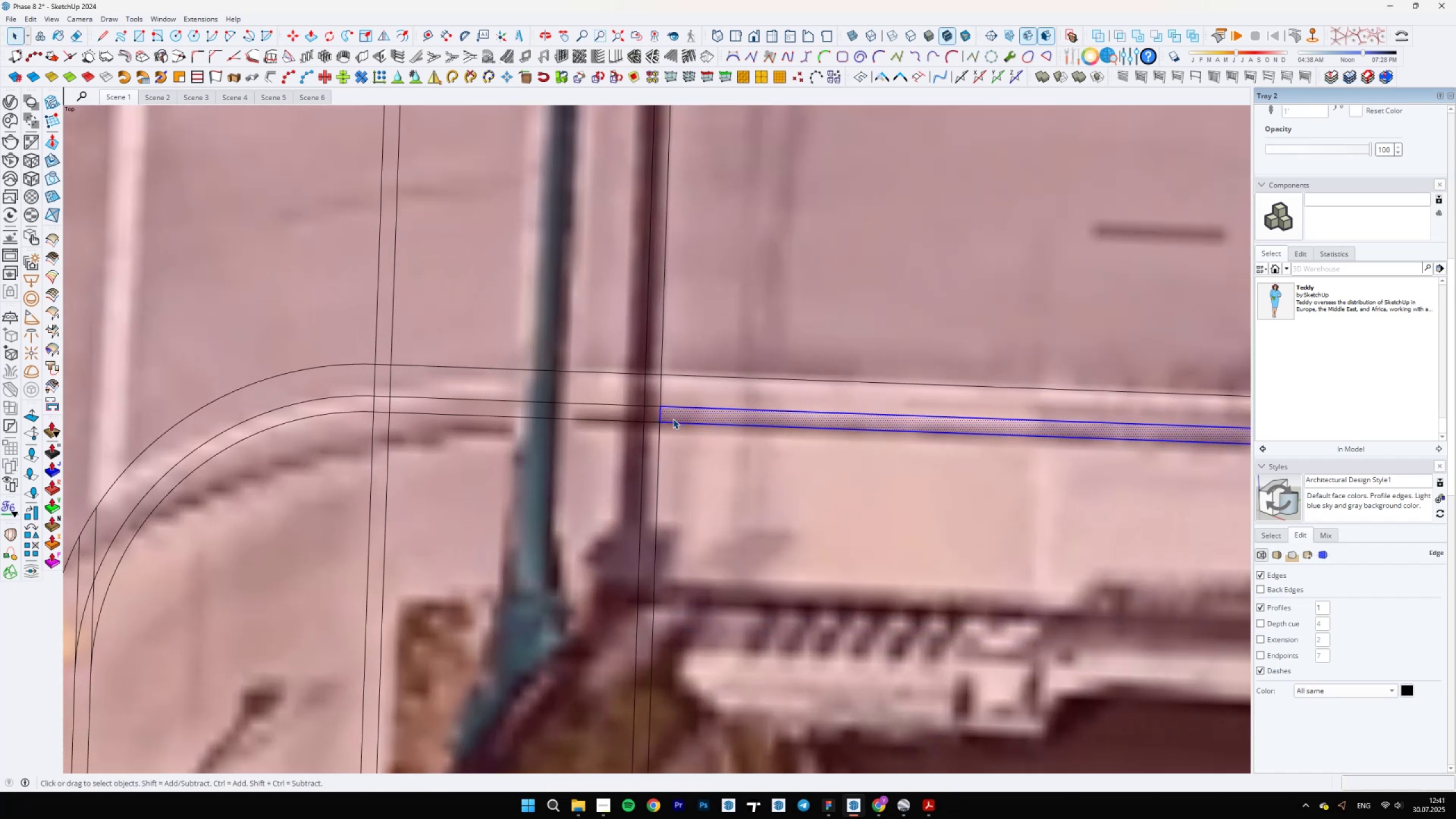 
key(M)
 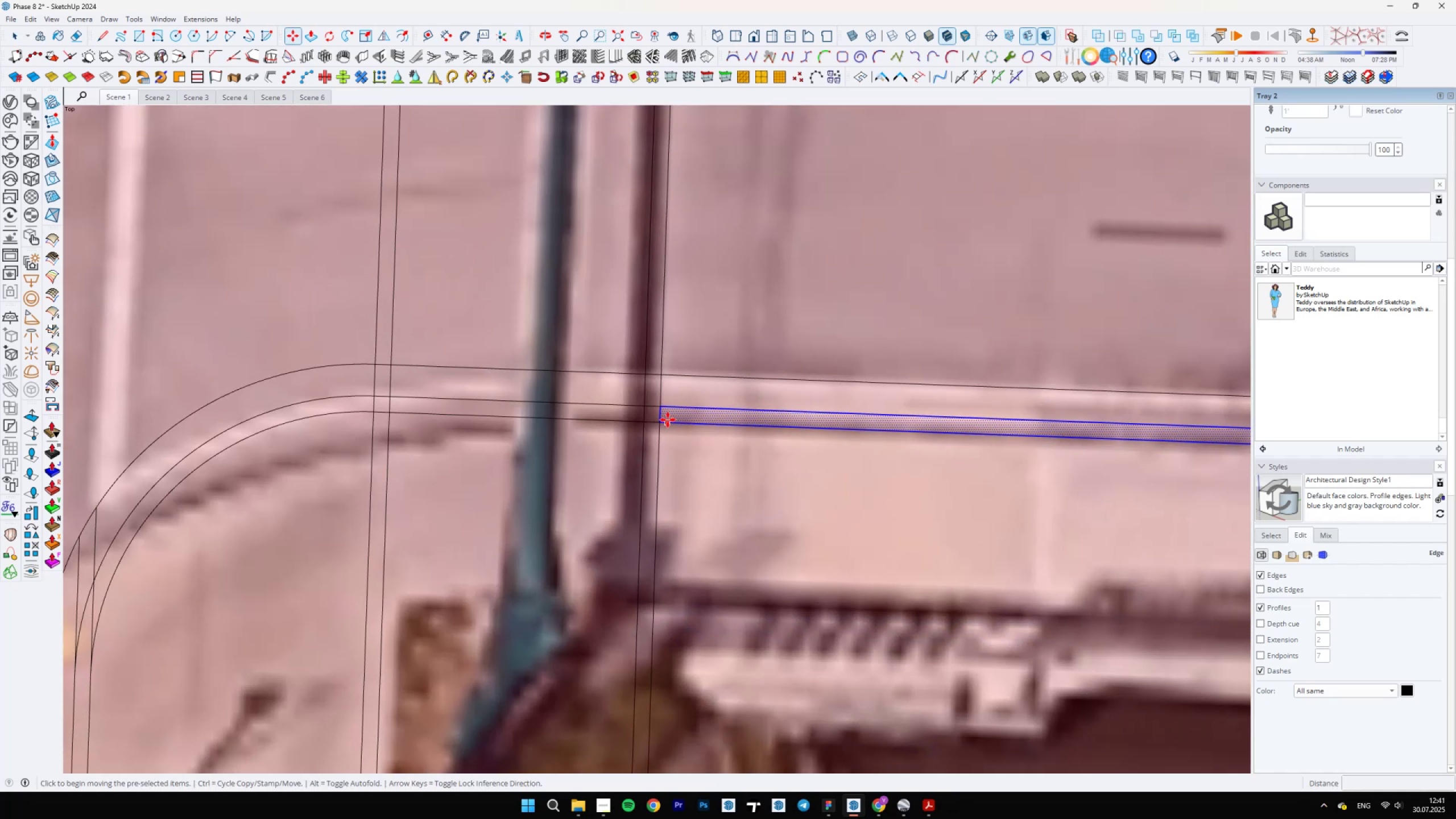 
key(Control+ControlLeft)
 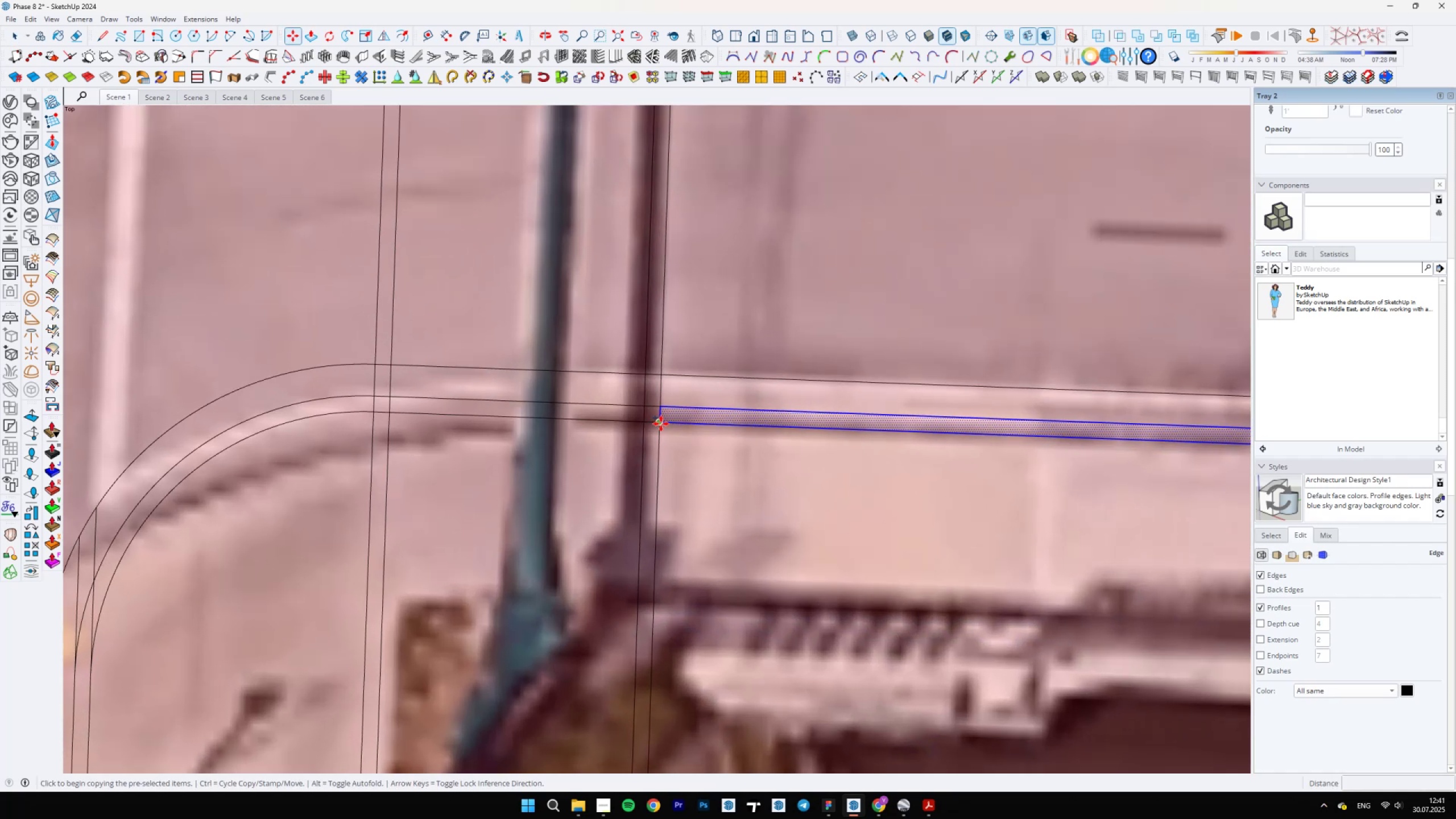 
left_click([661, 424])
 